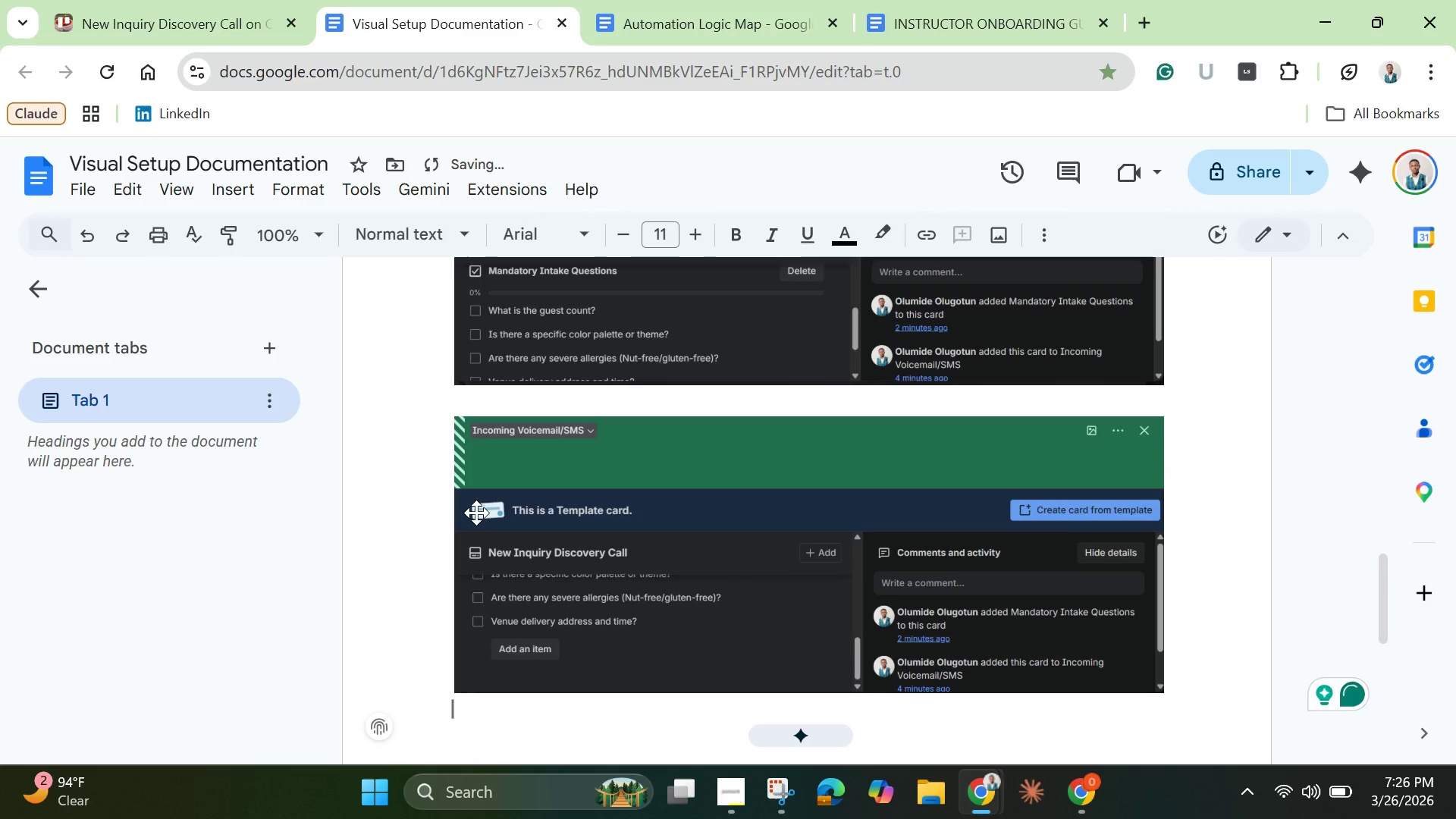 
key(Enter)
 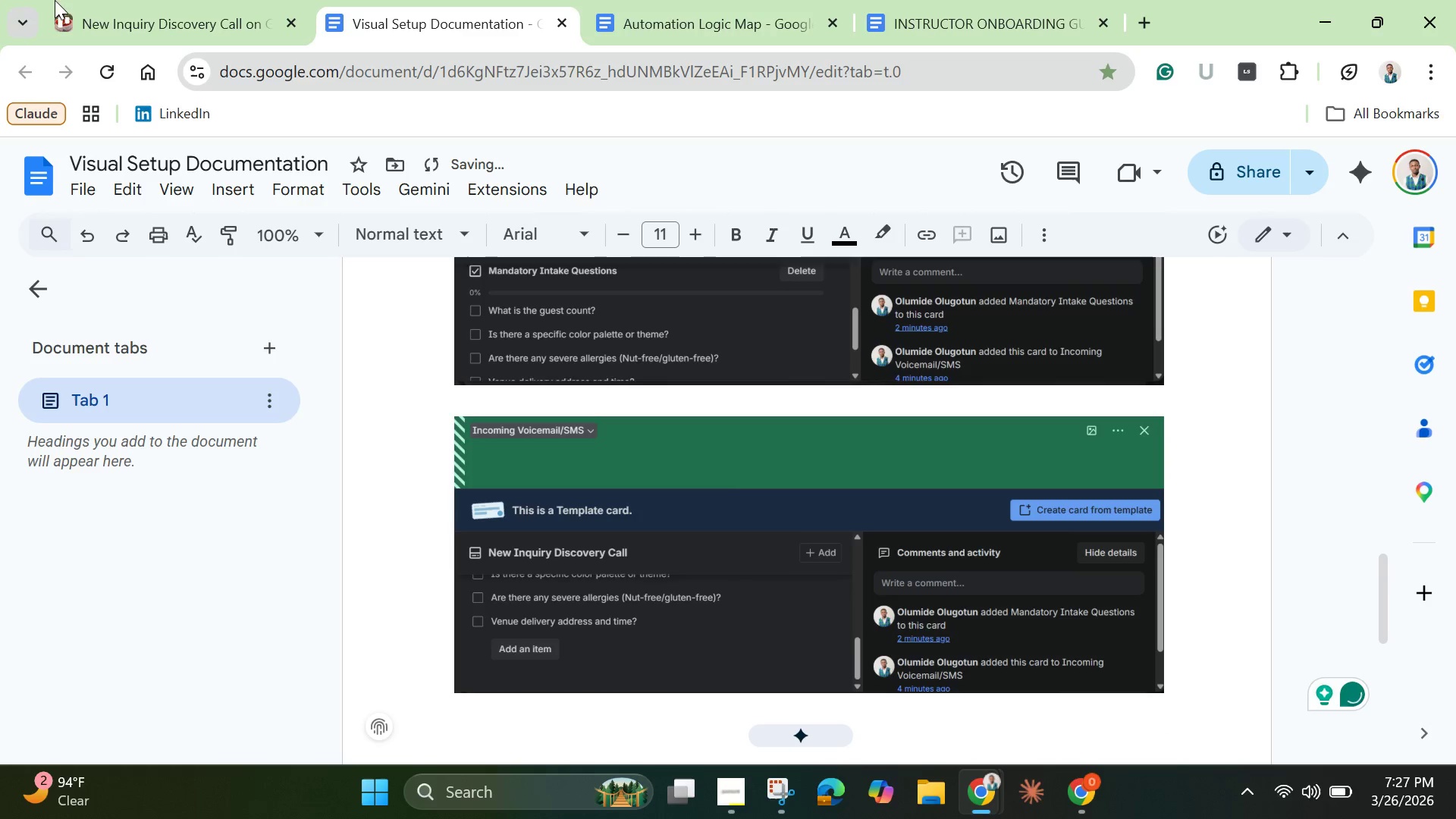 
left_click([136, 14])
 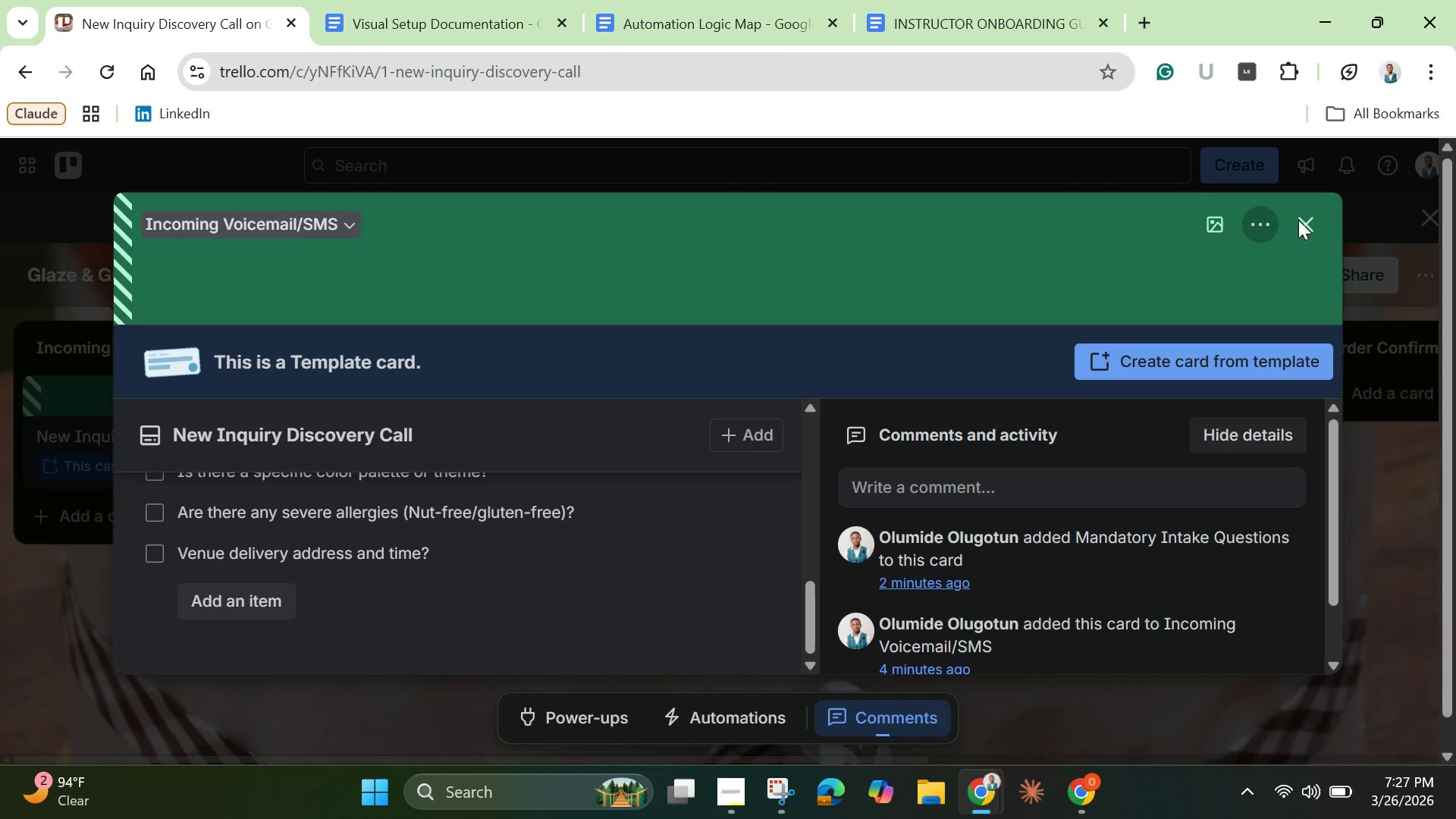 
left_click([1315, 224])
 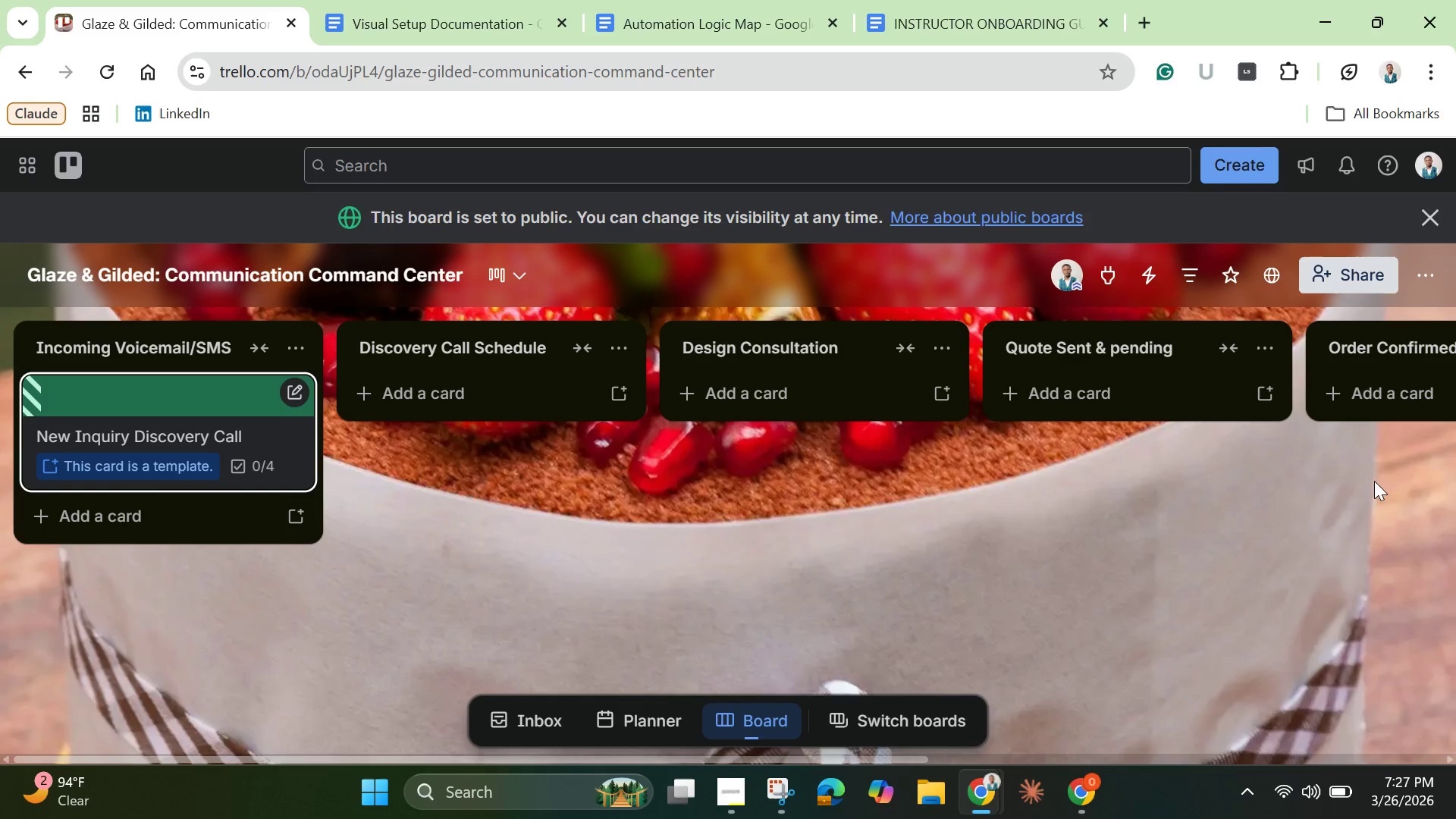 
wait(6.09)
 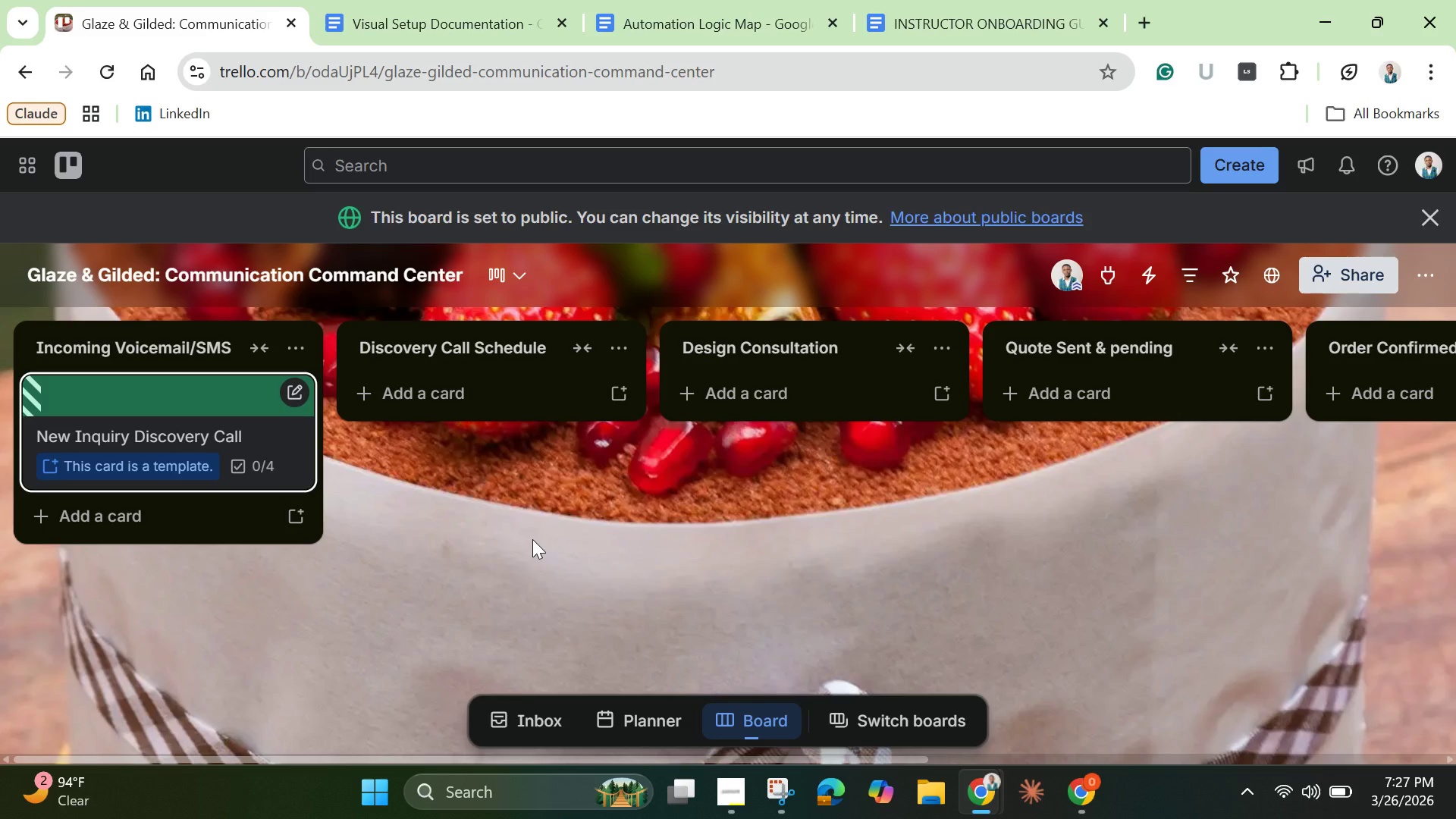 
left_click([1431, 268])
 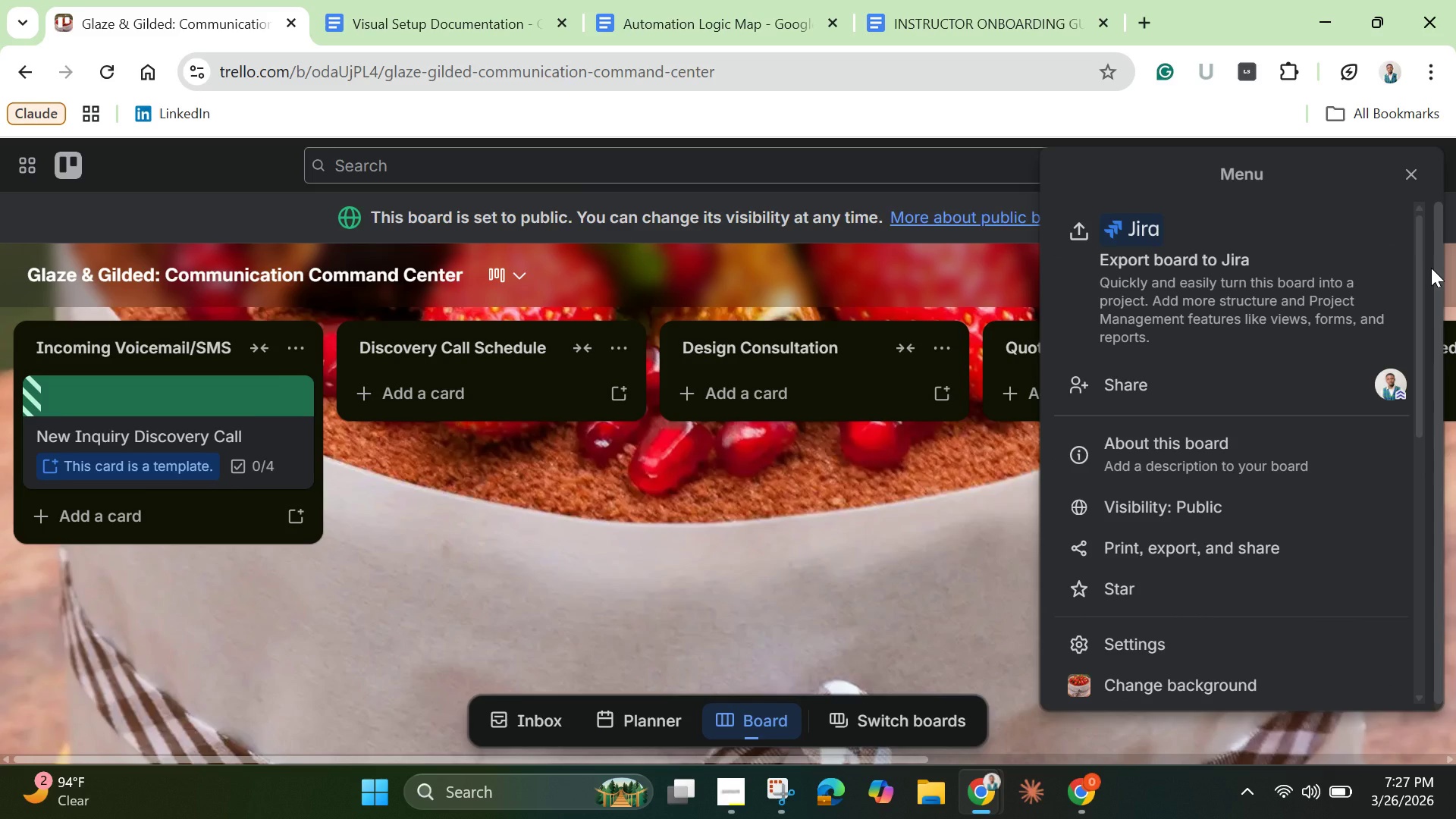 
wait(9.38)
 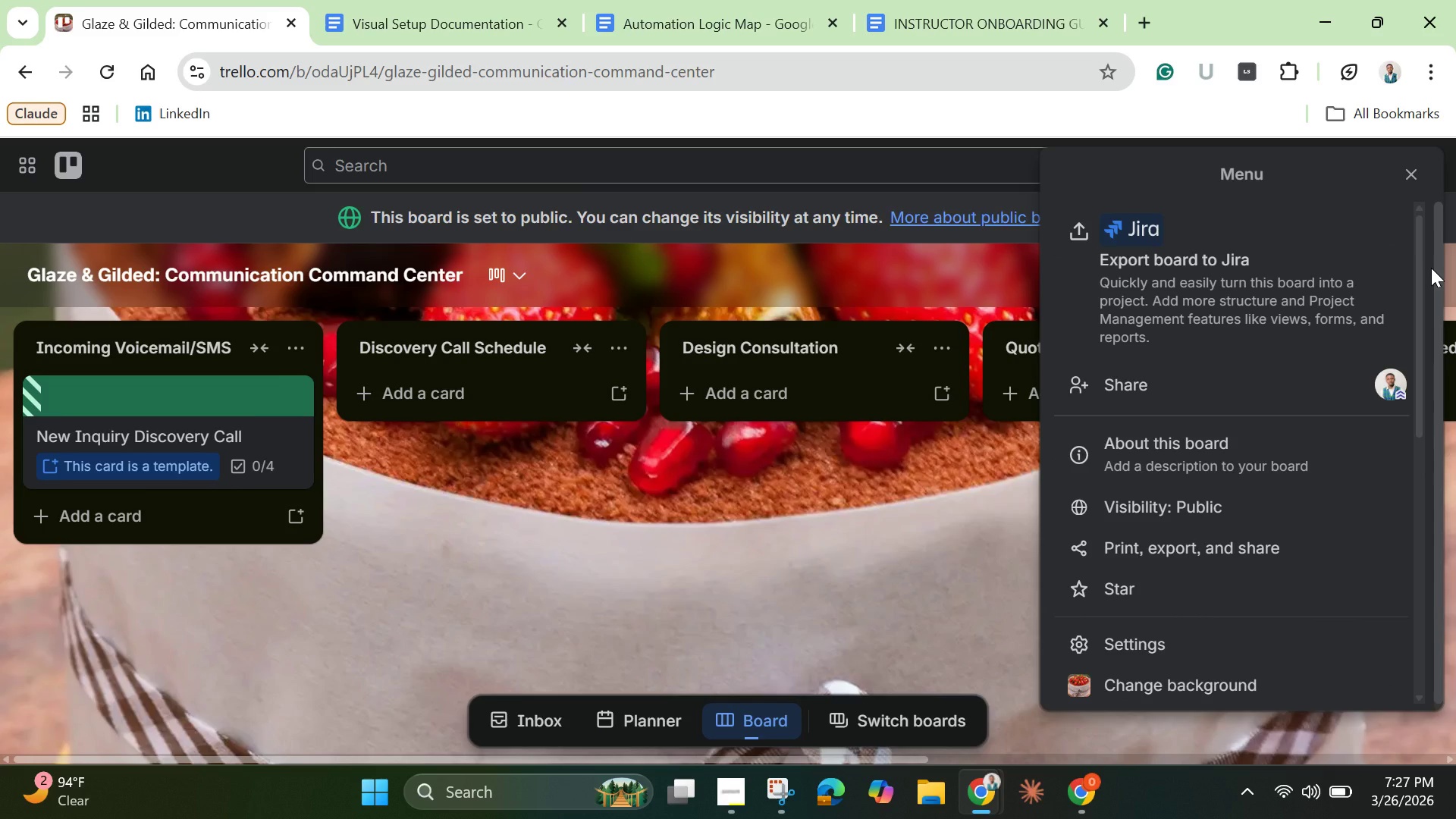 
scroll: coordinate [1162, 647], scroll_direction: down, amount: 3.0
 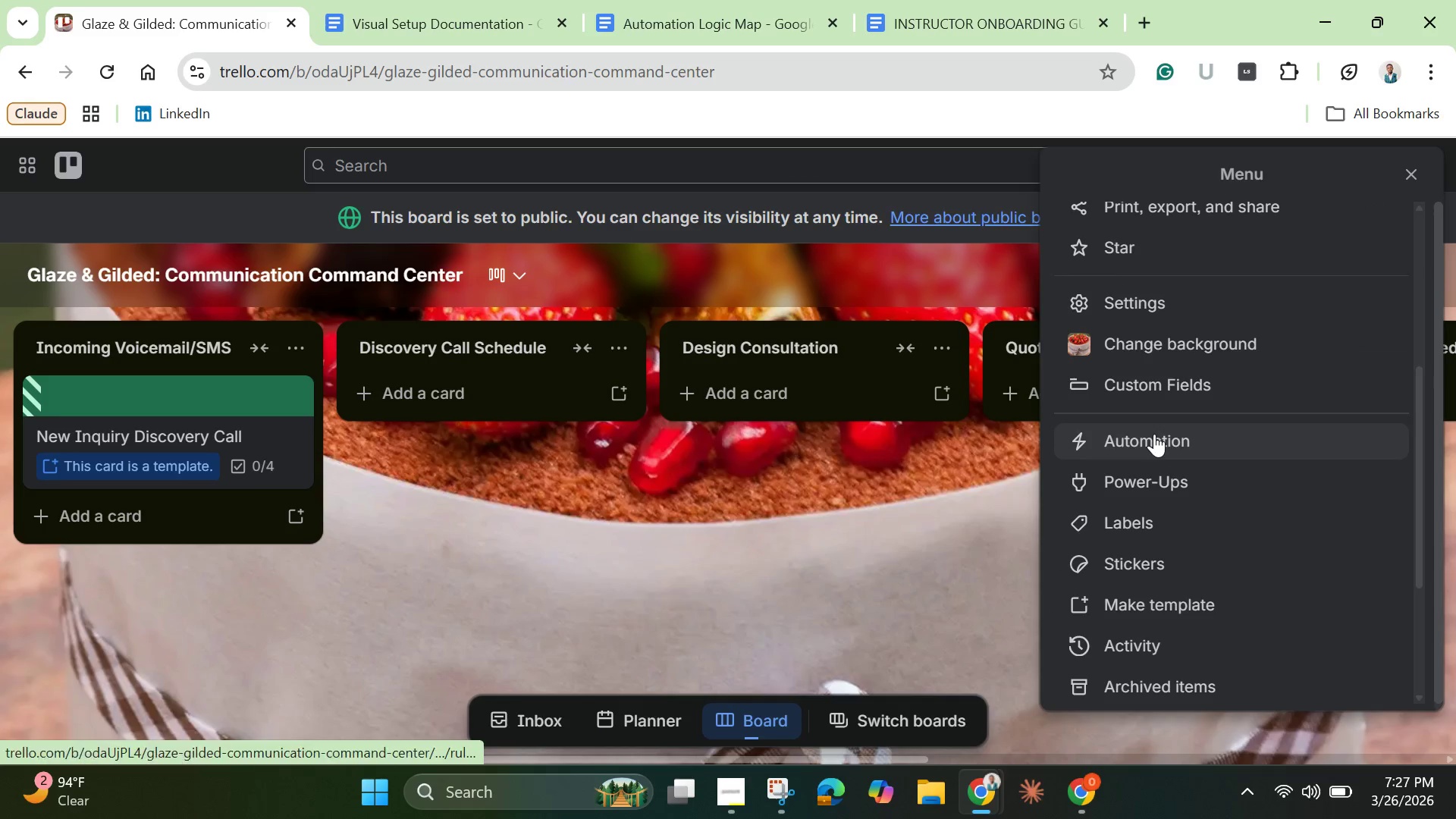 
left_click([1154, 434])
 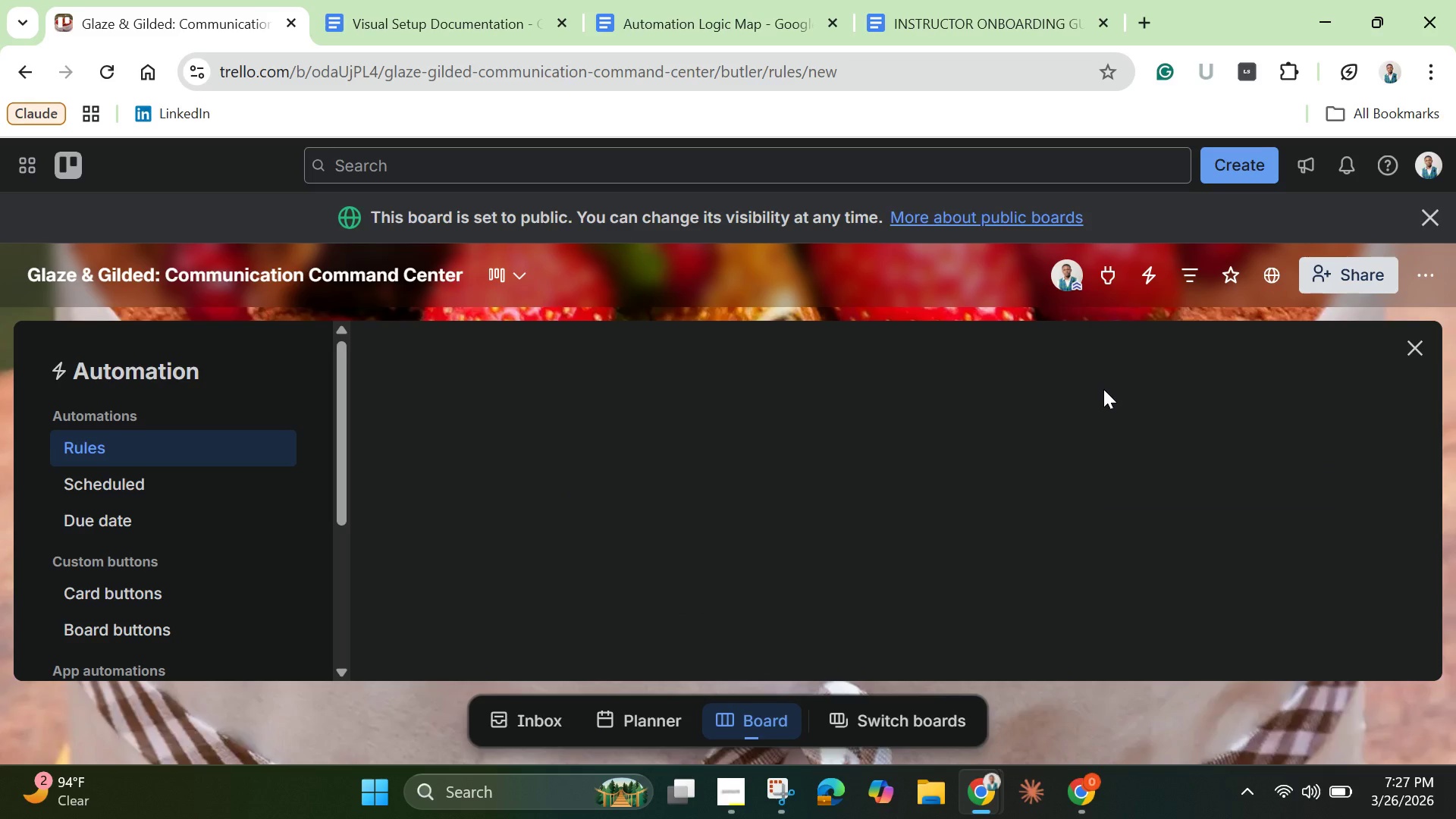 
wait(17.38)
 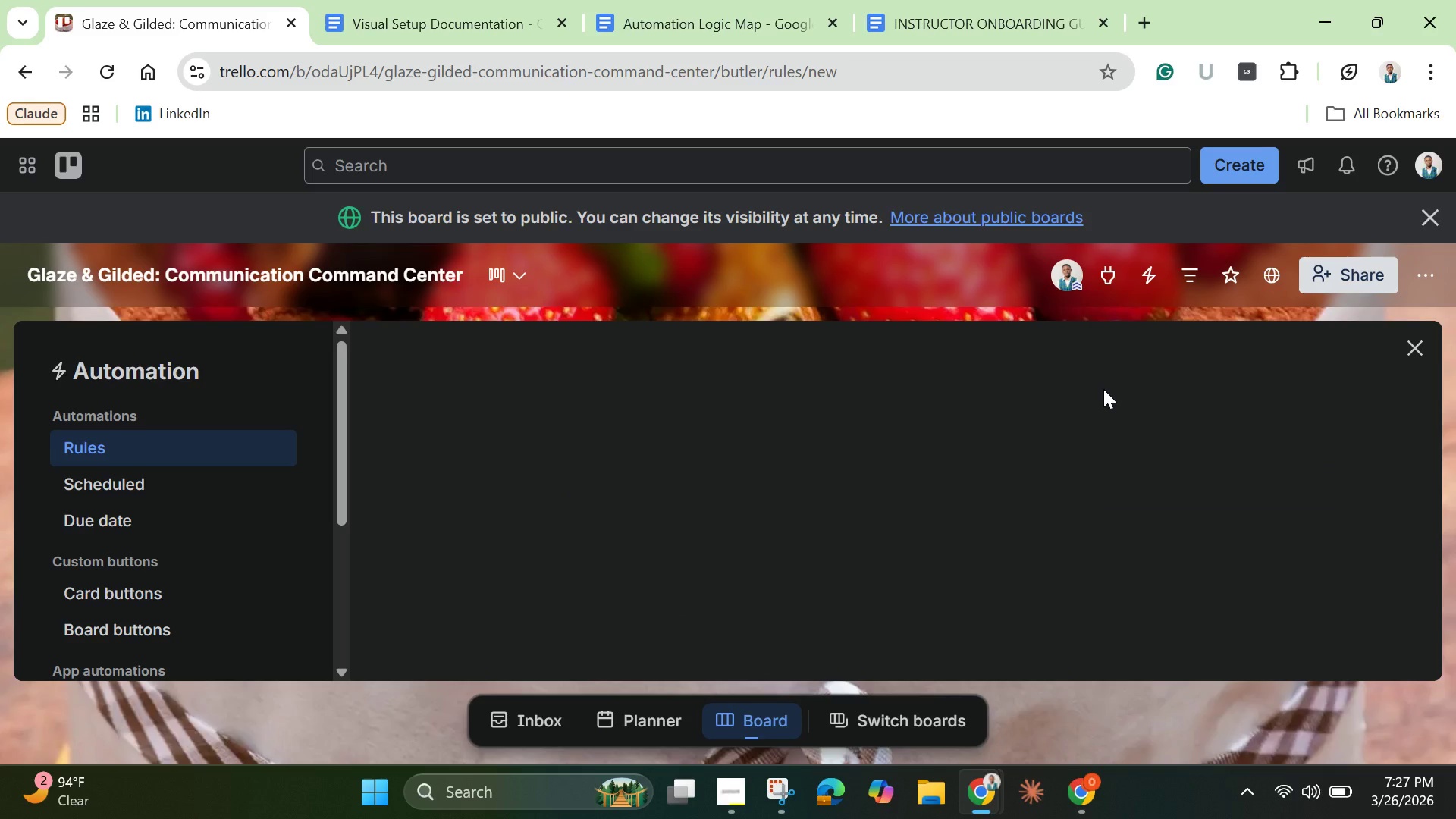 
scroll: coordinate [1103, 389], scroll_direction: down, amount: 2.0
 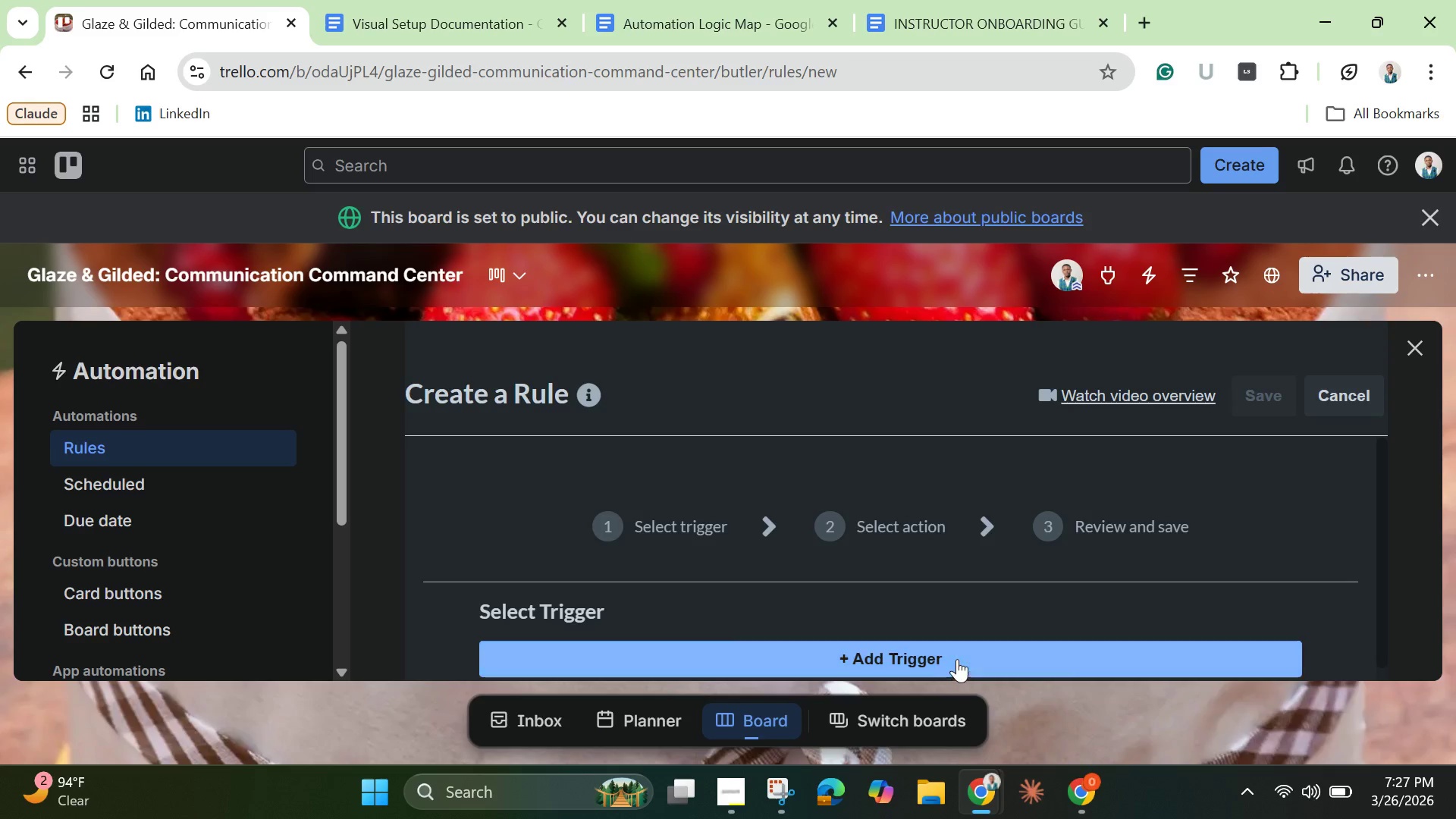 
left_click([960, 654])
 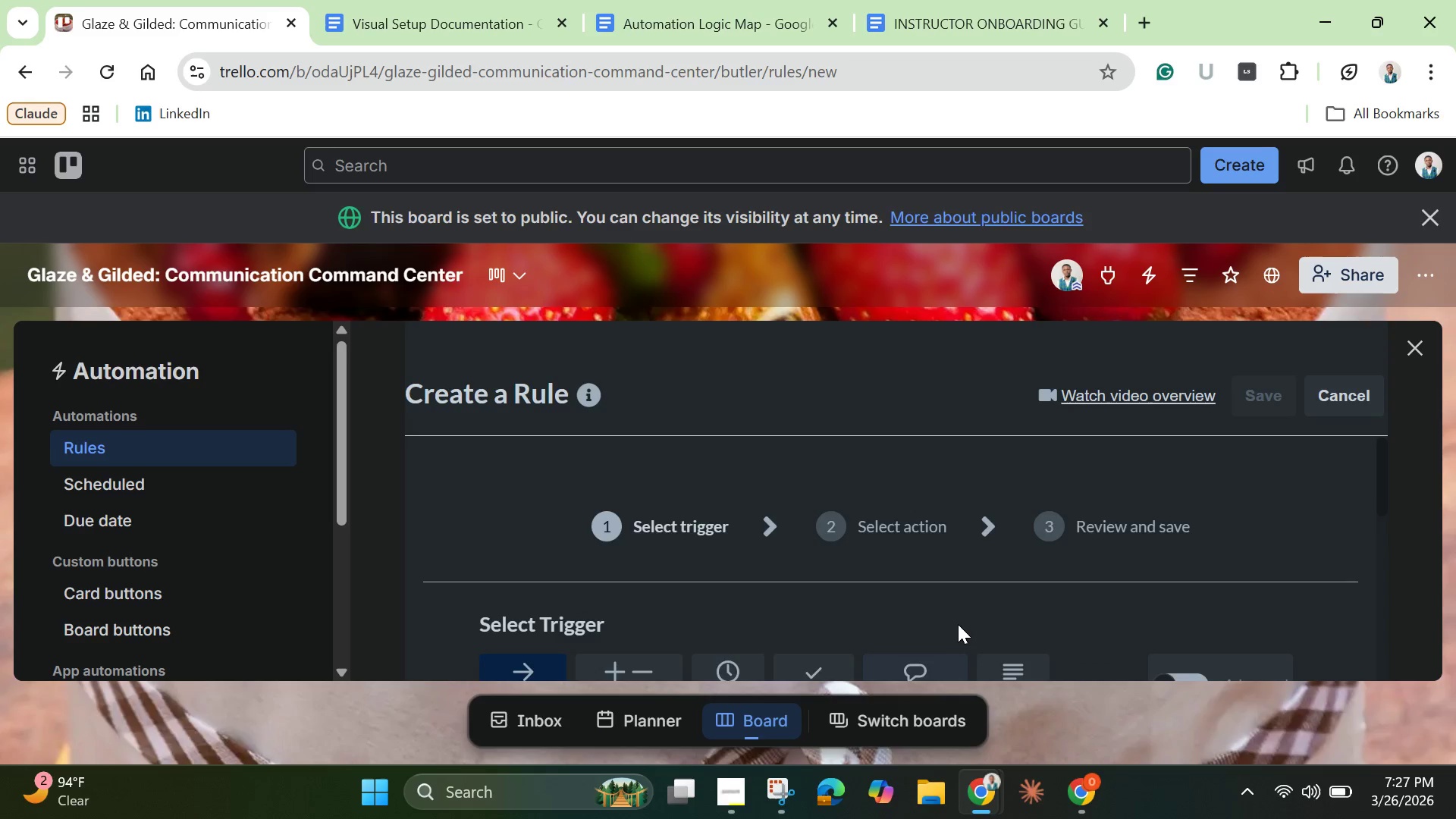 
scroll: coordinate [958, 623], scroll_direction: down, amount: 2.0
 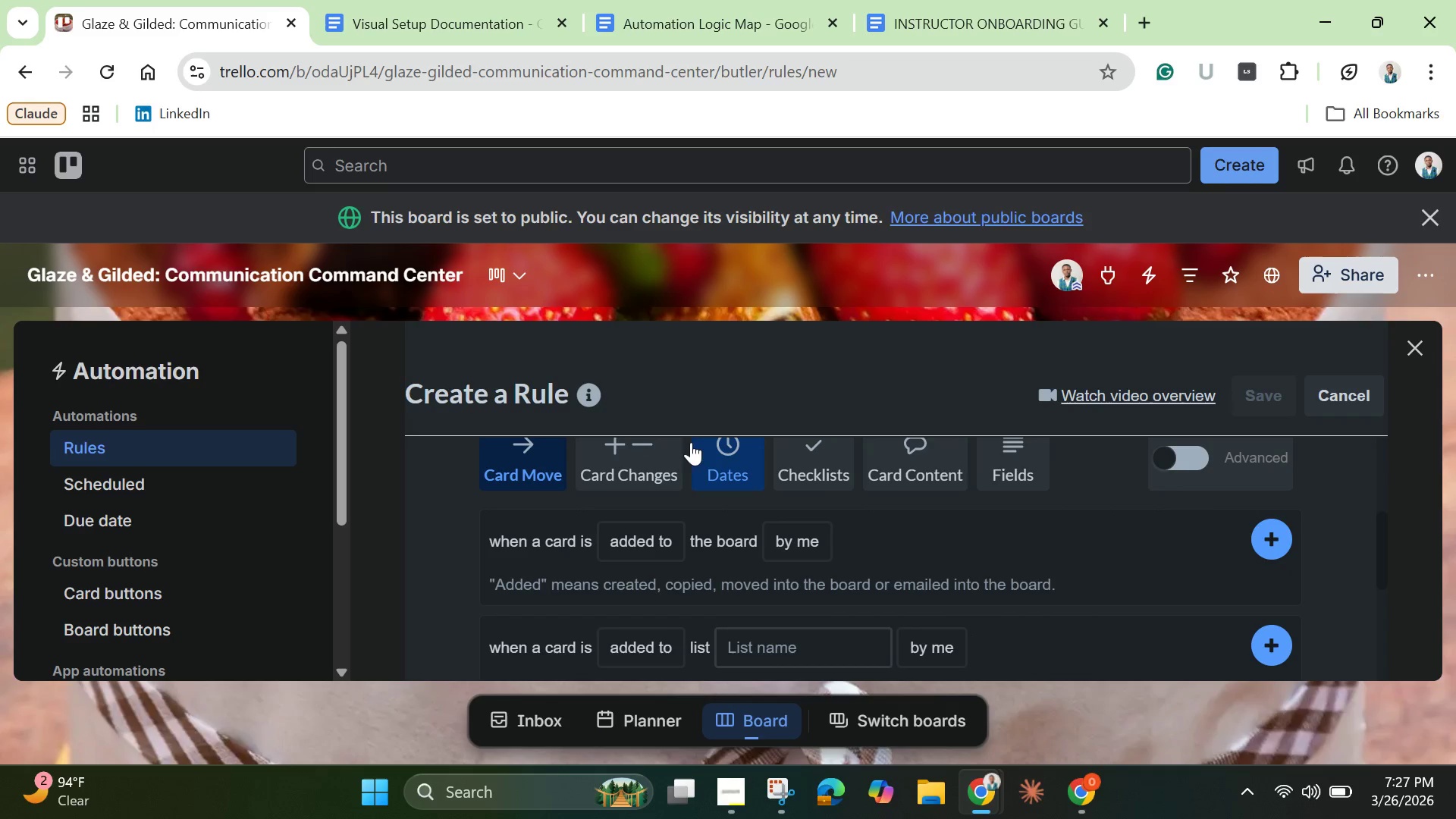 
left_click([703, 457])
 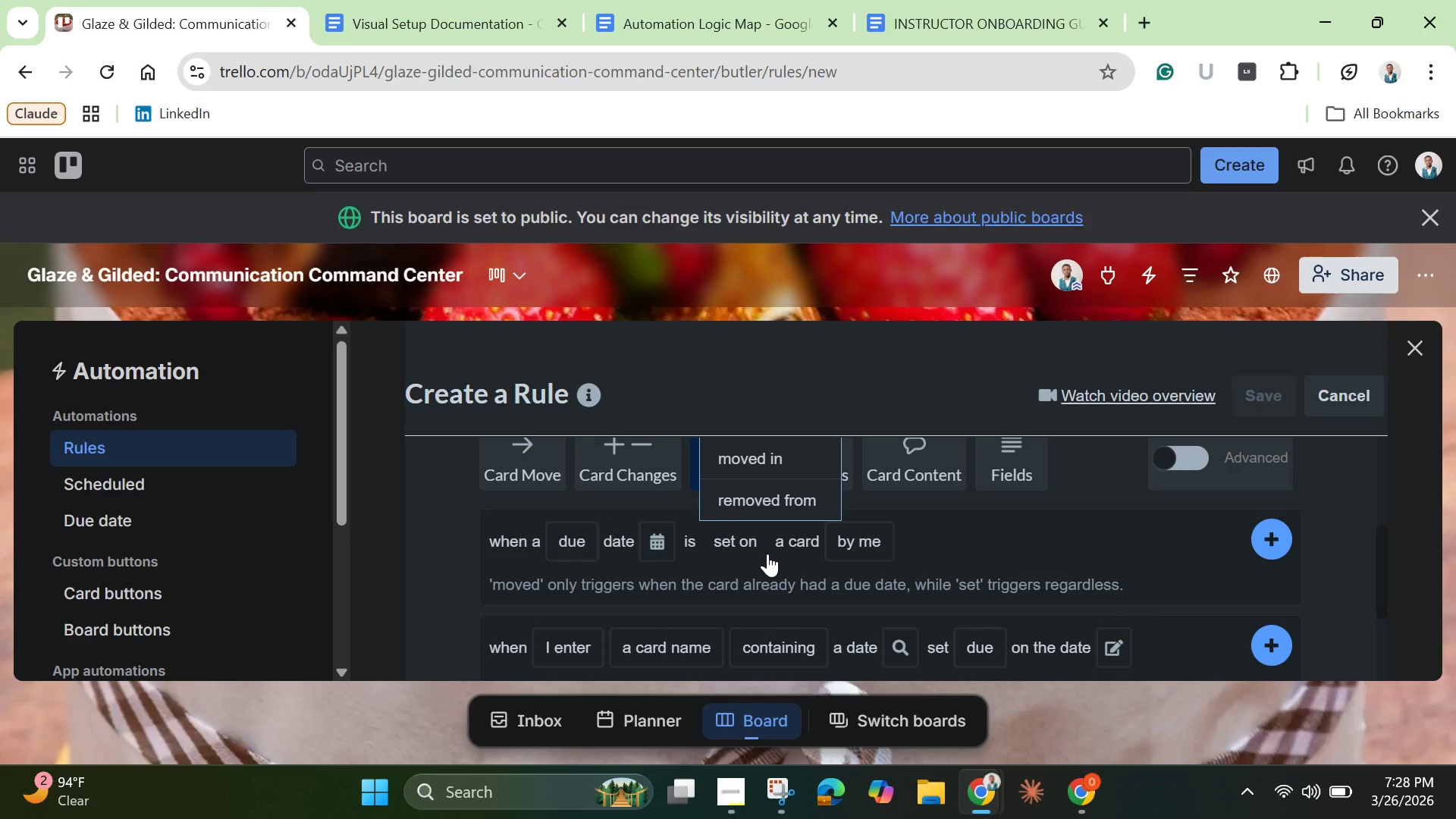 
wait(23.36)
 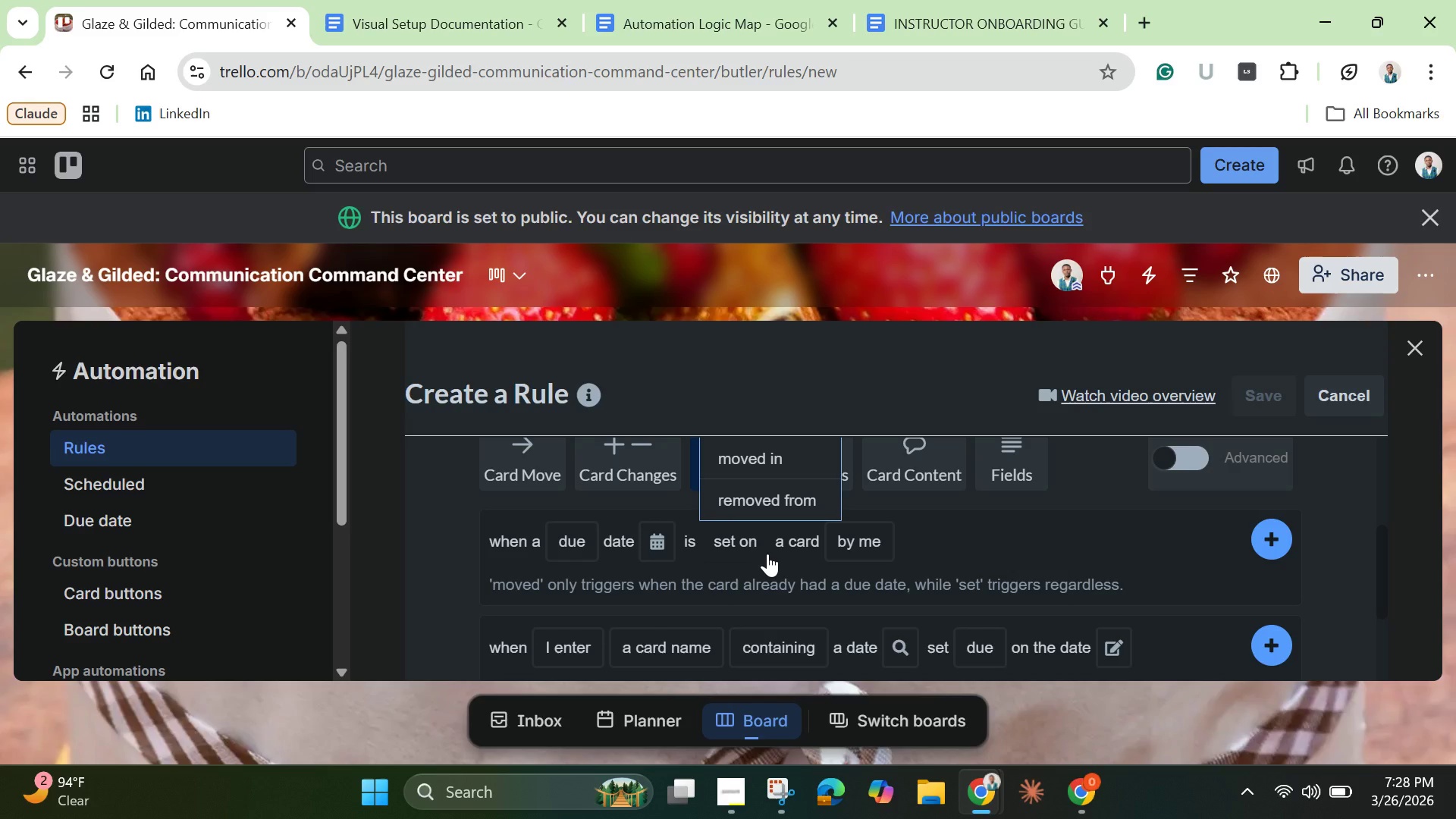 
scroll: coordinate [767, 554], scroll_direction: down, amount: 1.0
 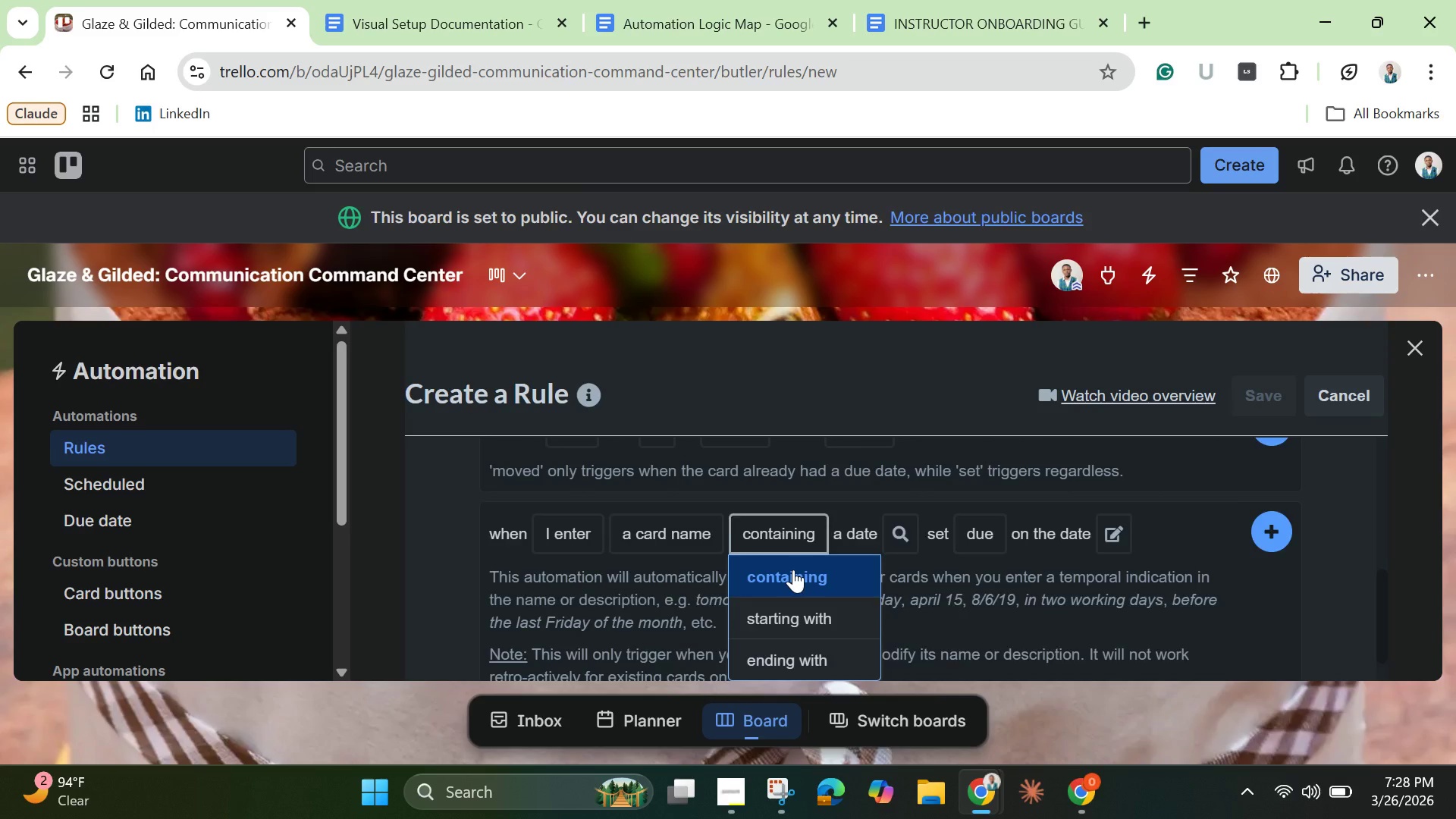 
scroll: coordinate [793, 570], scroll_direction: up, amount: 2.0
 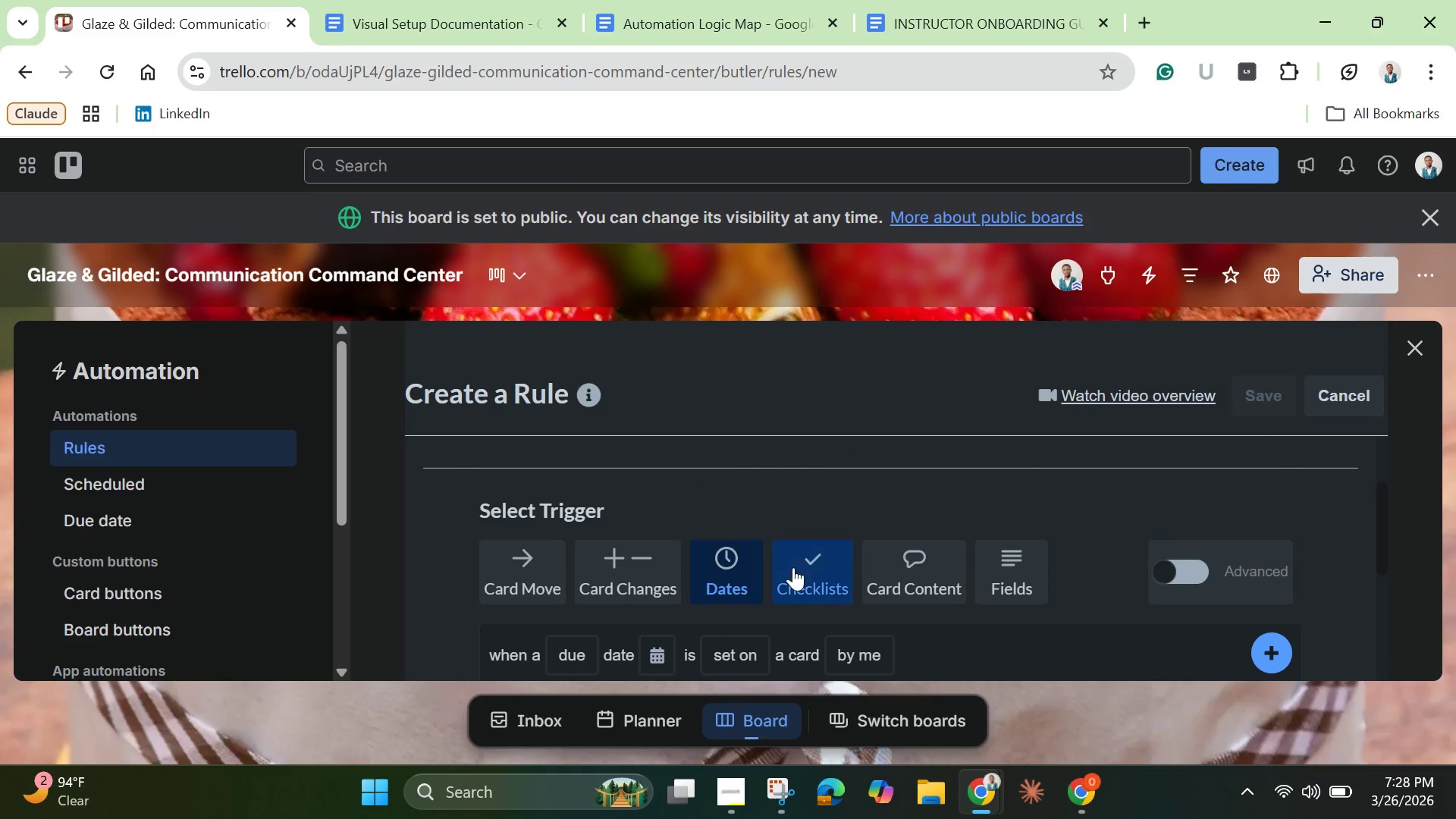 
scroll: coordinate [793, 567], scroll_direction: down, amount: 4.0
 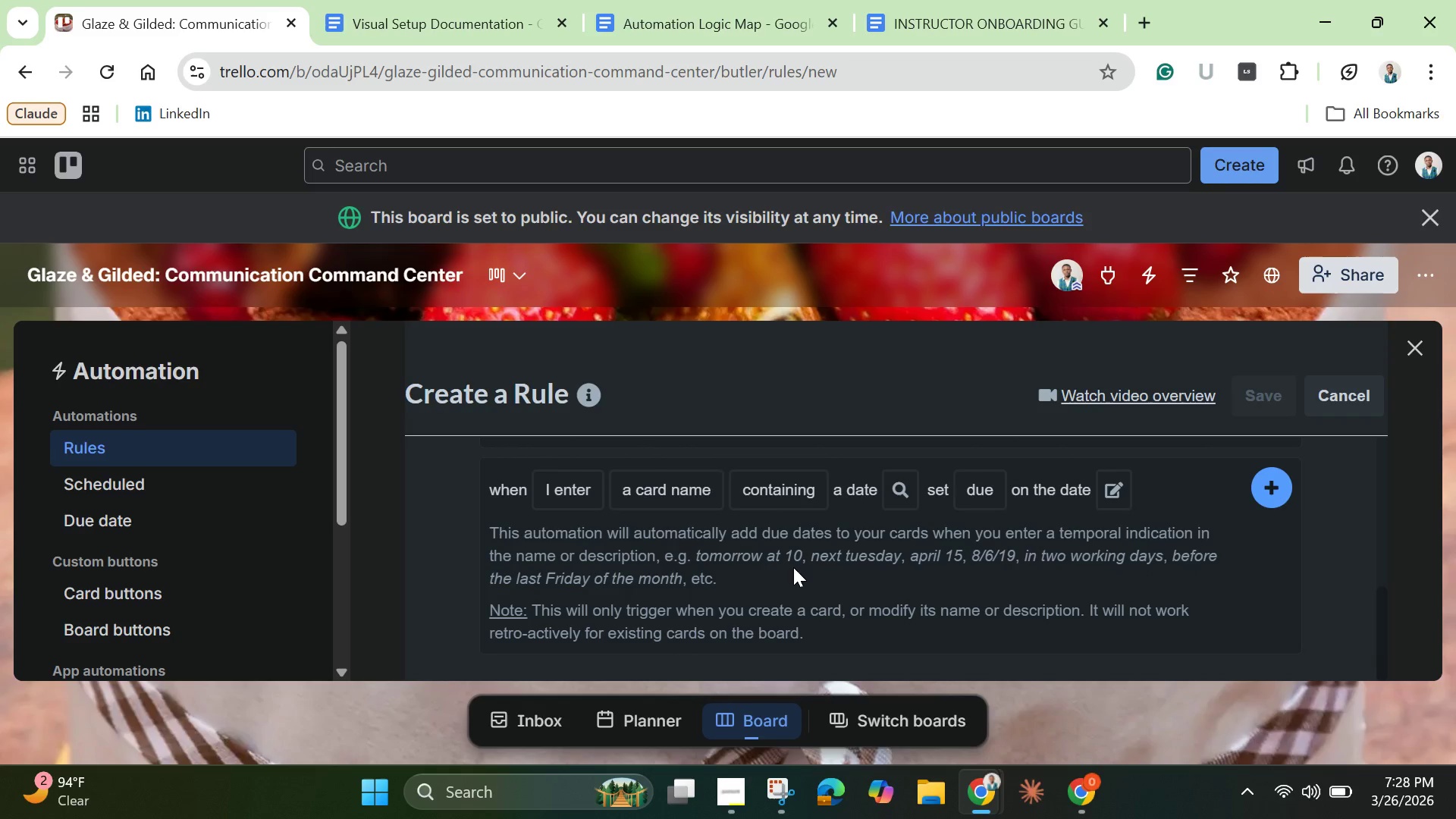 
scroll: coordinate [793, 567], scroll_direction: none, amount: 0.0
 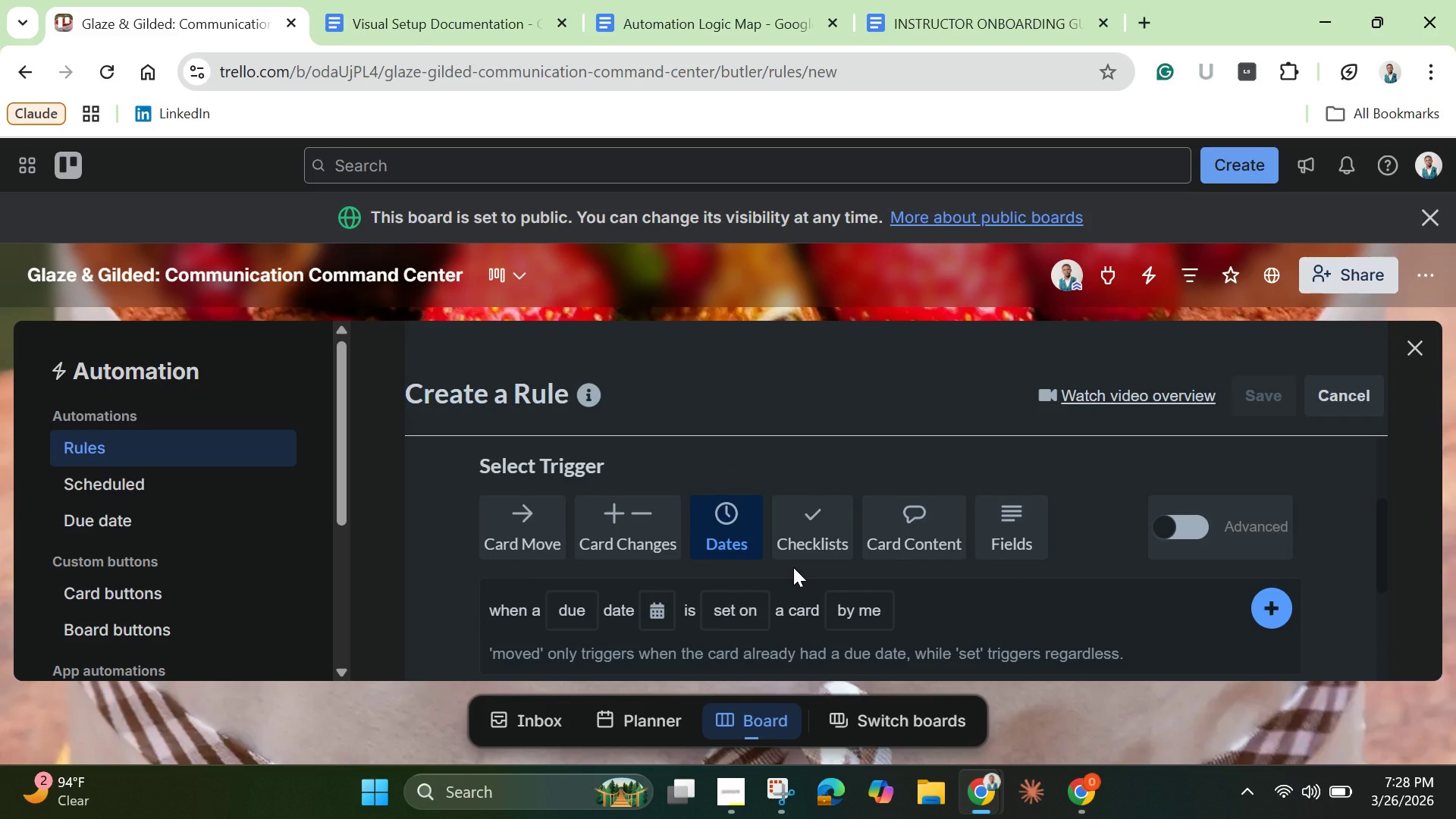 
scroll: coordinate [793, 567], scroll_direction: down, amount: 1.0
 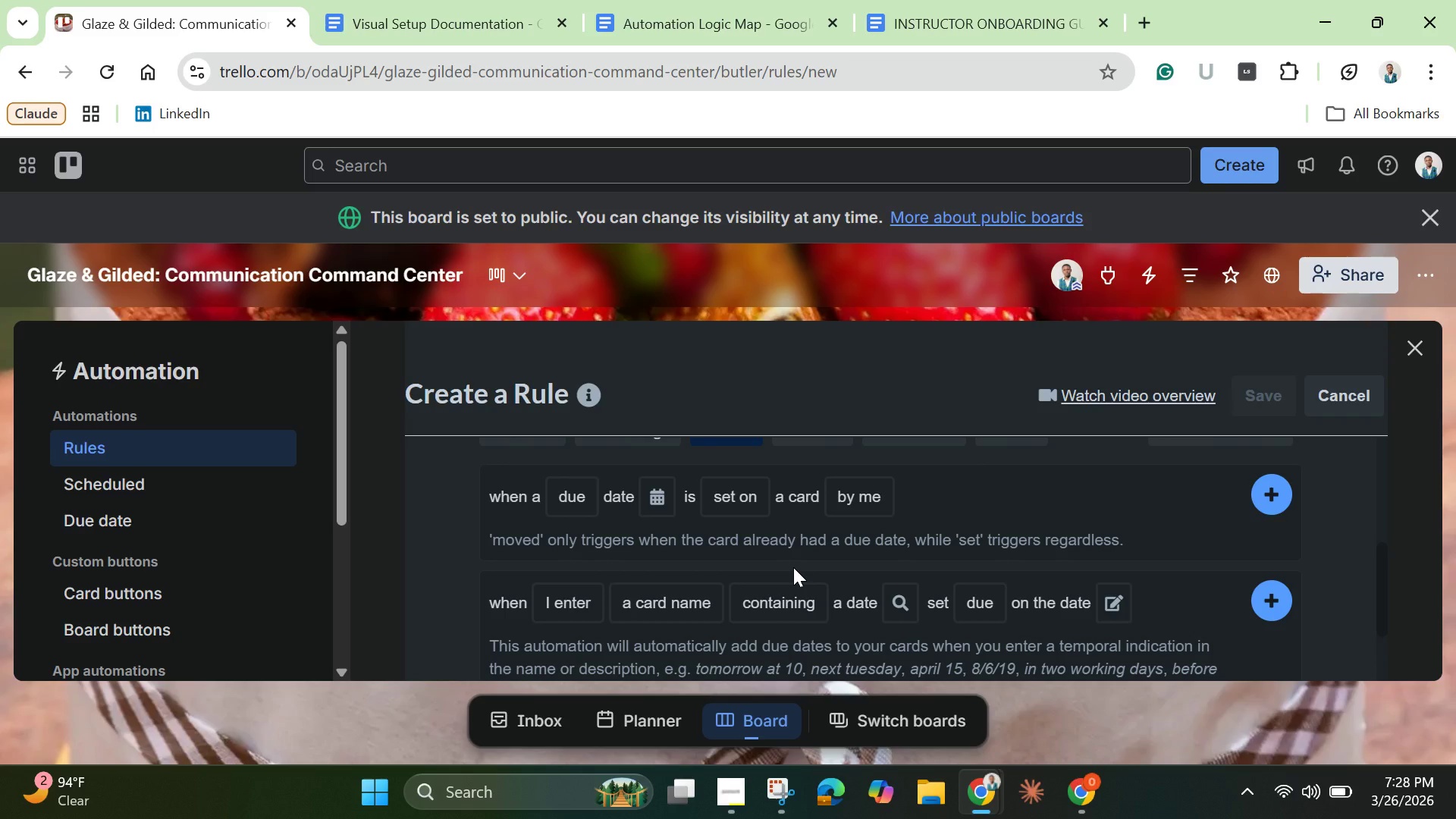 
wait(7.96)
 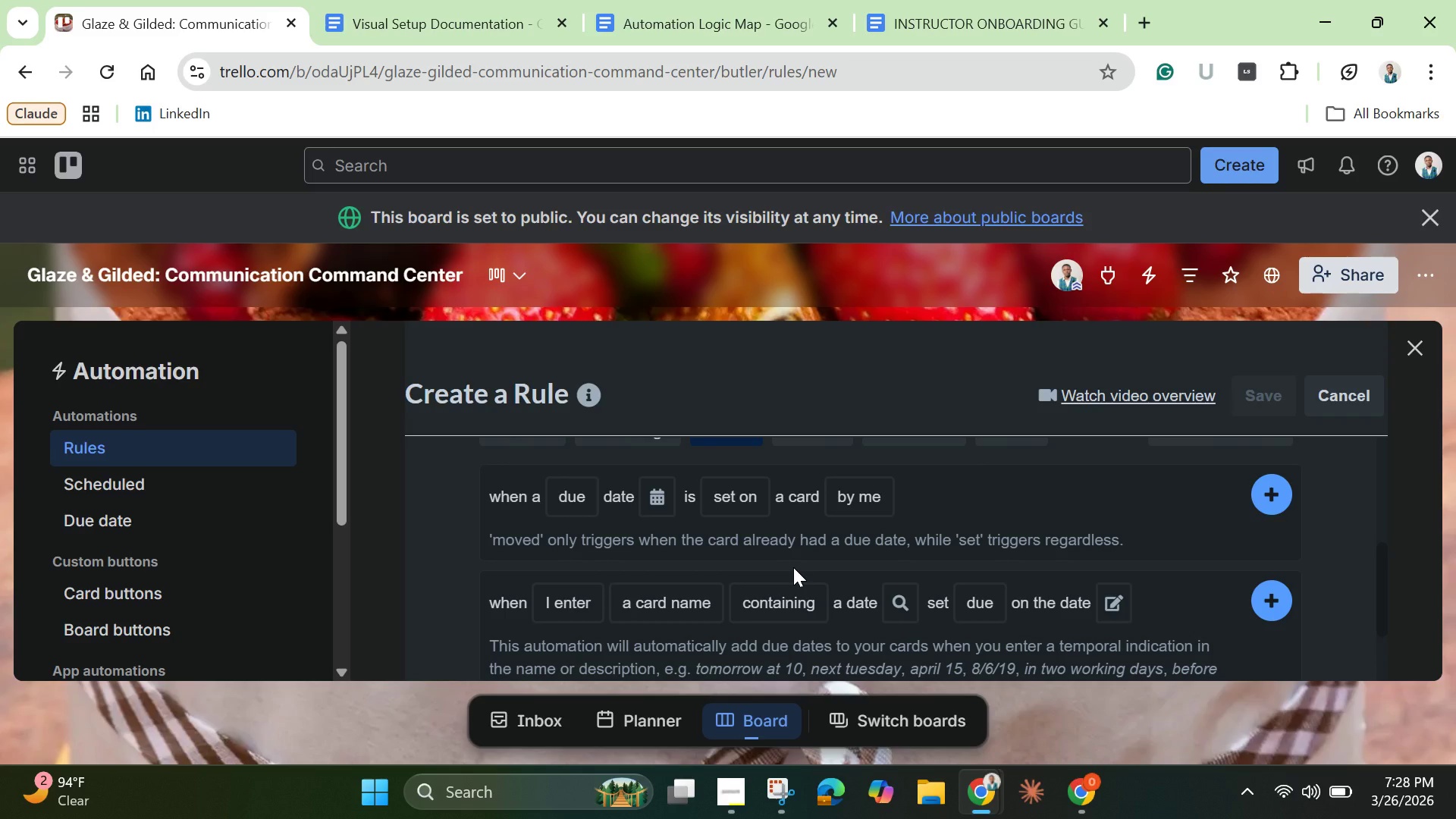 
scroll: coordinate [793, 567], scroll_direction: none, amount: 0.0
 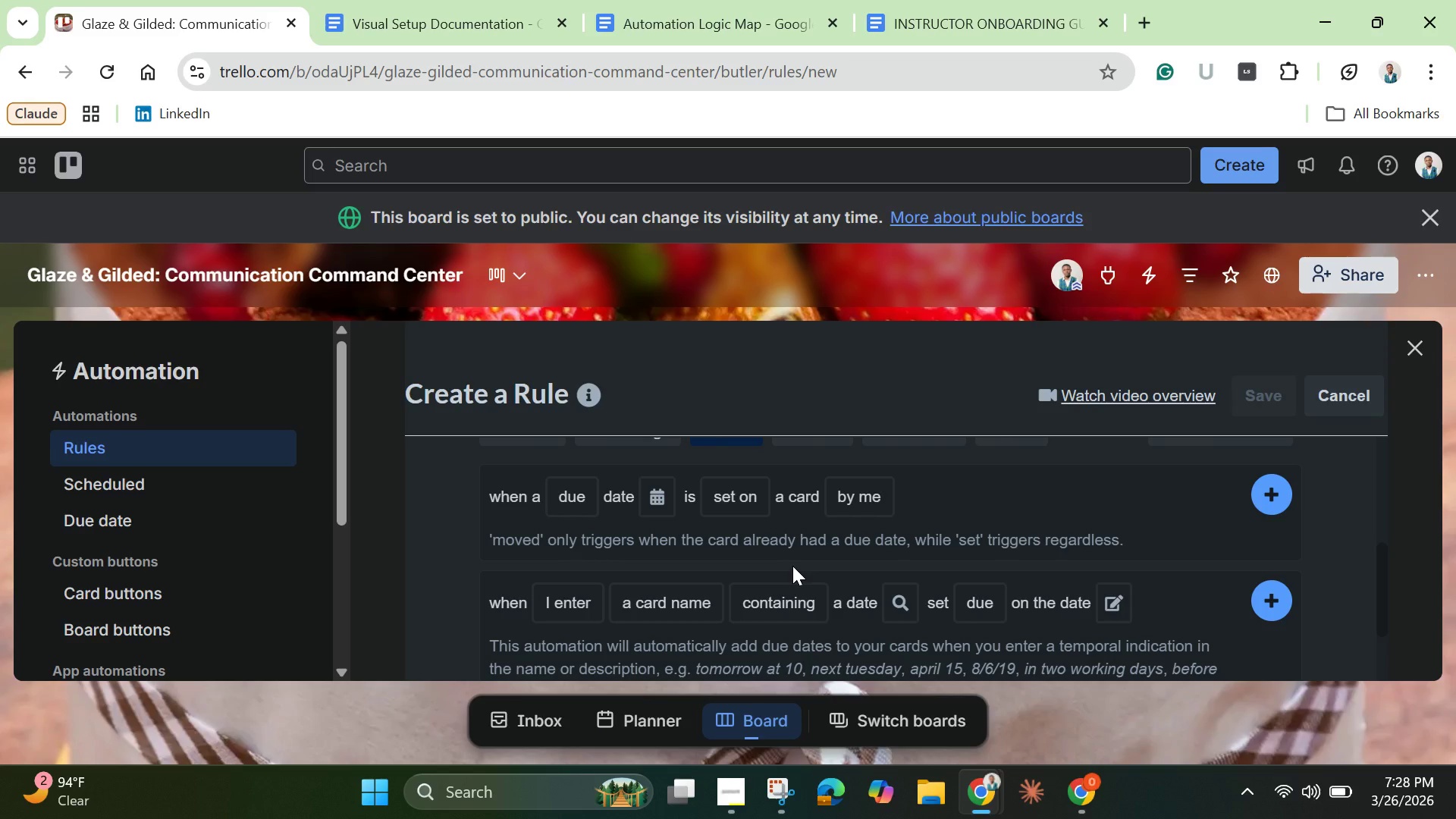 
scroll: coordinate [792, 566], scroll_direction: up, amount: 1.0
 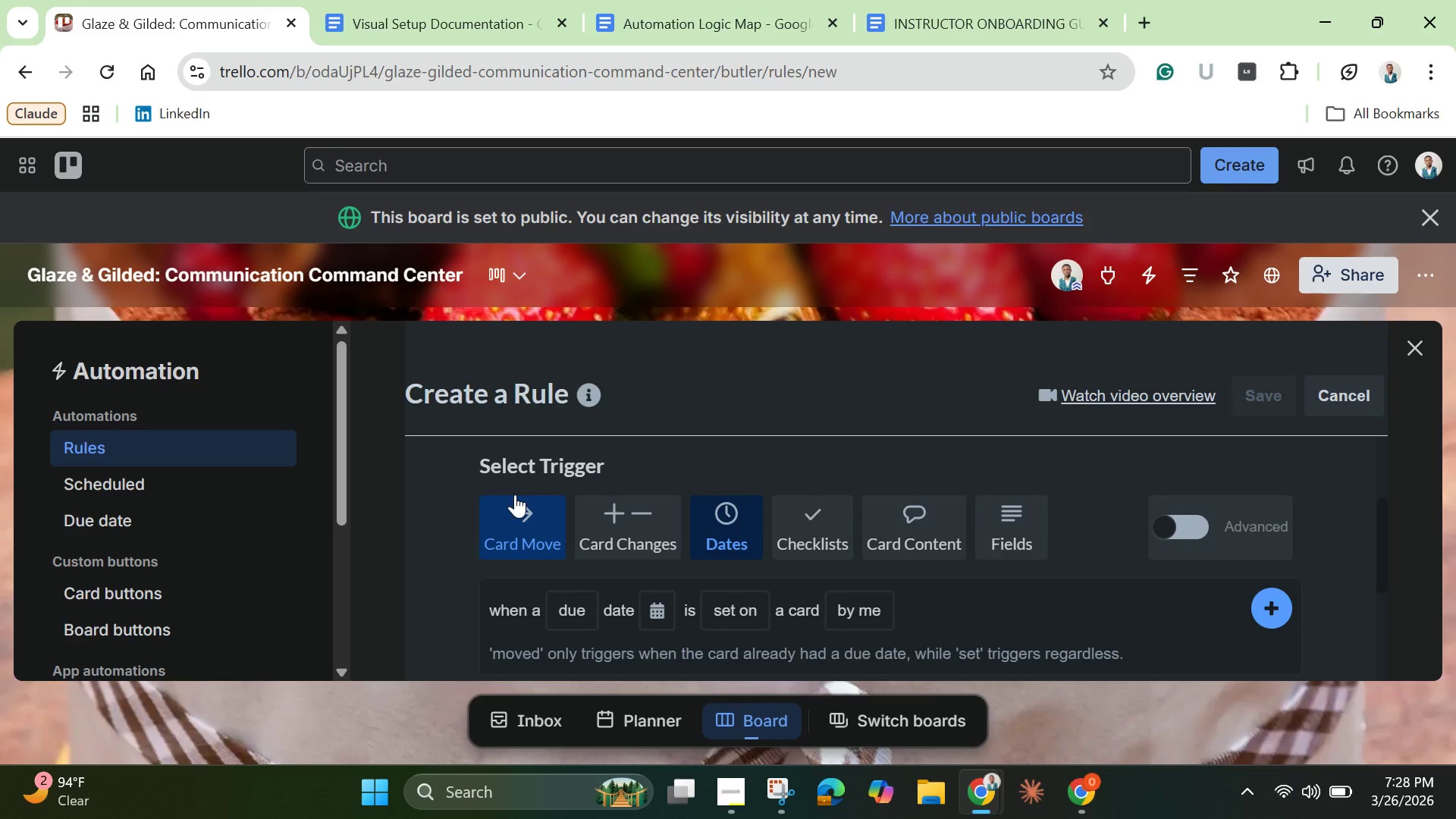 
left_click([515, 494])
 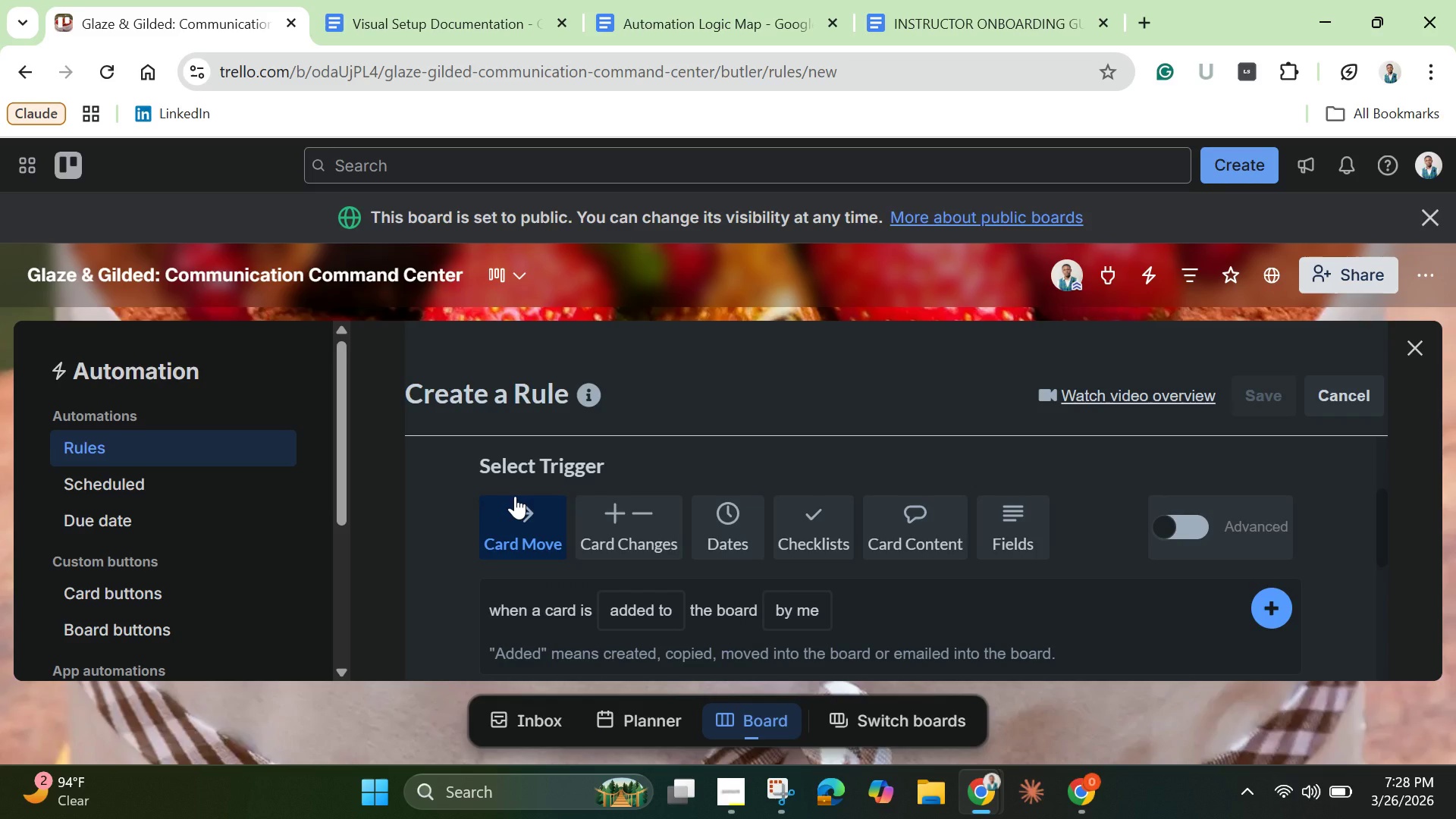 
wait(8.81)
 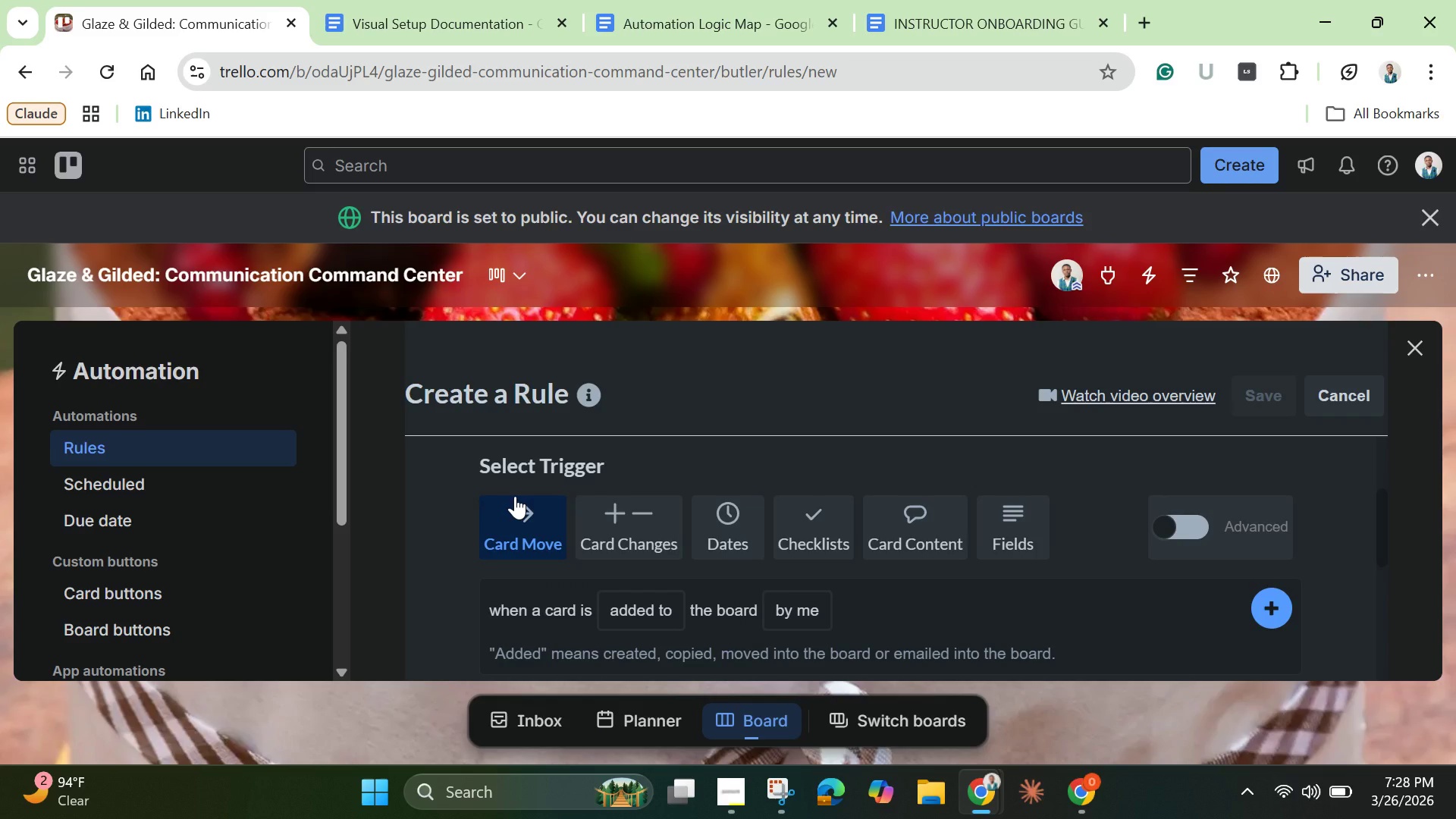 
scroll: coordinate [587, 584], scroll_direction: down, amount: 2.0
 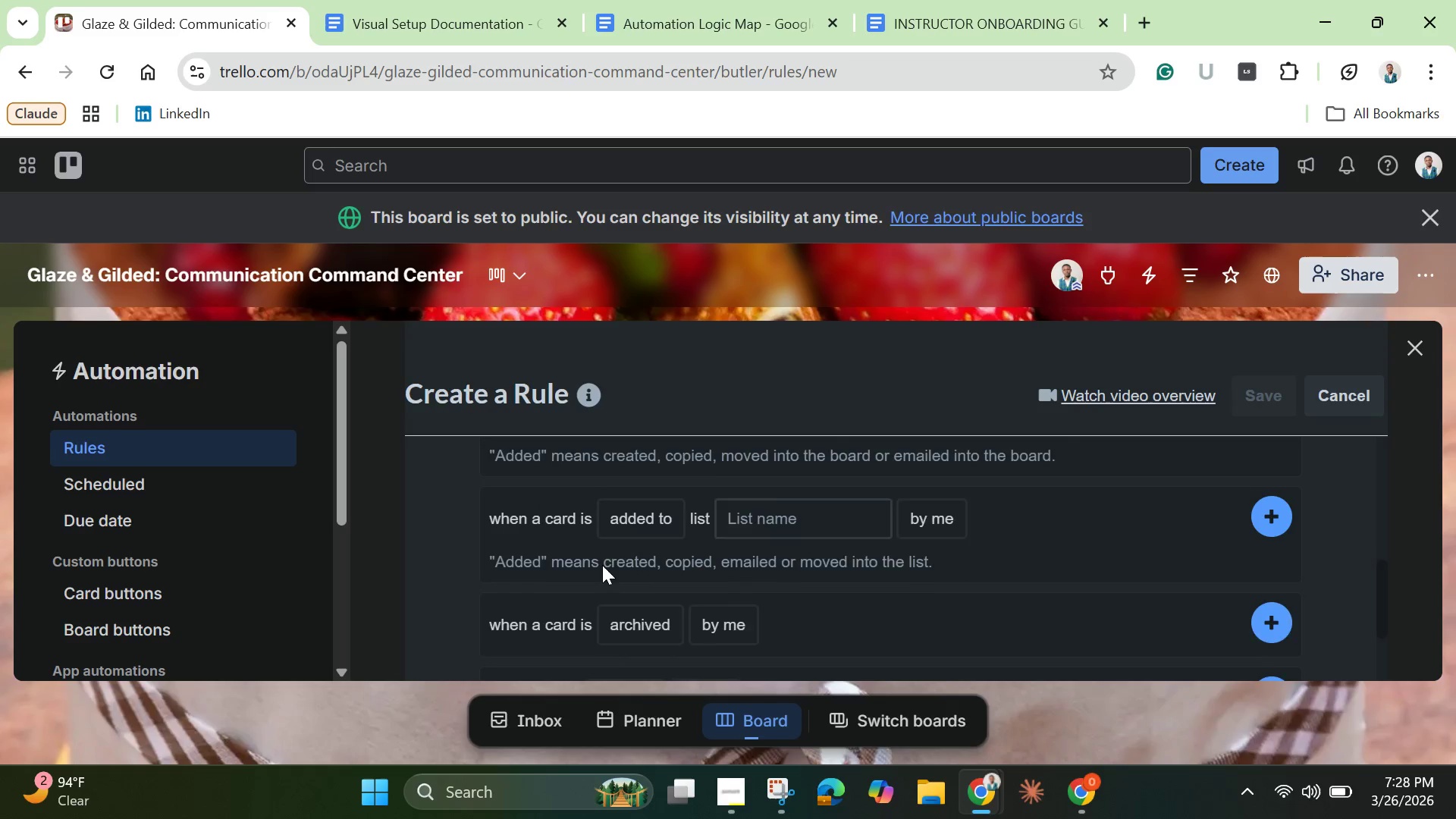 
scroll: coordinate [602, 565], scroll_direction: up, amount: 1.0
 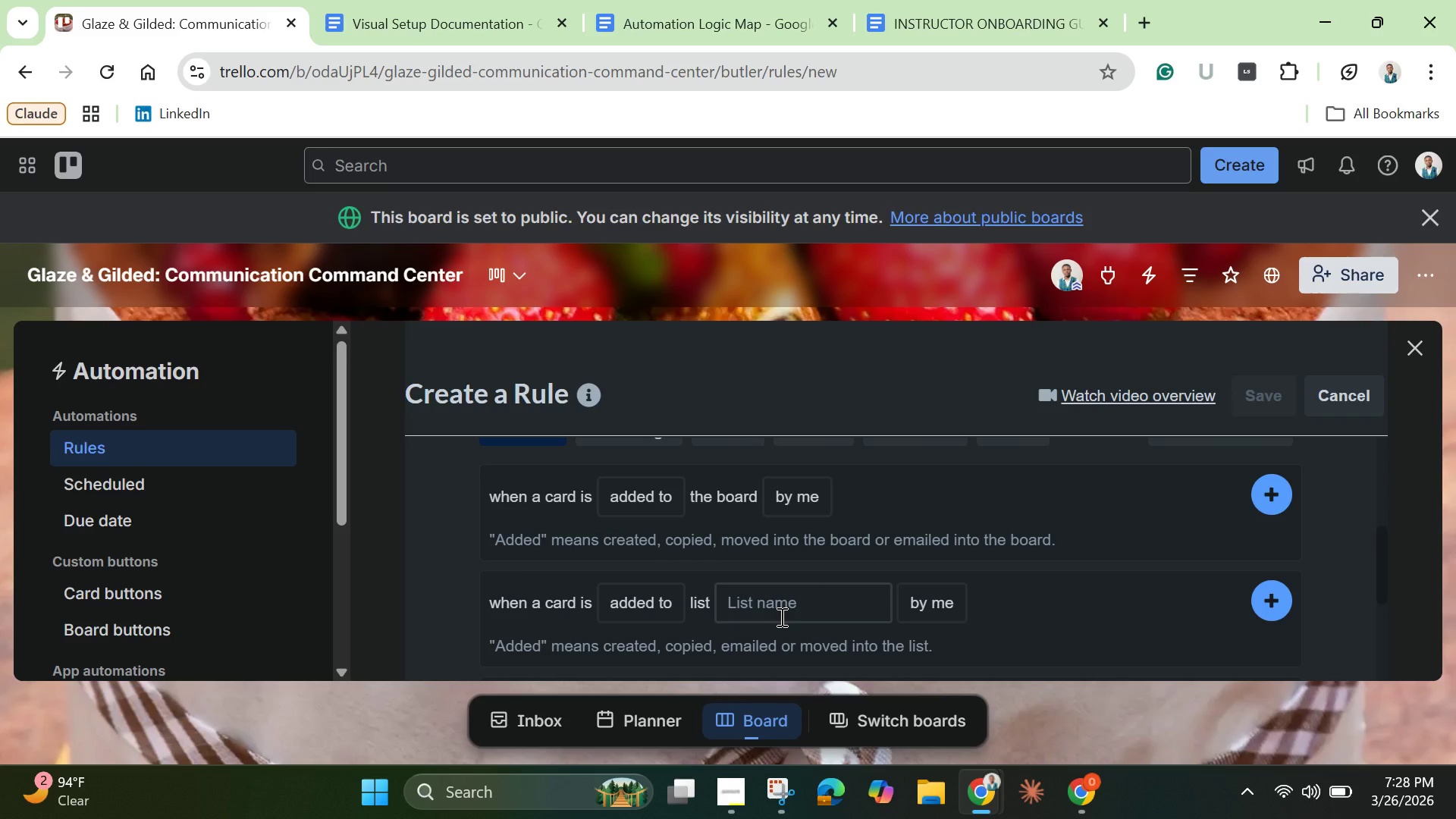 
wait(6.7)
 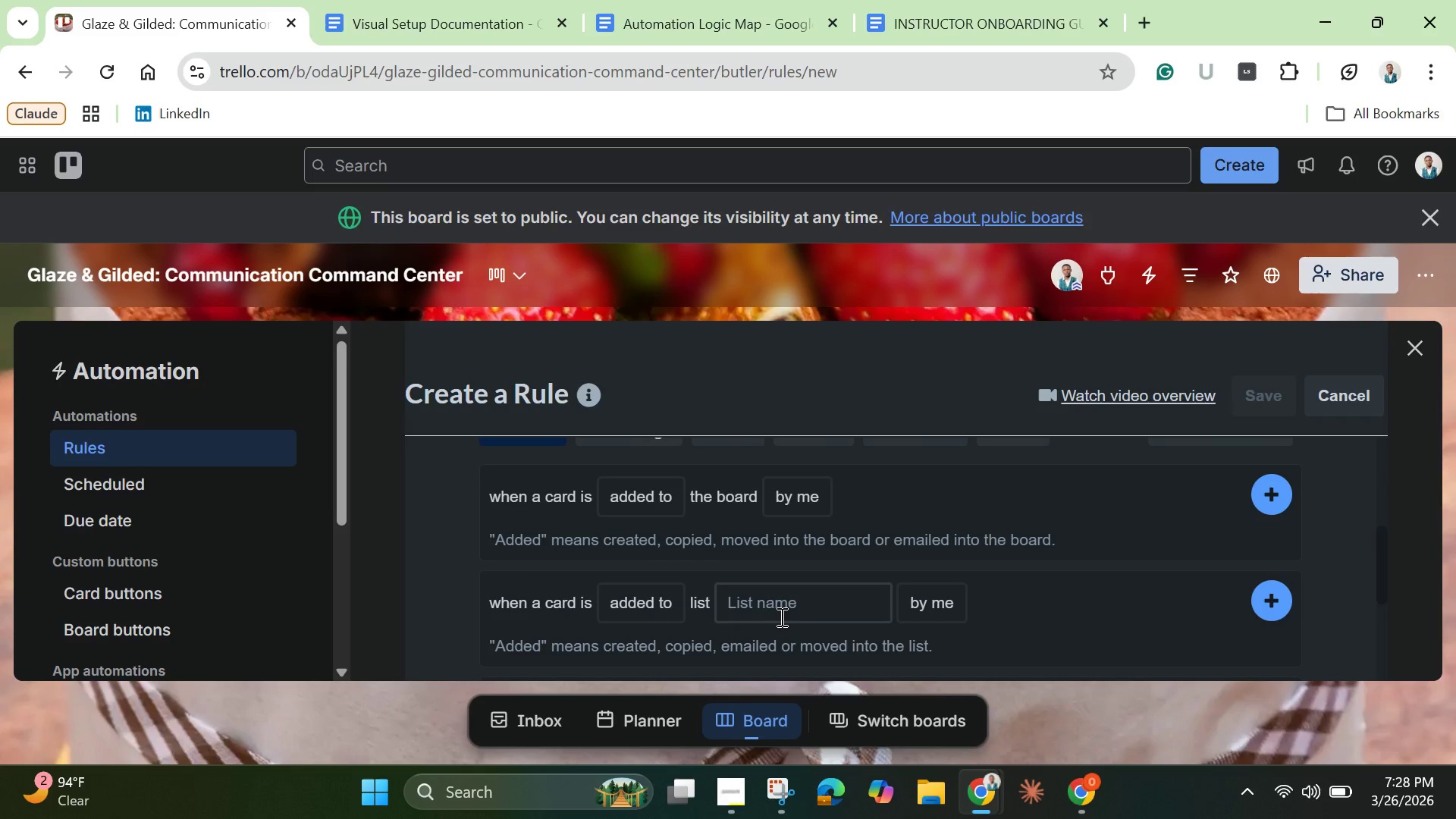 
scroll: coordinate [780, 617], scroll_direction: none, amount: 0.0
 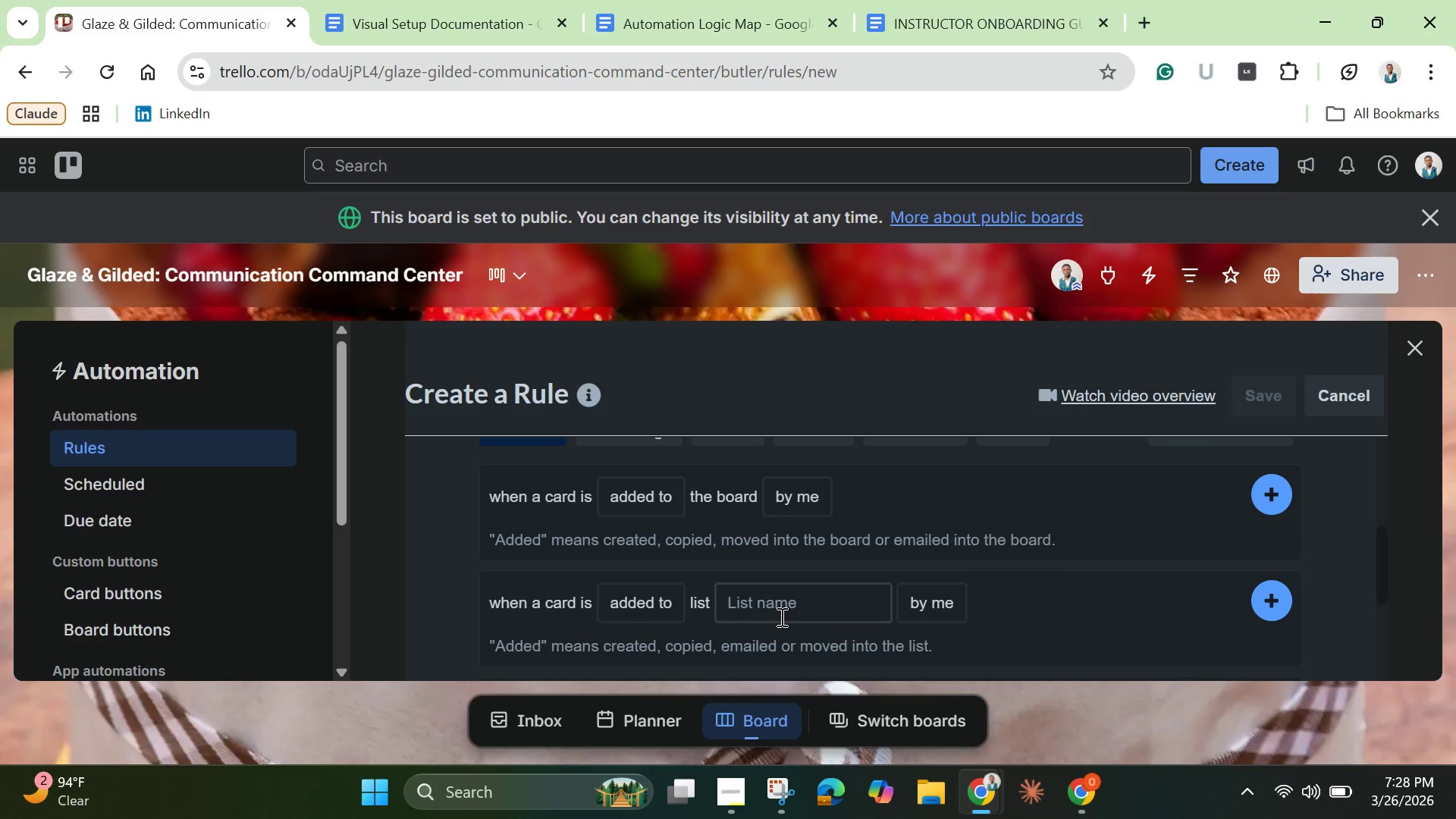 
scroll: coordinate [780, 617], scroll_direction: down, amount: 2.0
 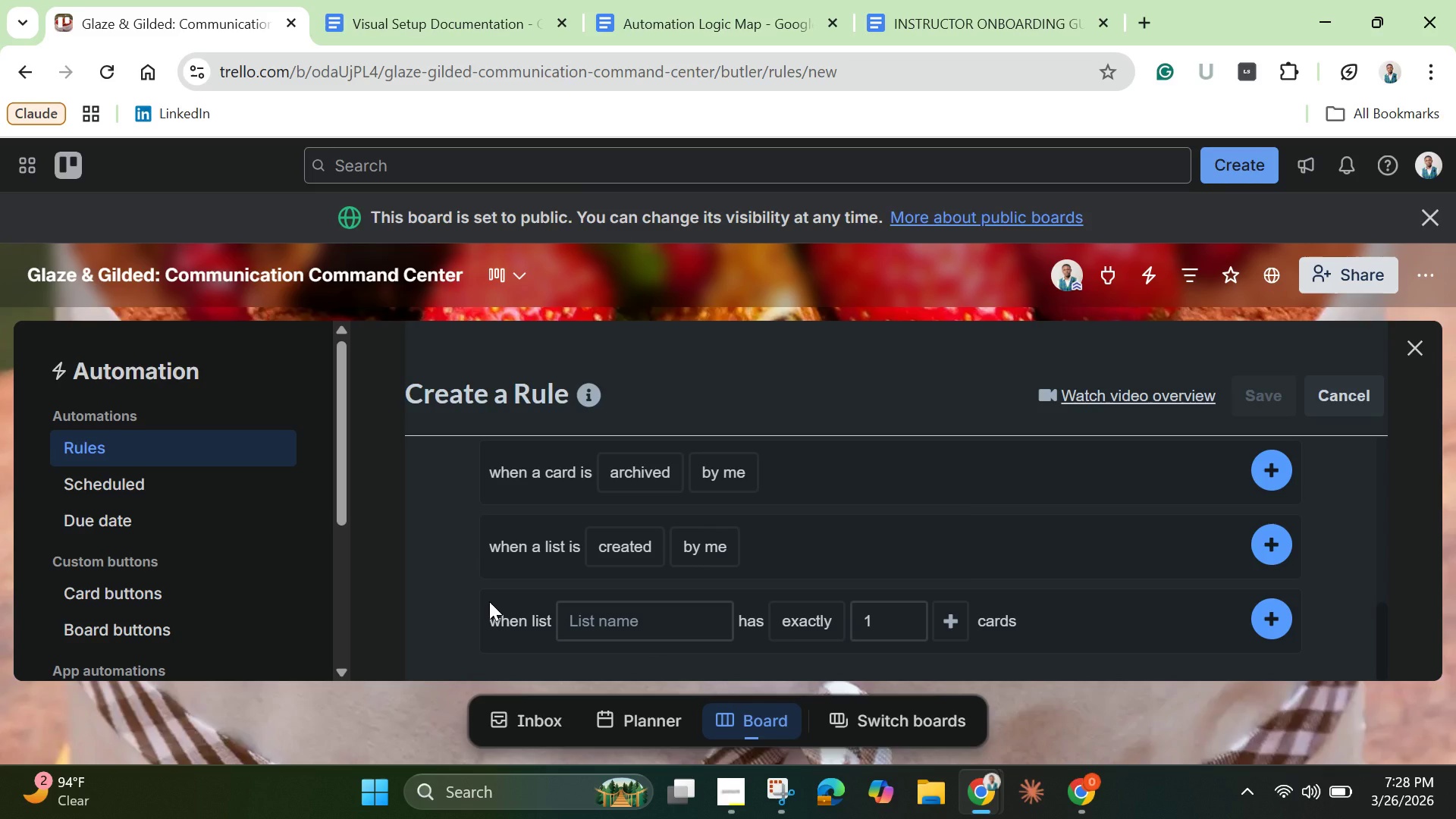 
key(Control+A)
 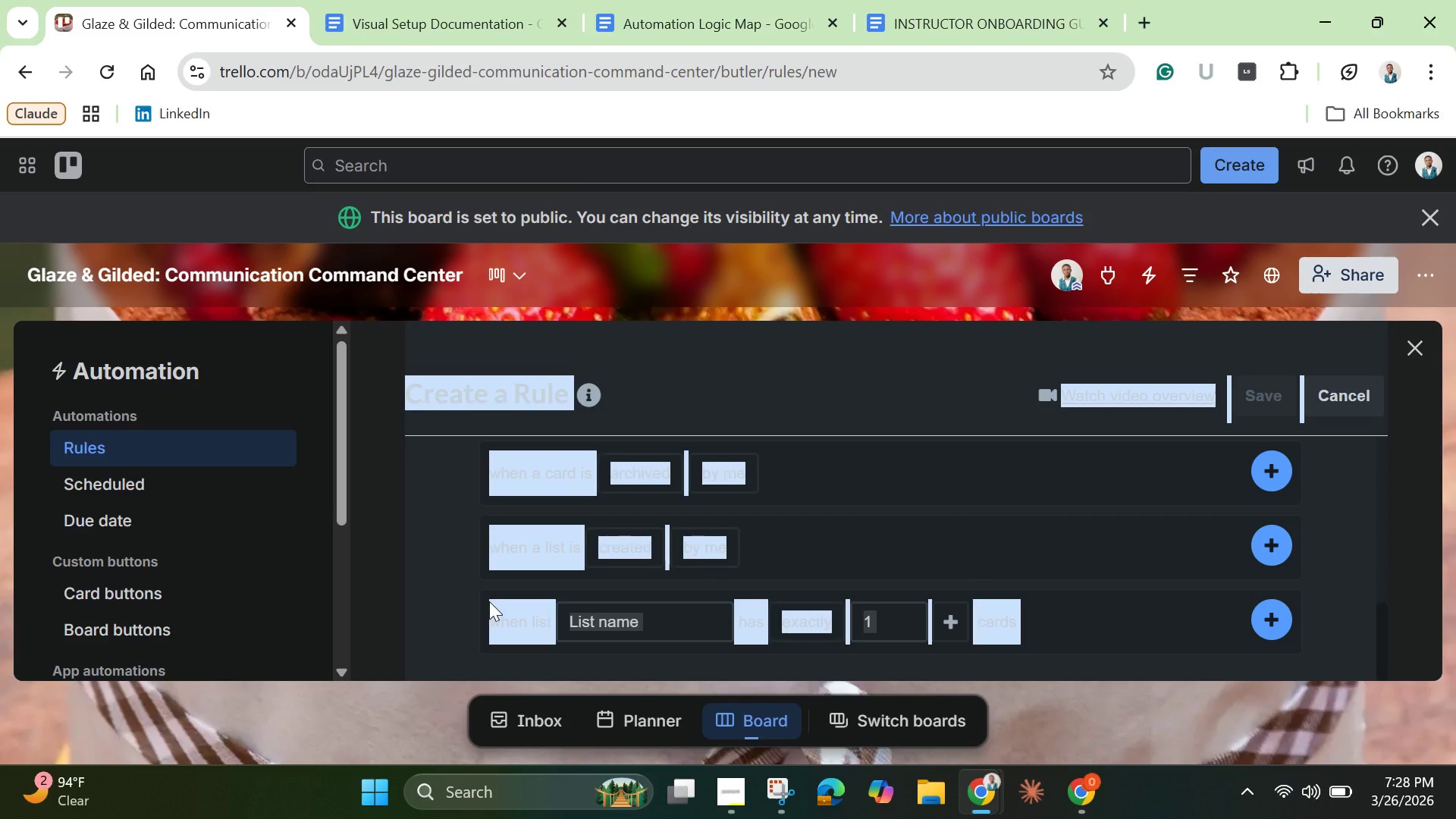 
key(Control+C)
 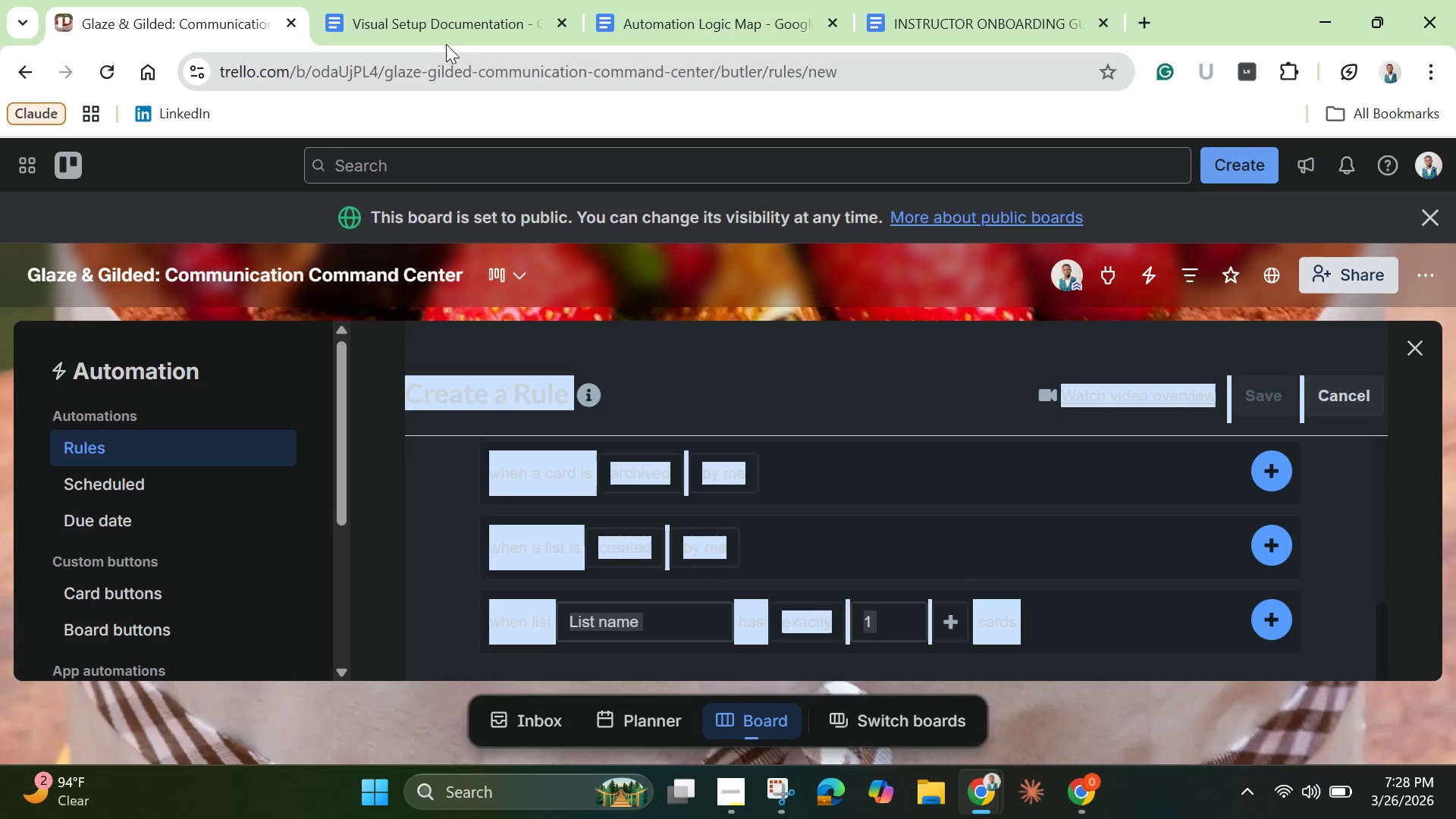 
left_click([446, 9])
 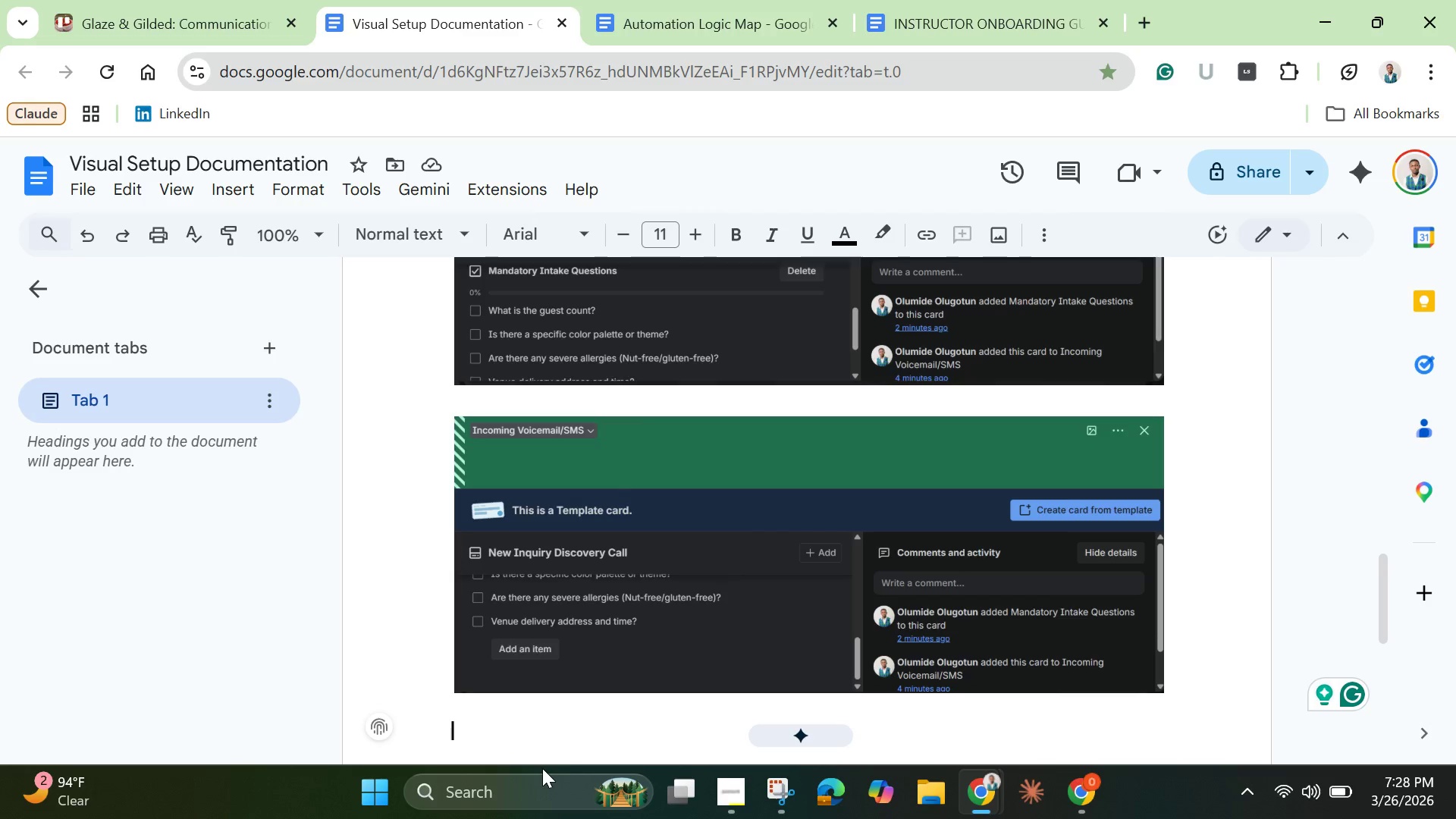 
key(Control+V)
 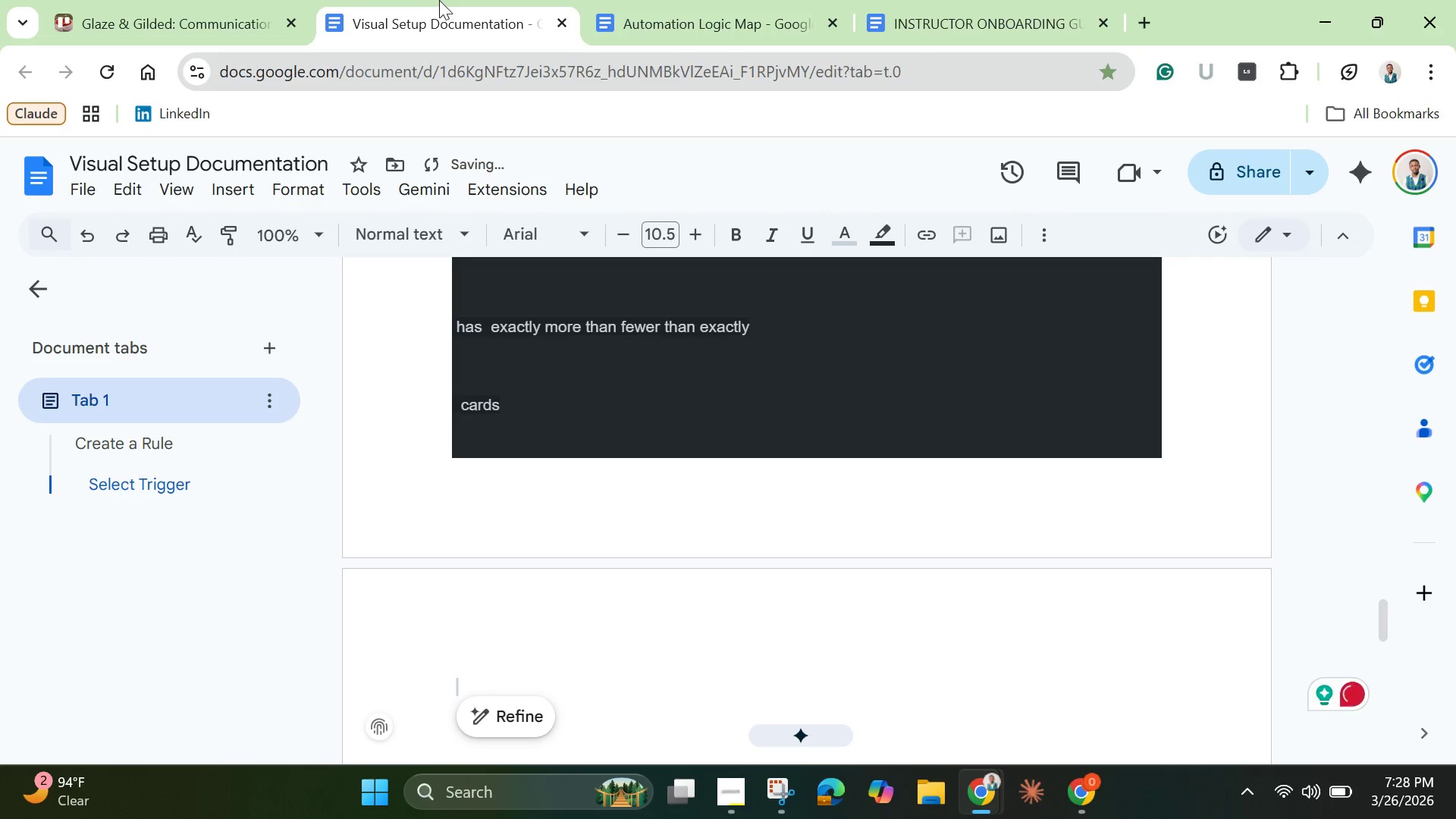 
left_click([206, 18])
 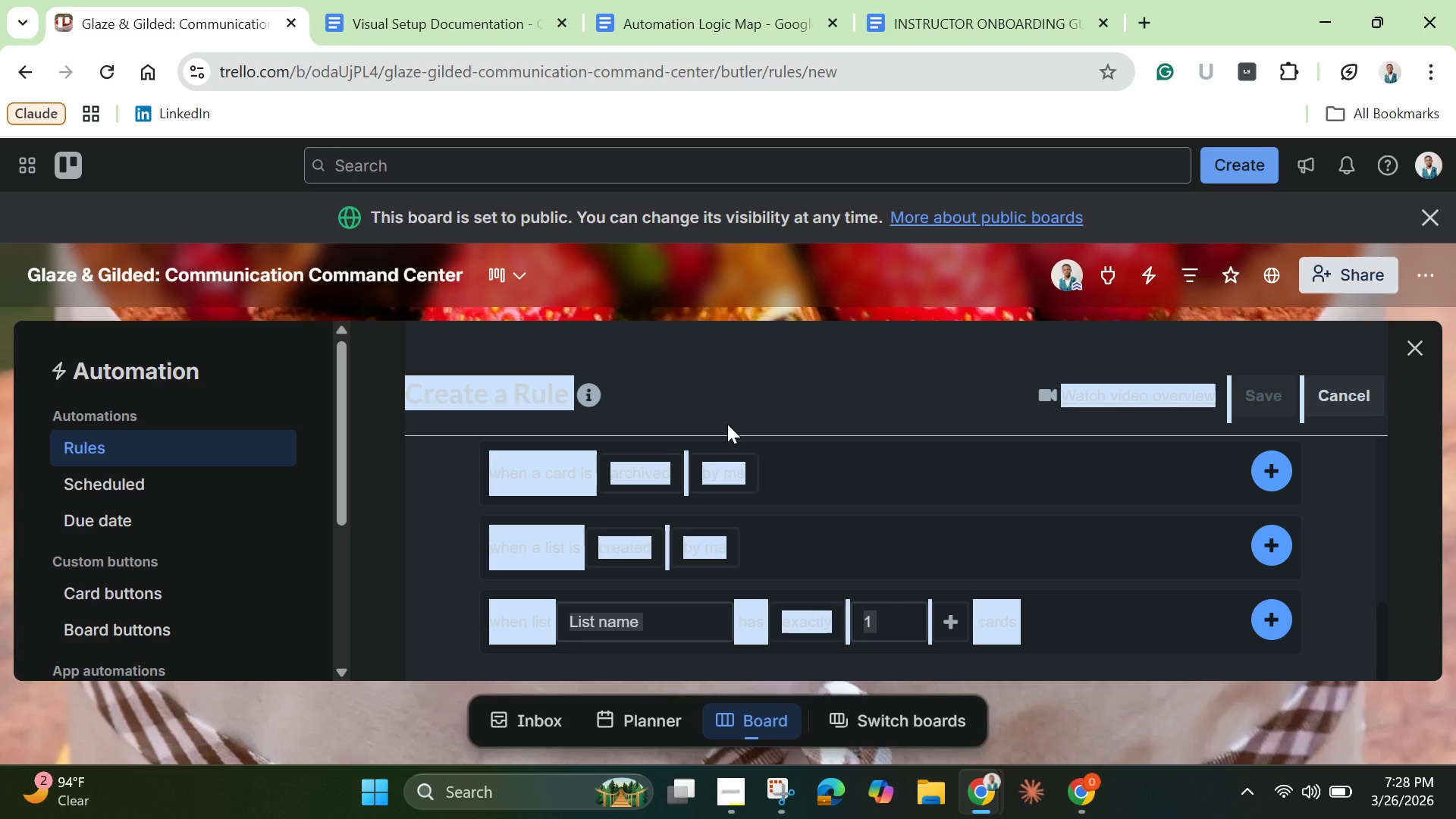 
scroll: coordinate [925, 526], scroll_direction: up, amount: 13.0
 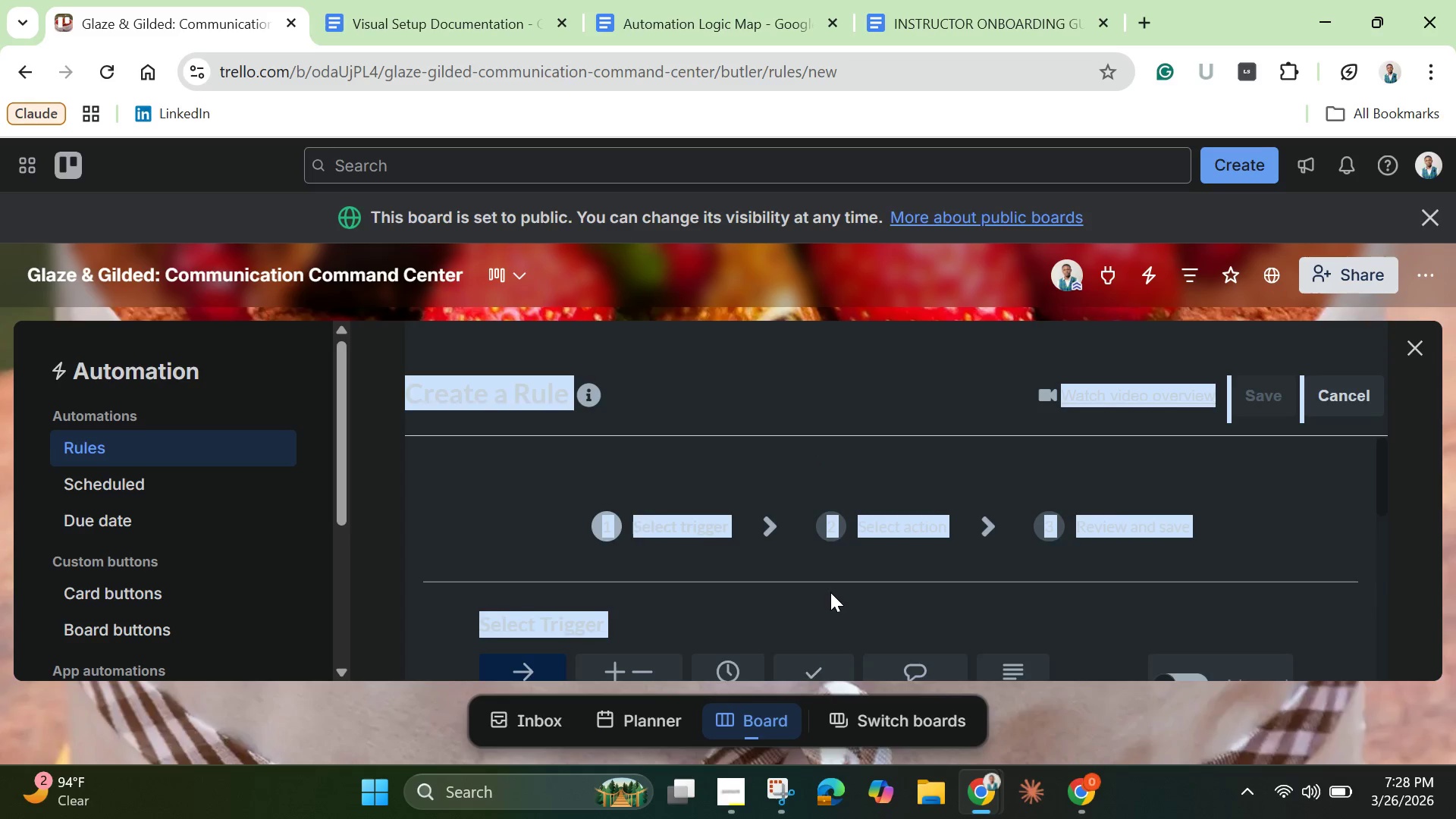 
scroll: coordinate [830, 592], scroll_direction: down, amount: 2.0
 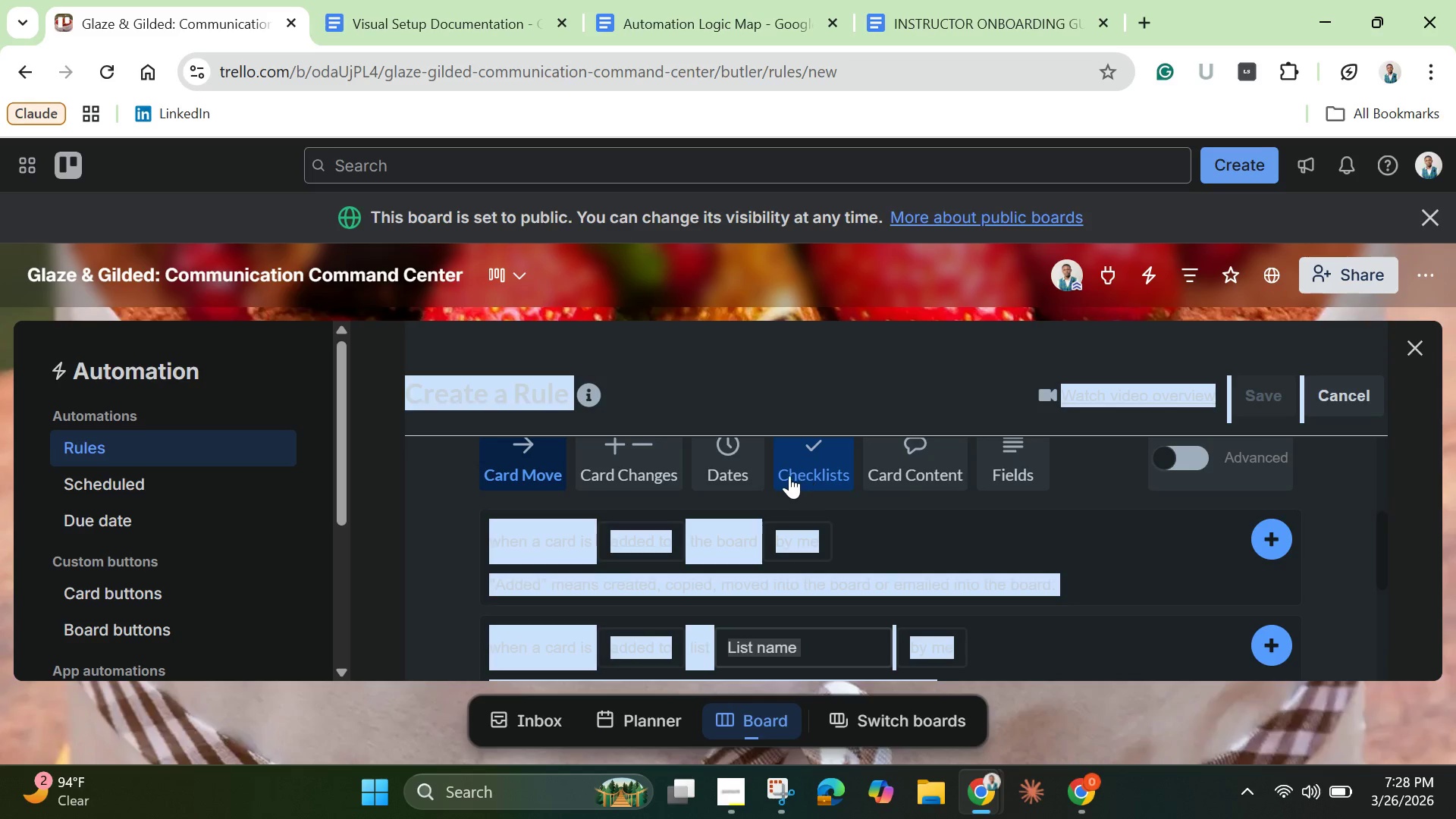 
left_click([745, 468])
 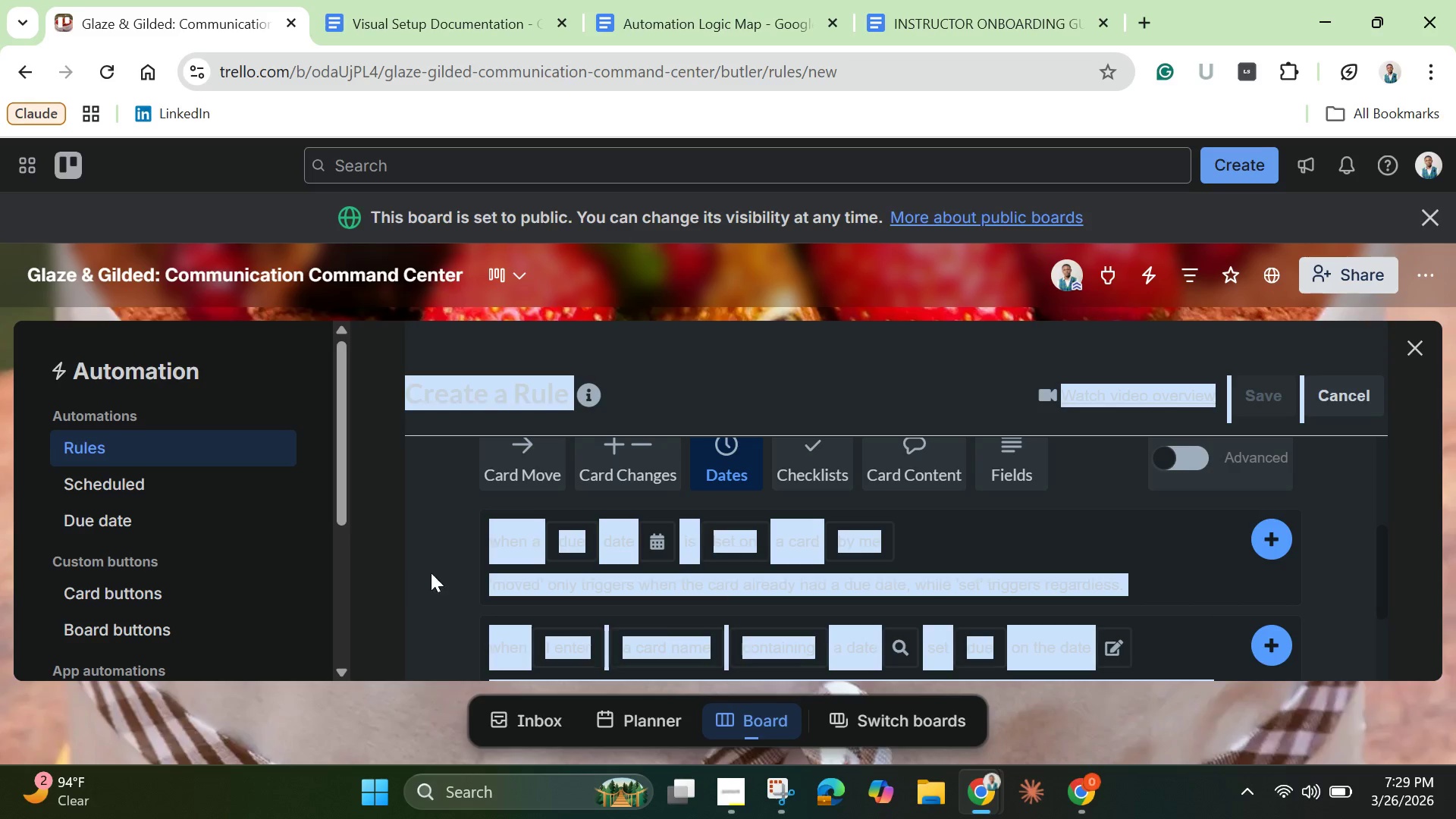 
left_click([447, 571])
 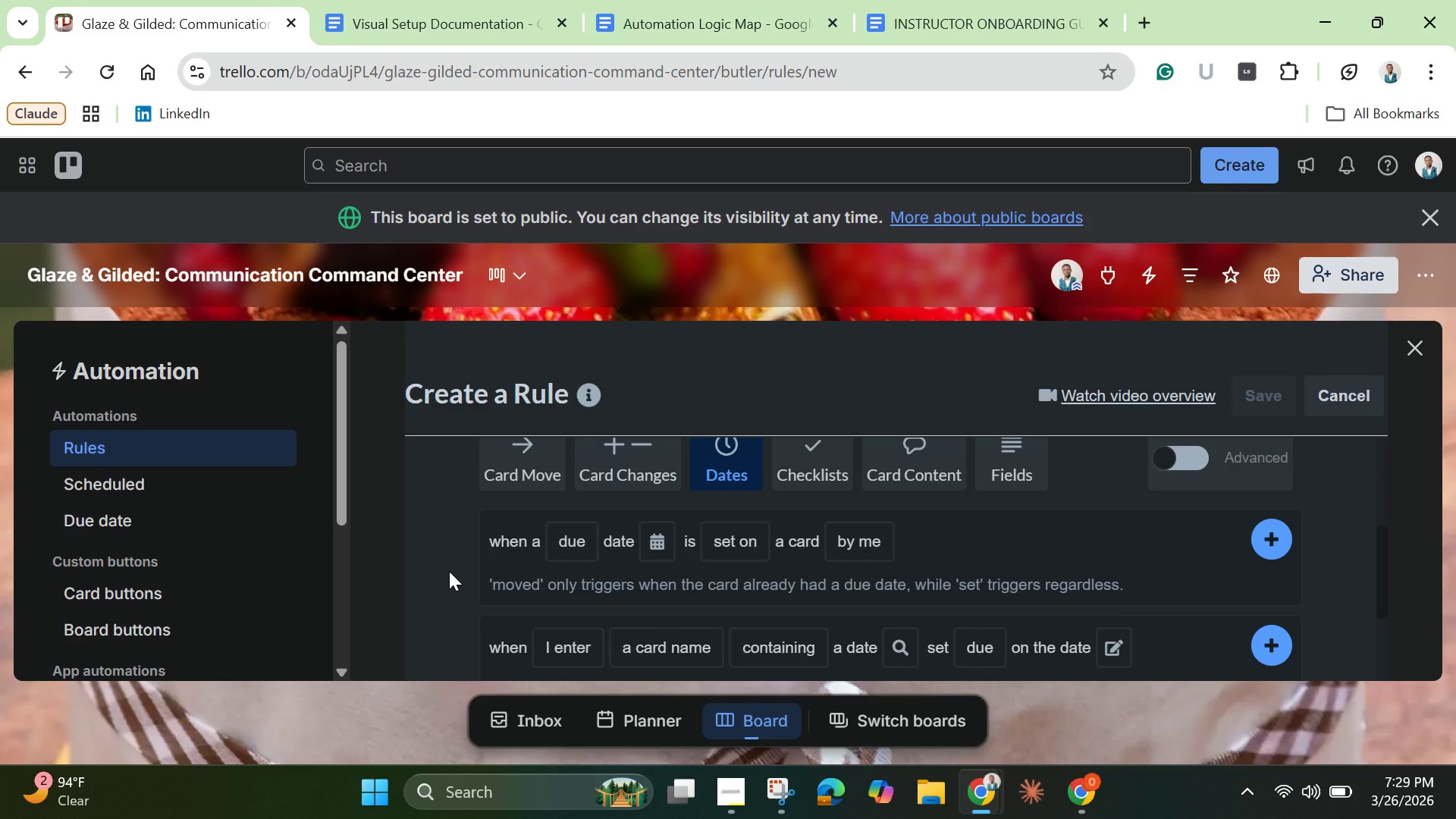 
key(Control+A)
 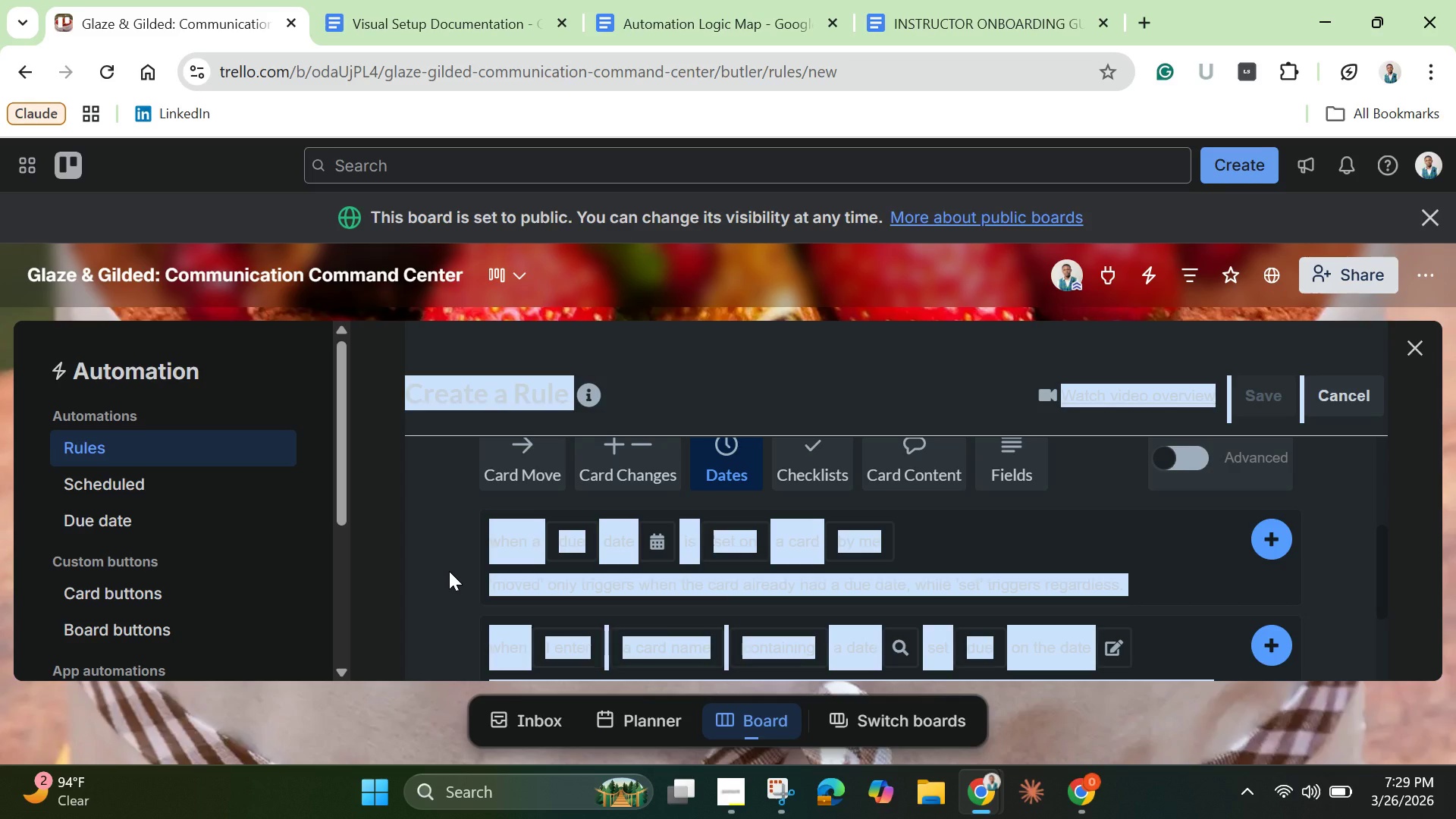 
key(Control+C)
 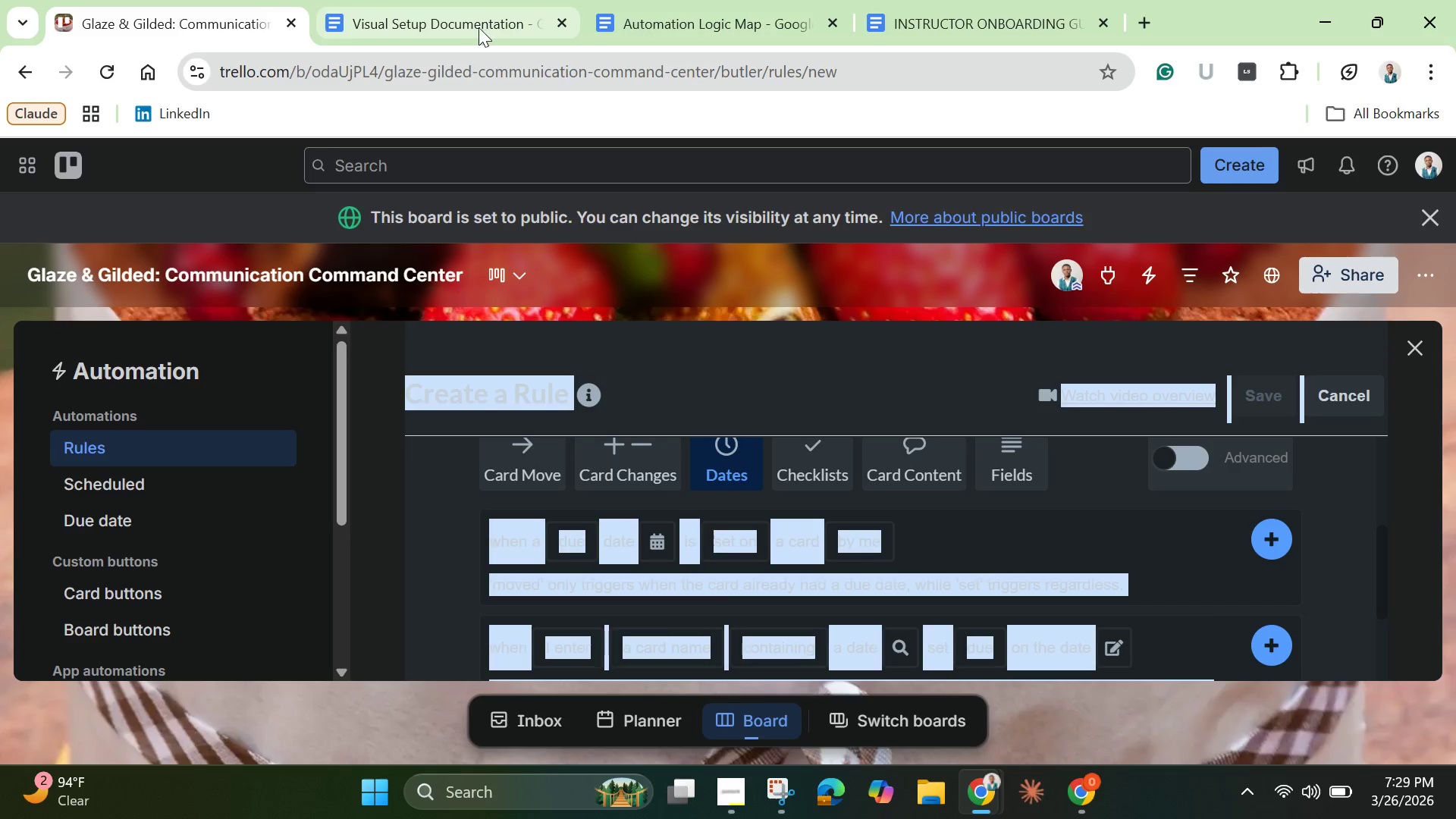 
left_click([459, 20])
 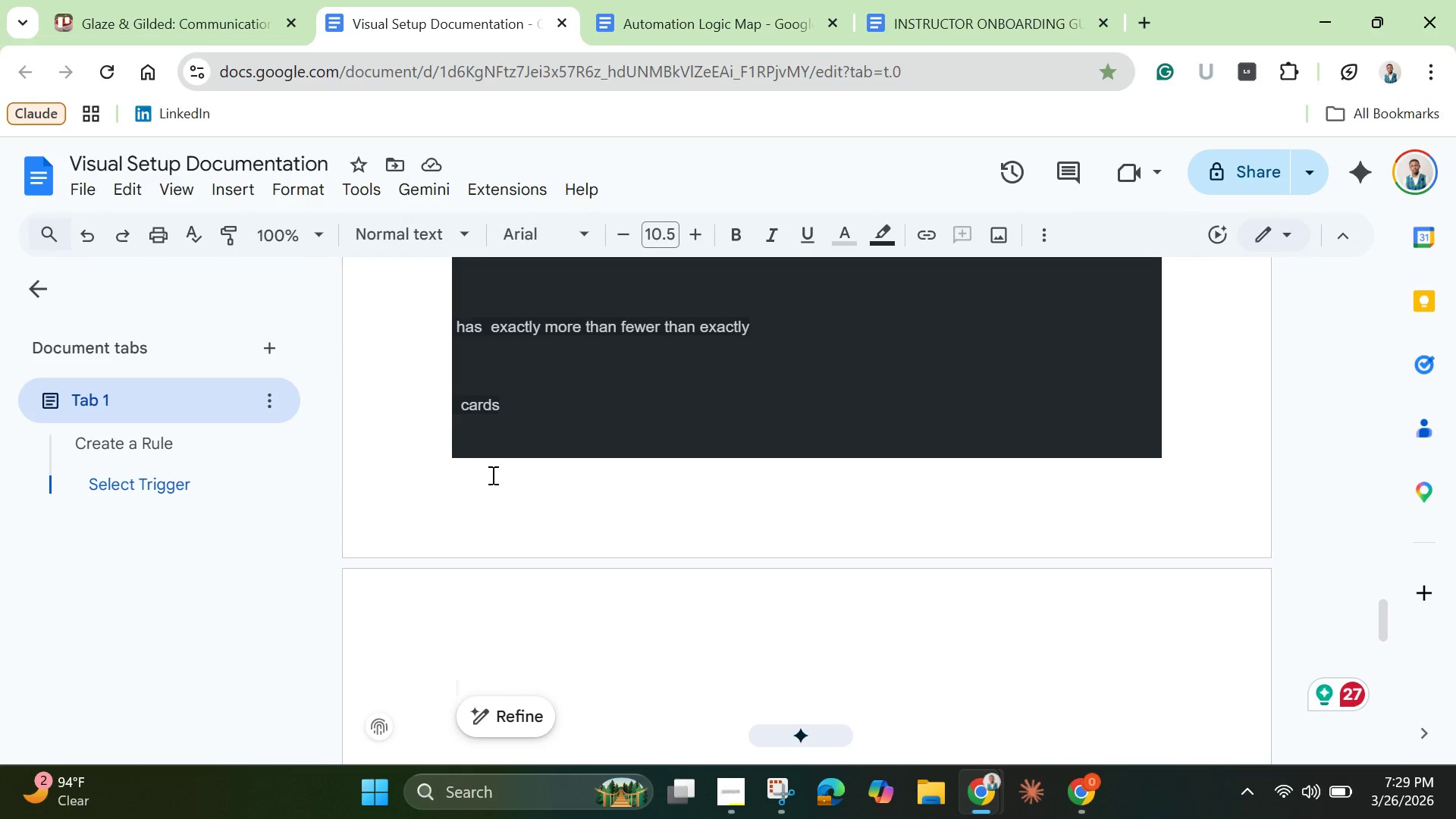 
key(Control+V)
 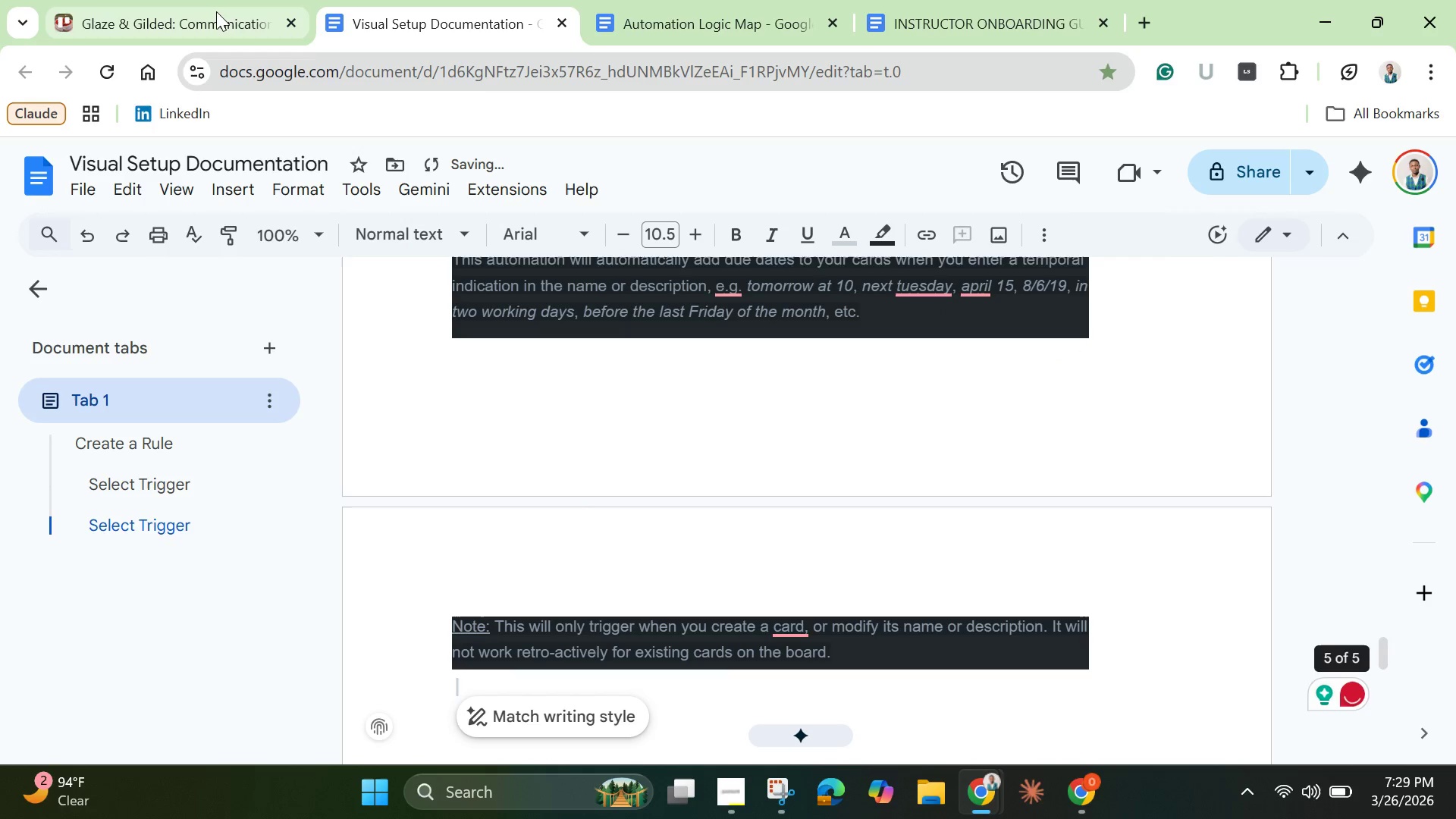 
left_click([216, 11])
 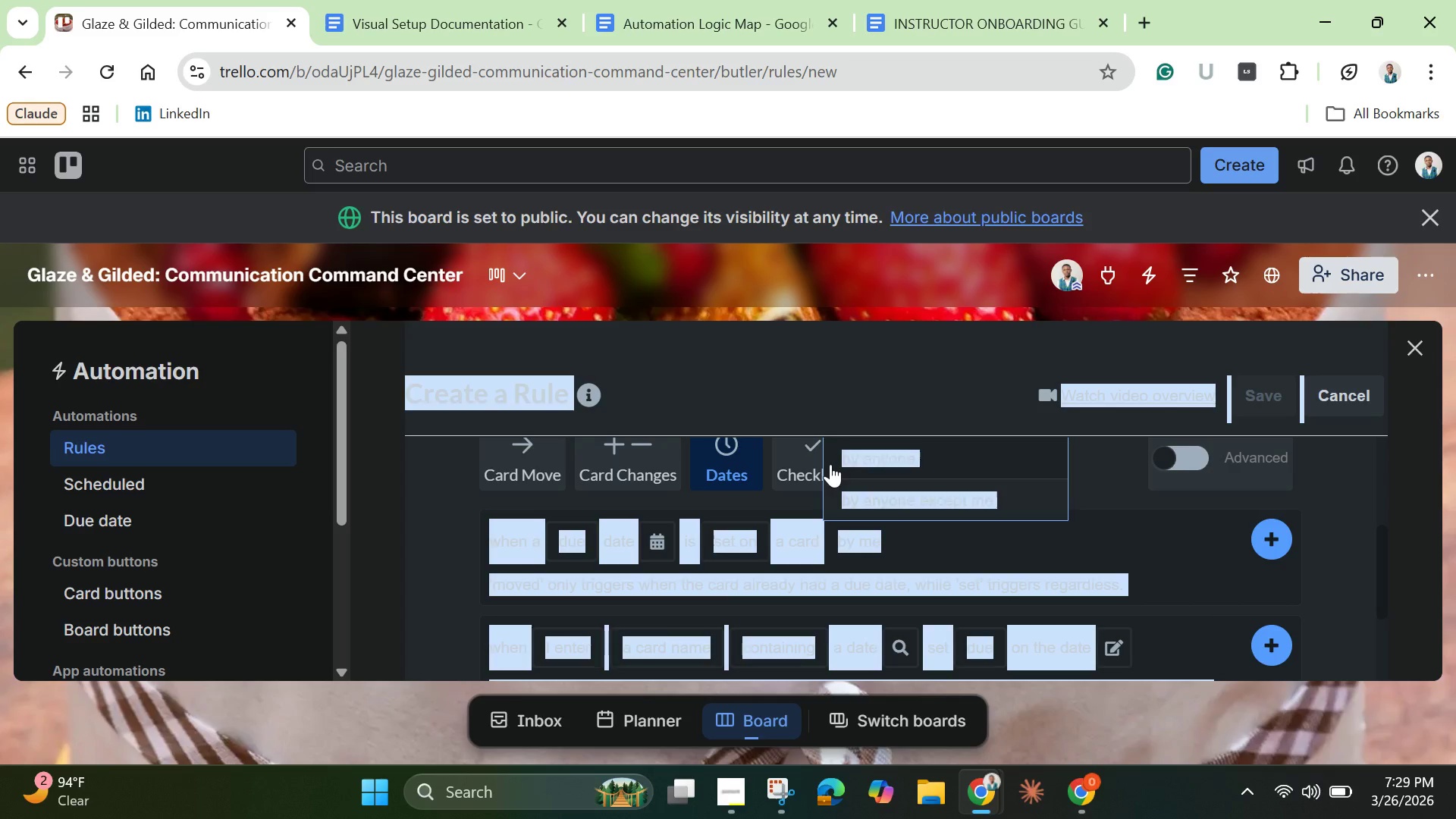 
left_click([826, 463])
 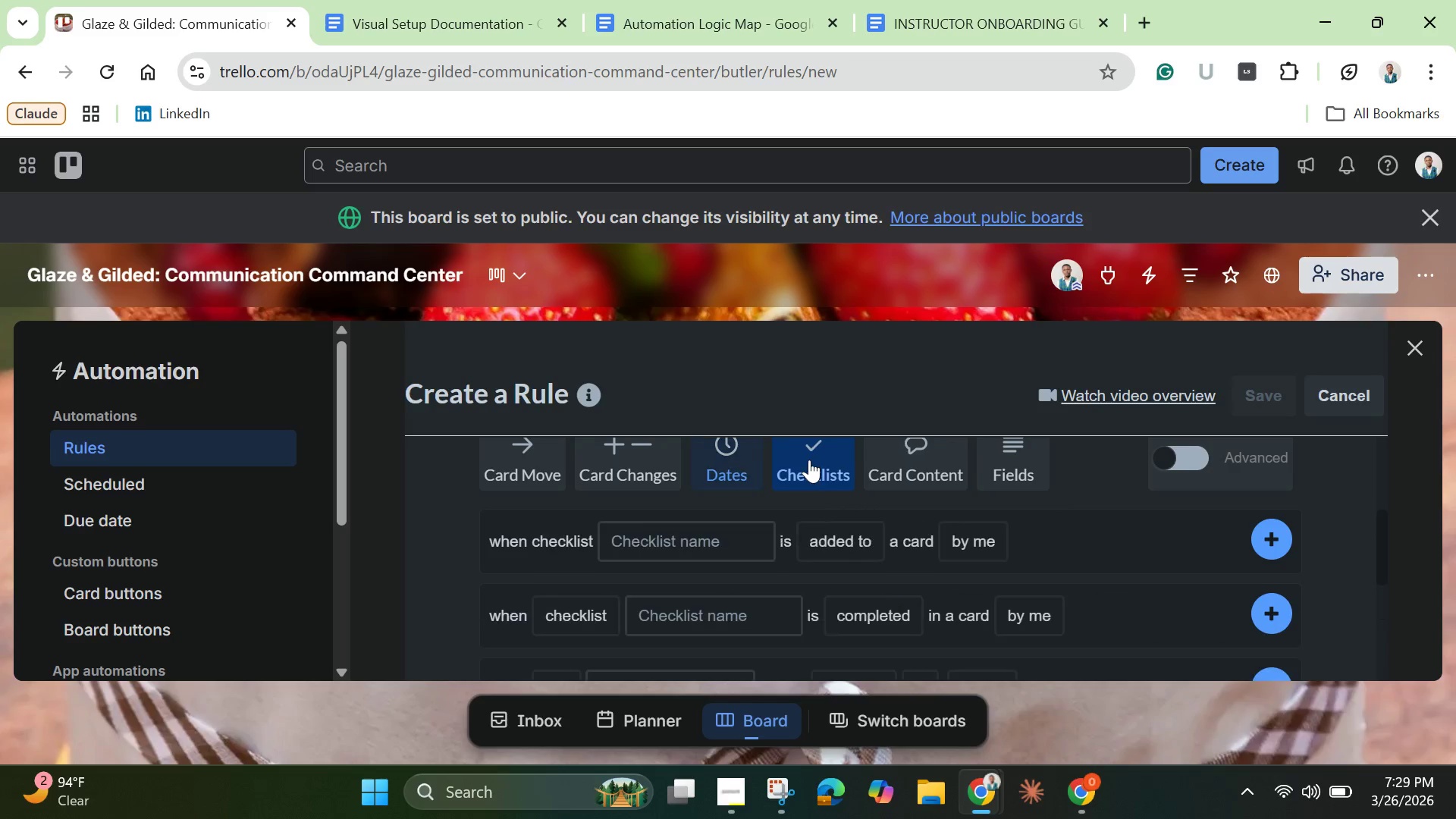 
left_click([384, 562])
 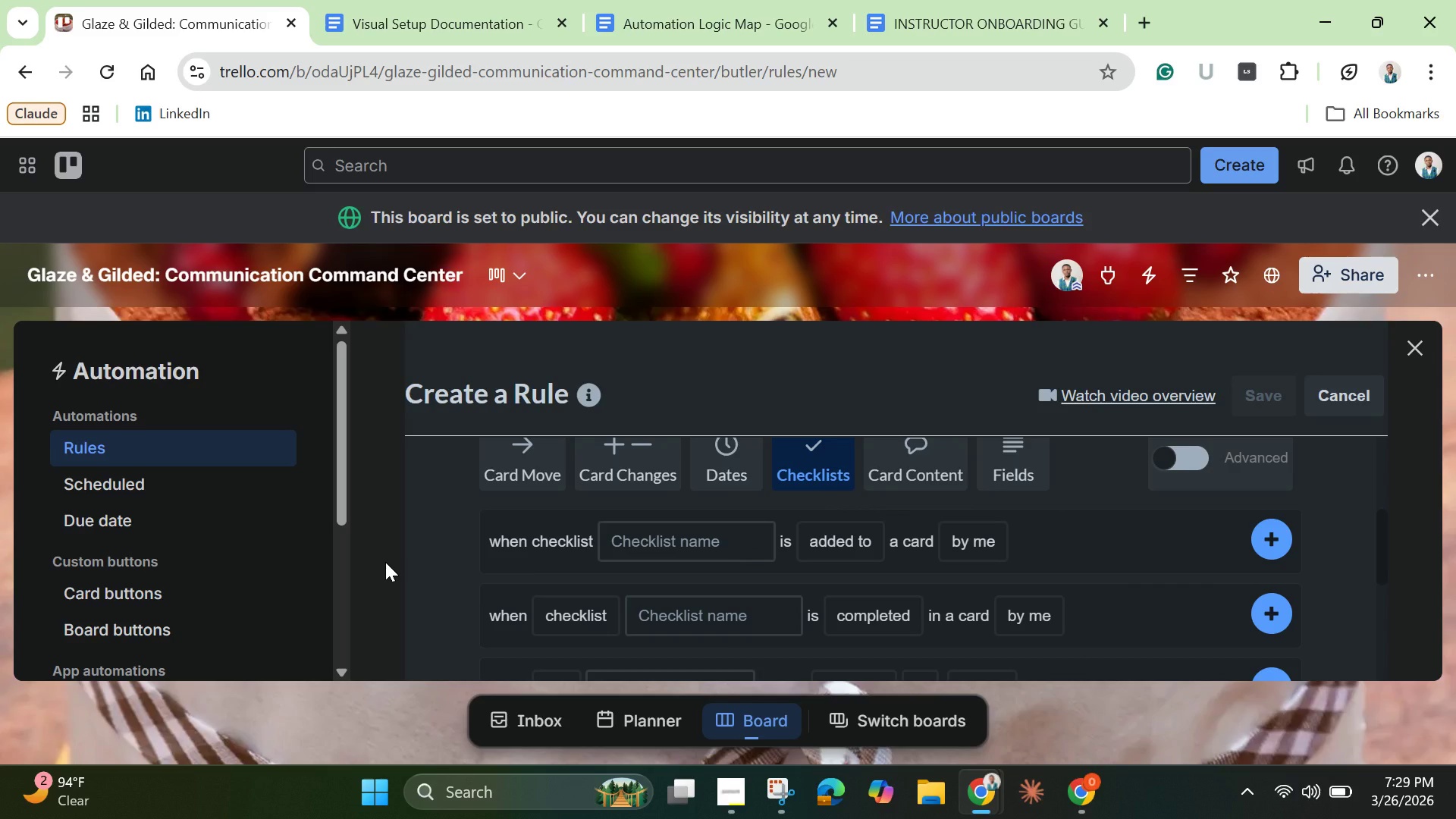 
key(Control+A)
 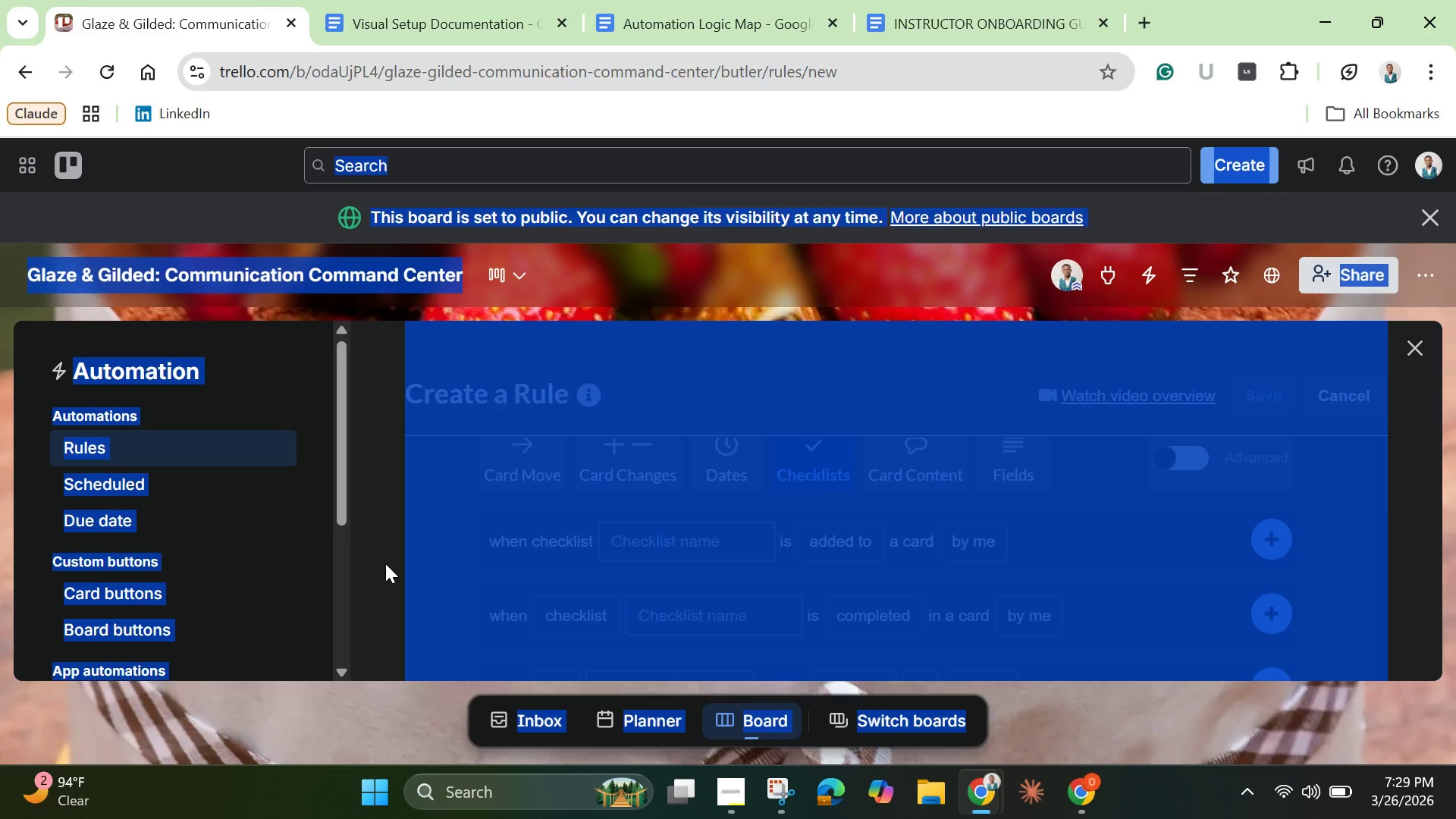 
key(Control+ControlLeft)
 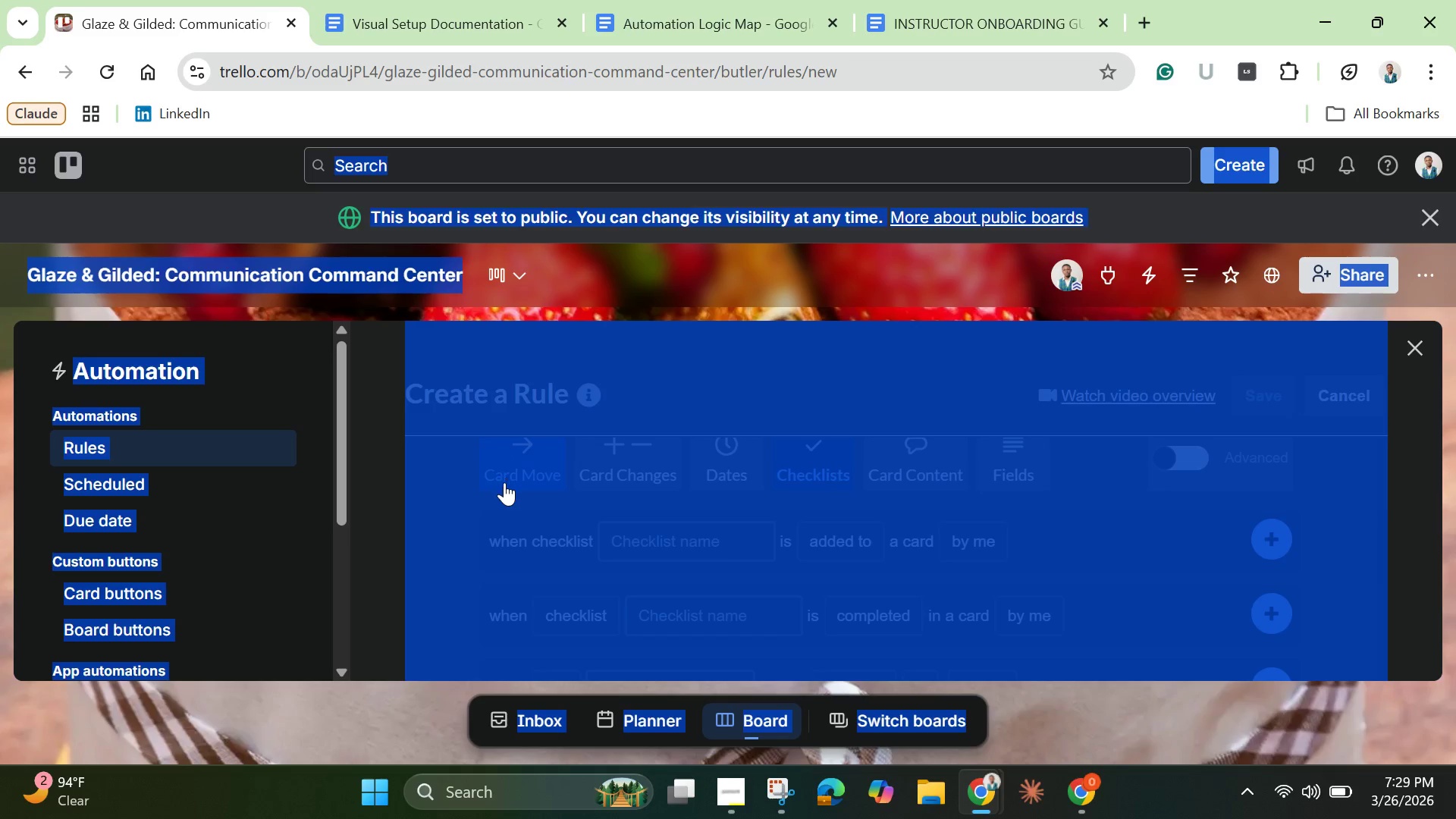 
left_click([438, 453])
 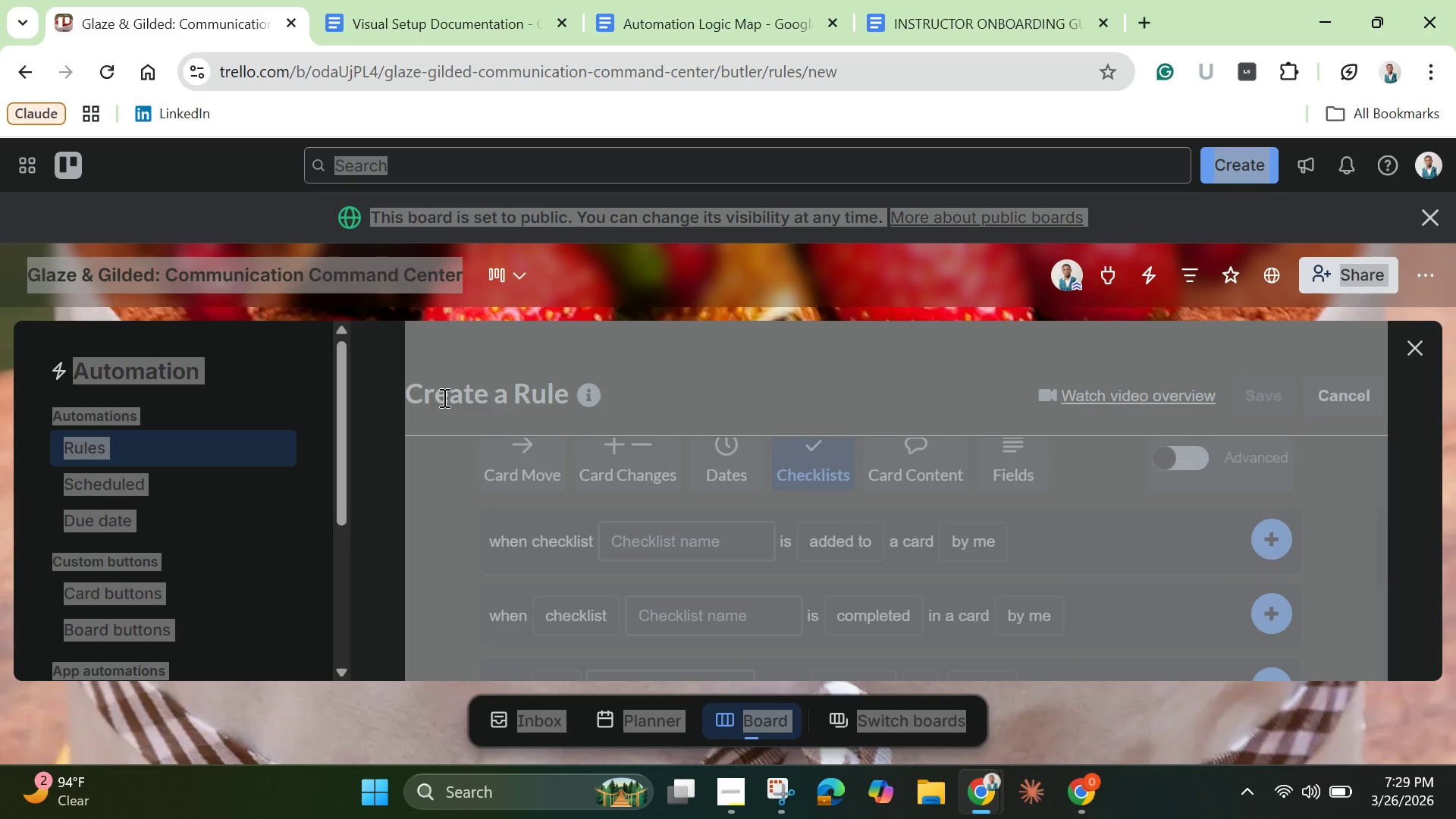 
left_click([443, 397])
 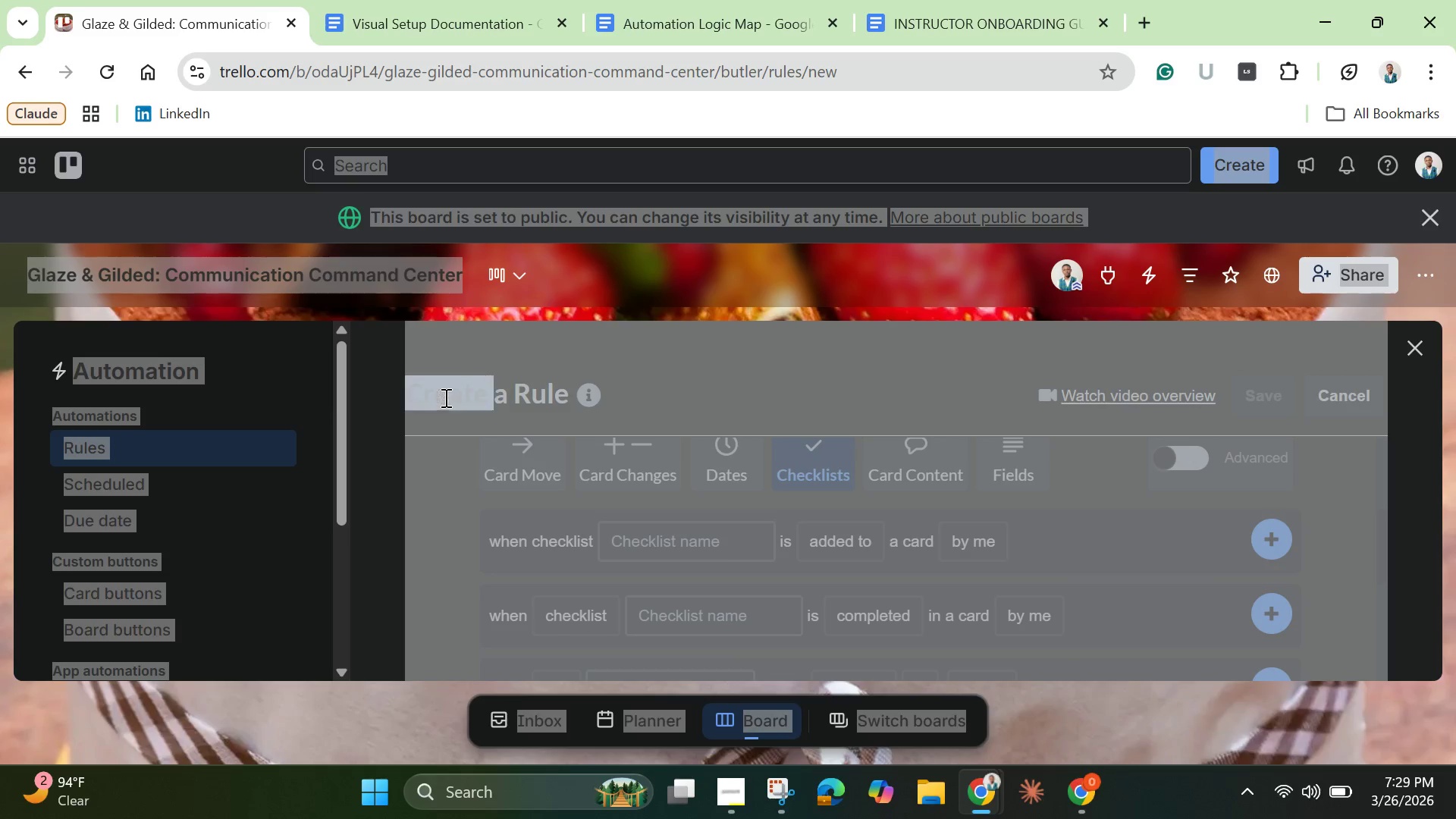 
double_click([444, 397])
 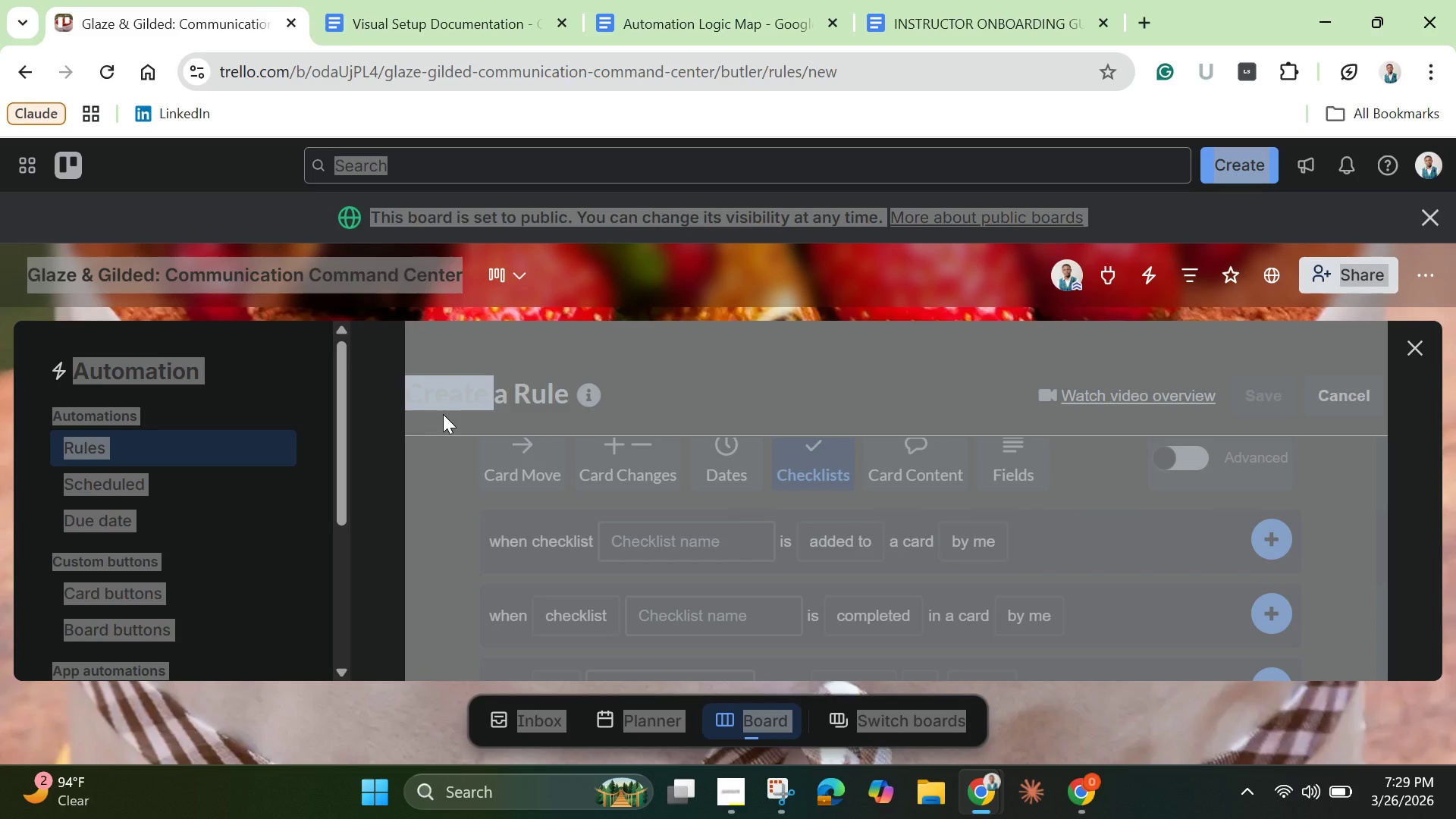 
left_click([443, 414])
 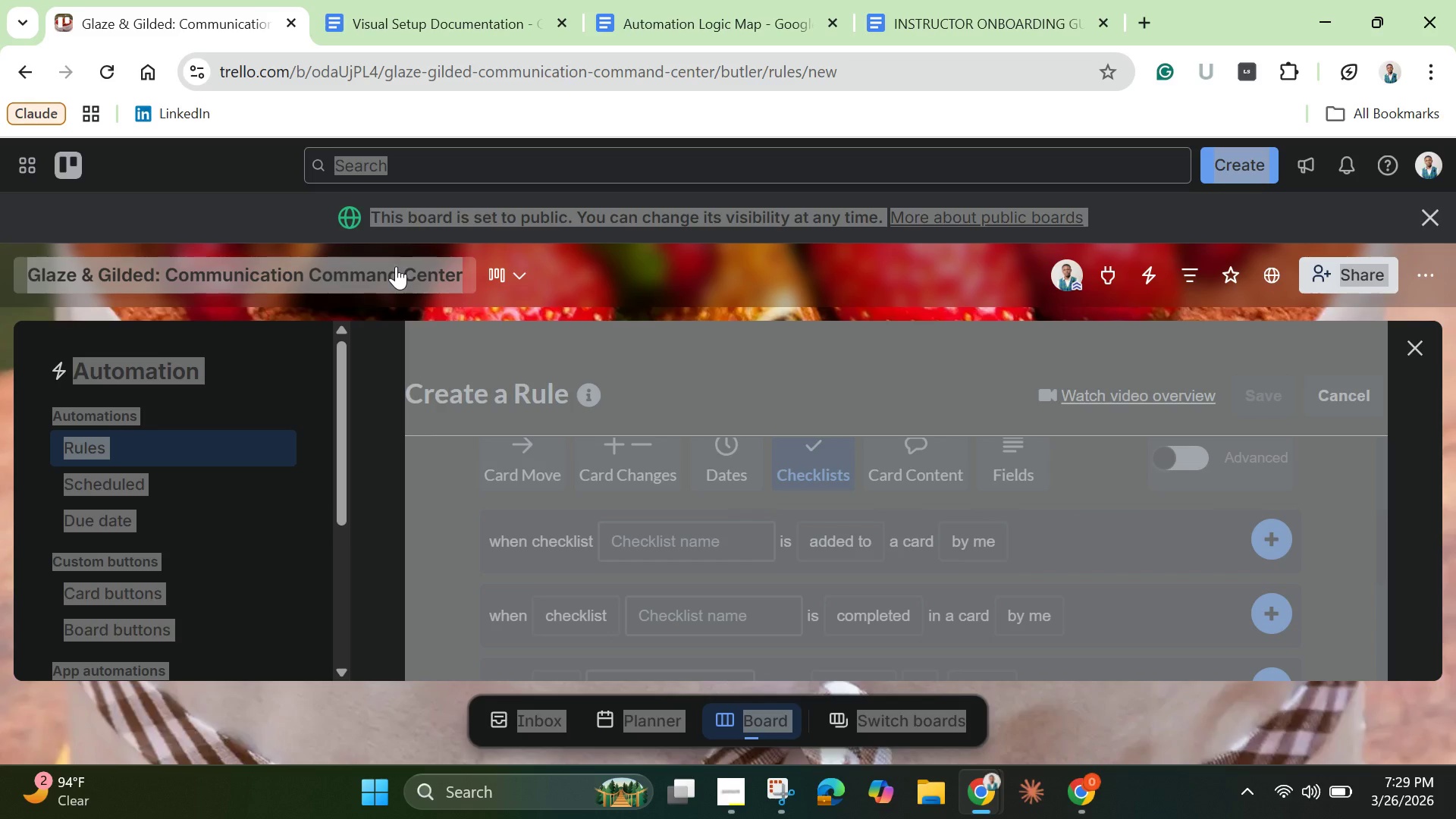 
left_click([401, 270])
 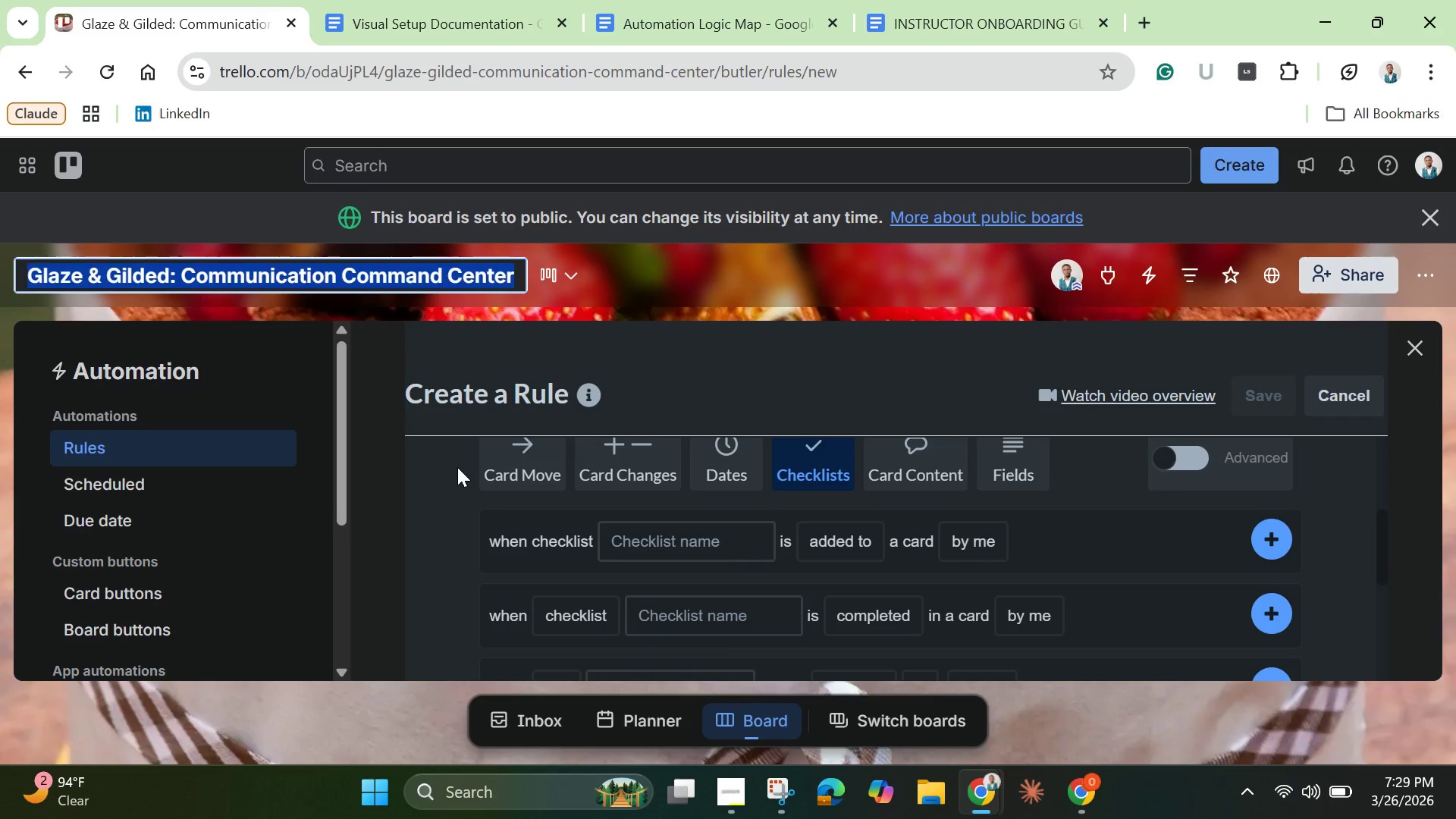 
left_click([457, 467])
 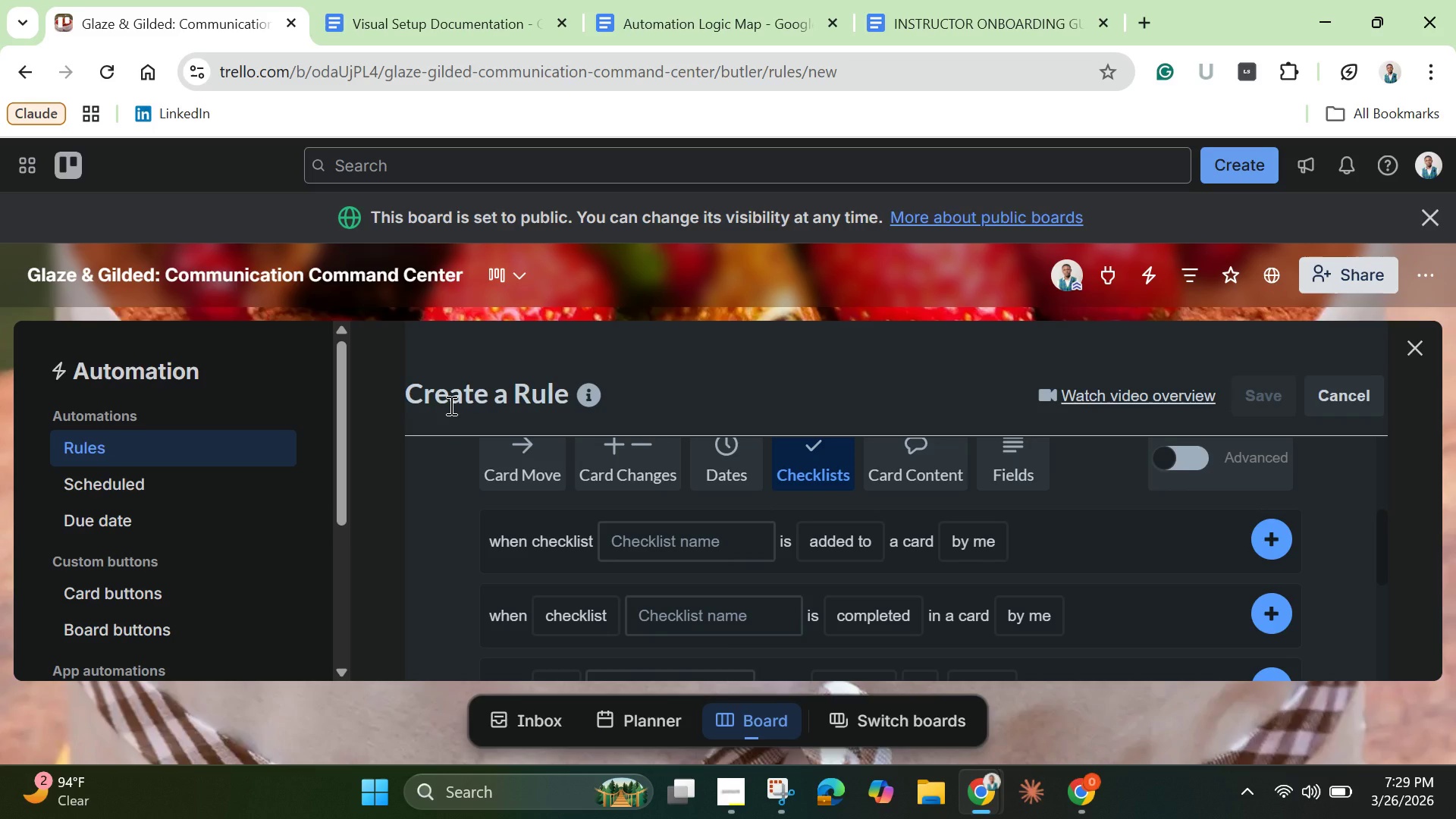 
left_click([450, 405])
 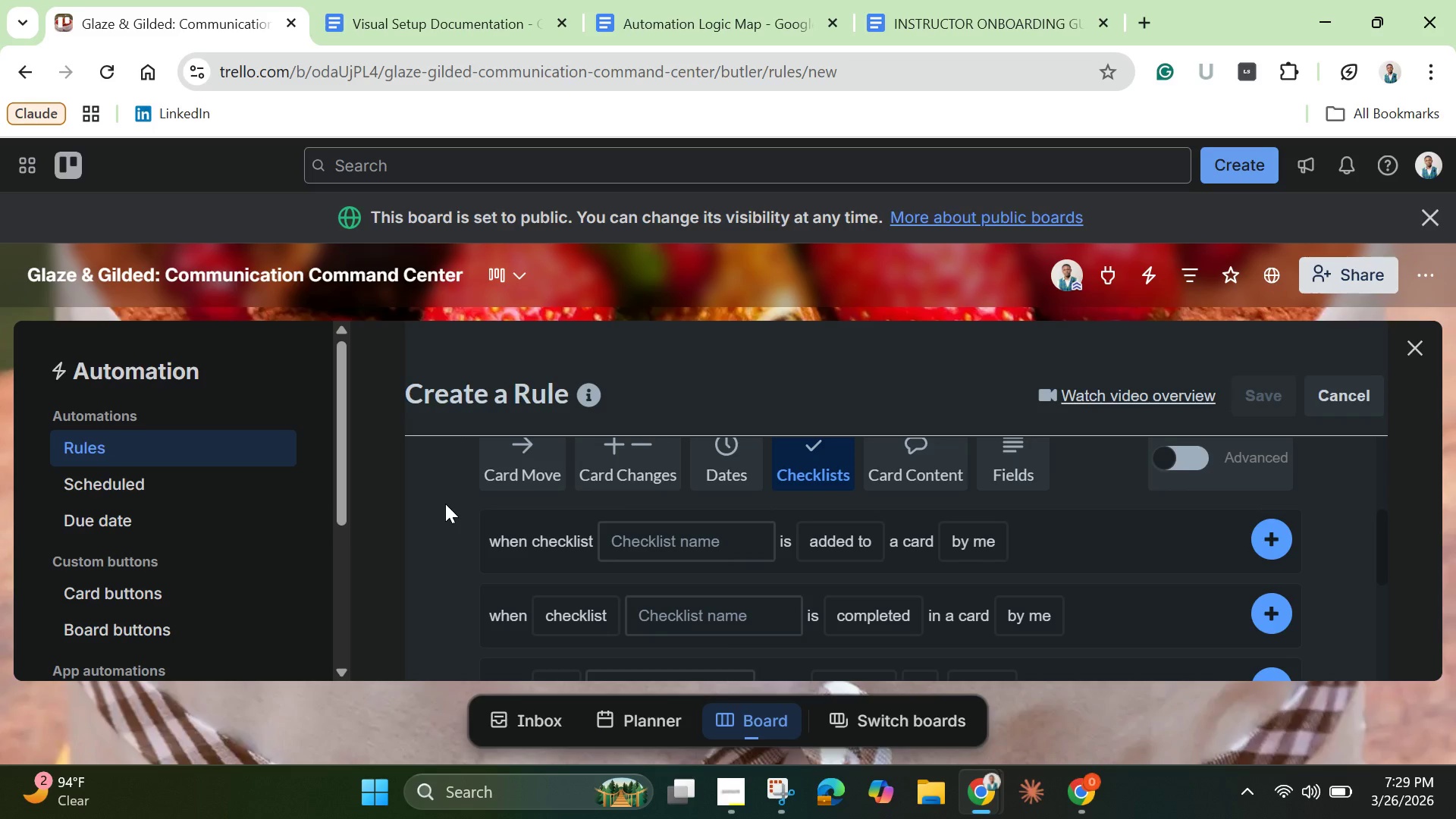 
left_click_drag(start_coordinate=[445, 504], to_coordinate=[500, 565])
 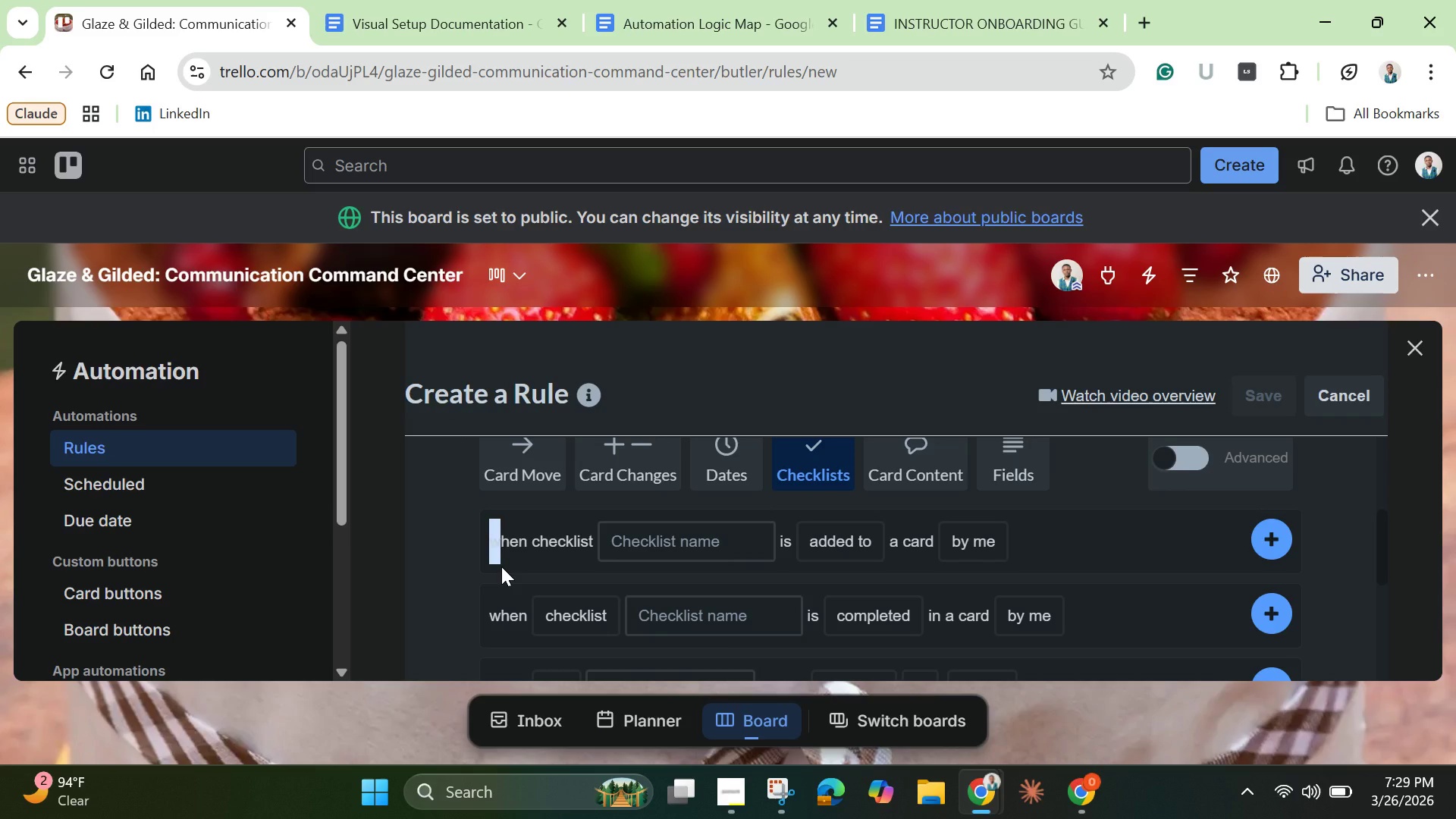 
key(Control+A)
 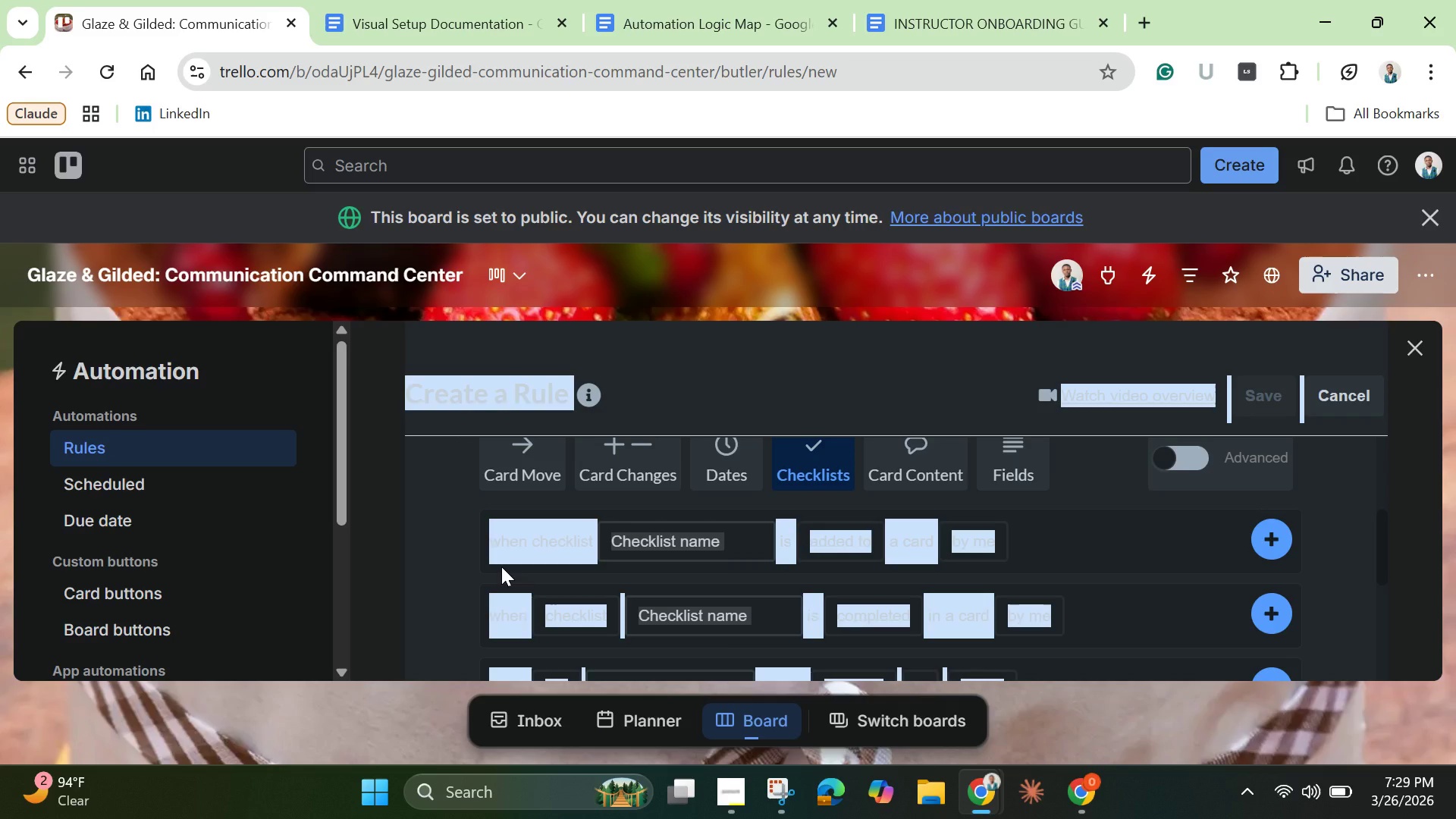 
key(Control+C)
 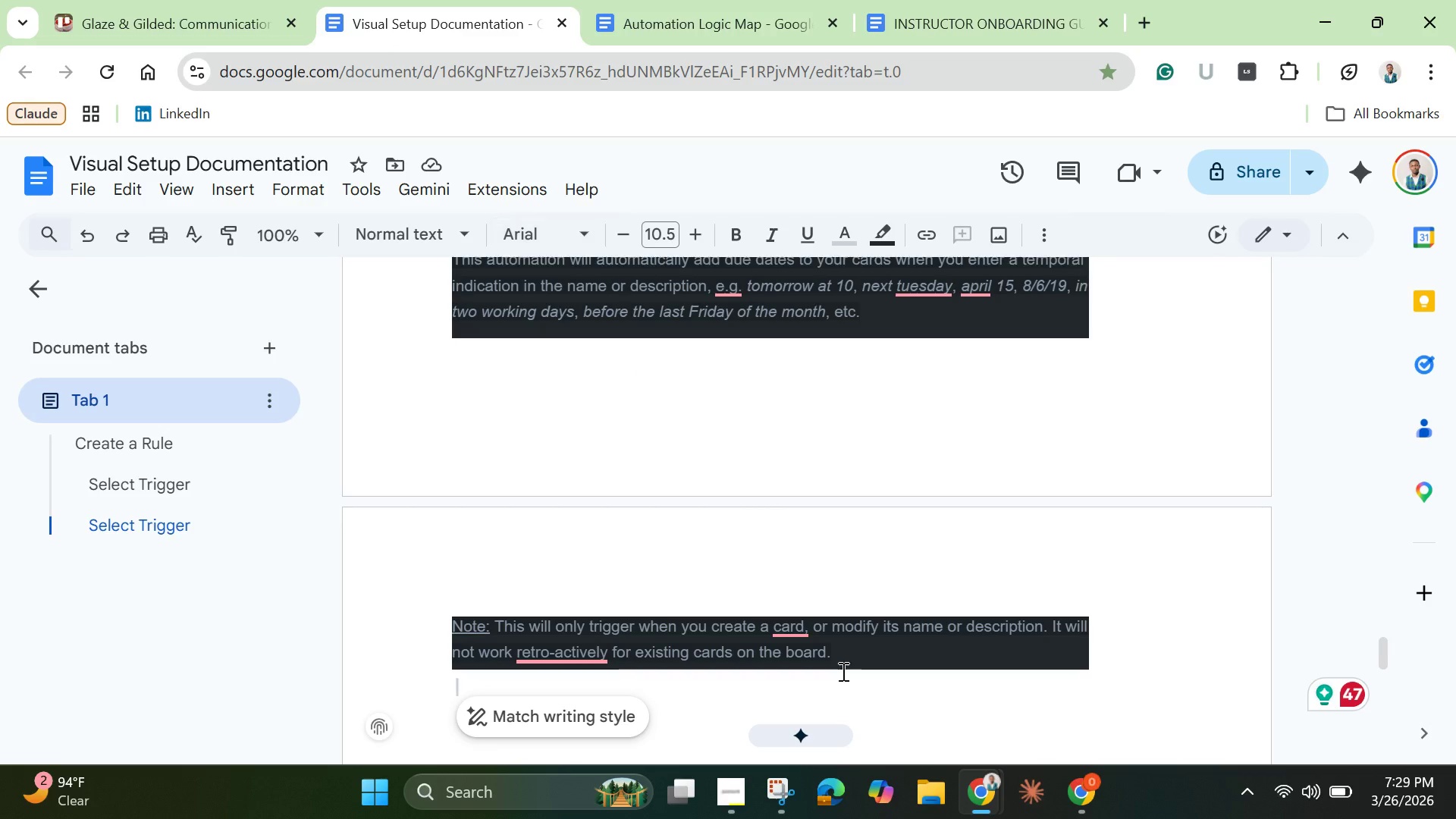 
scroll: coordinate [987, 689], scroll_direction: down, amount: 2.0
 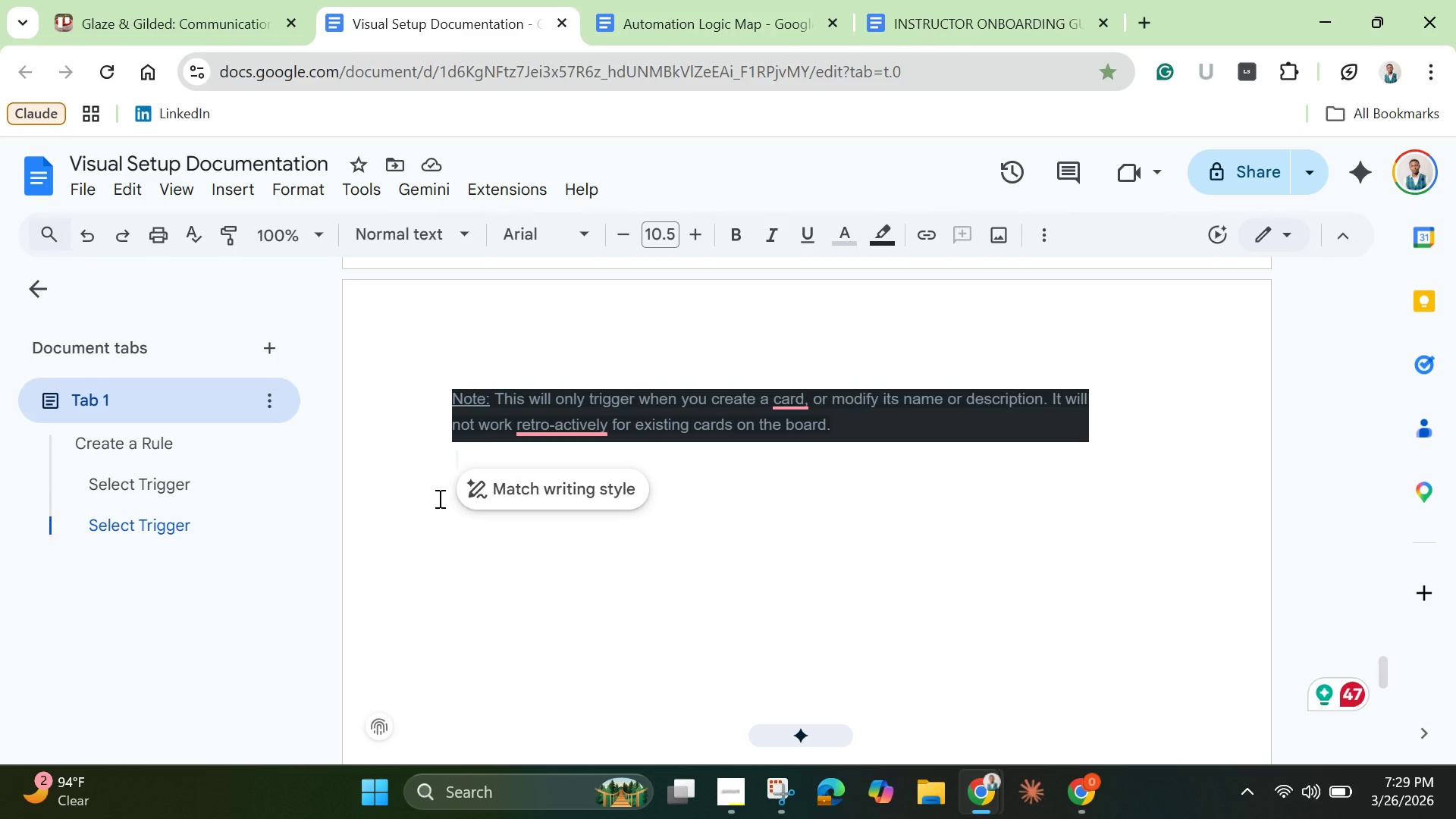 
key(Enter)
 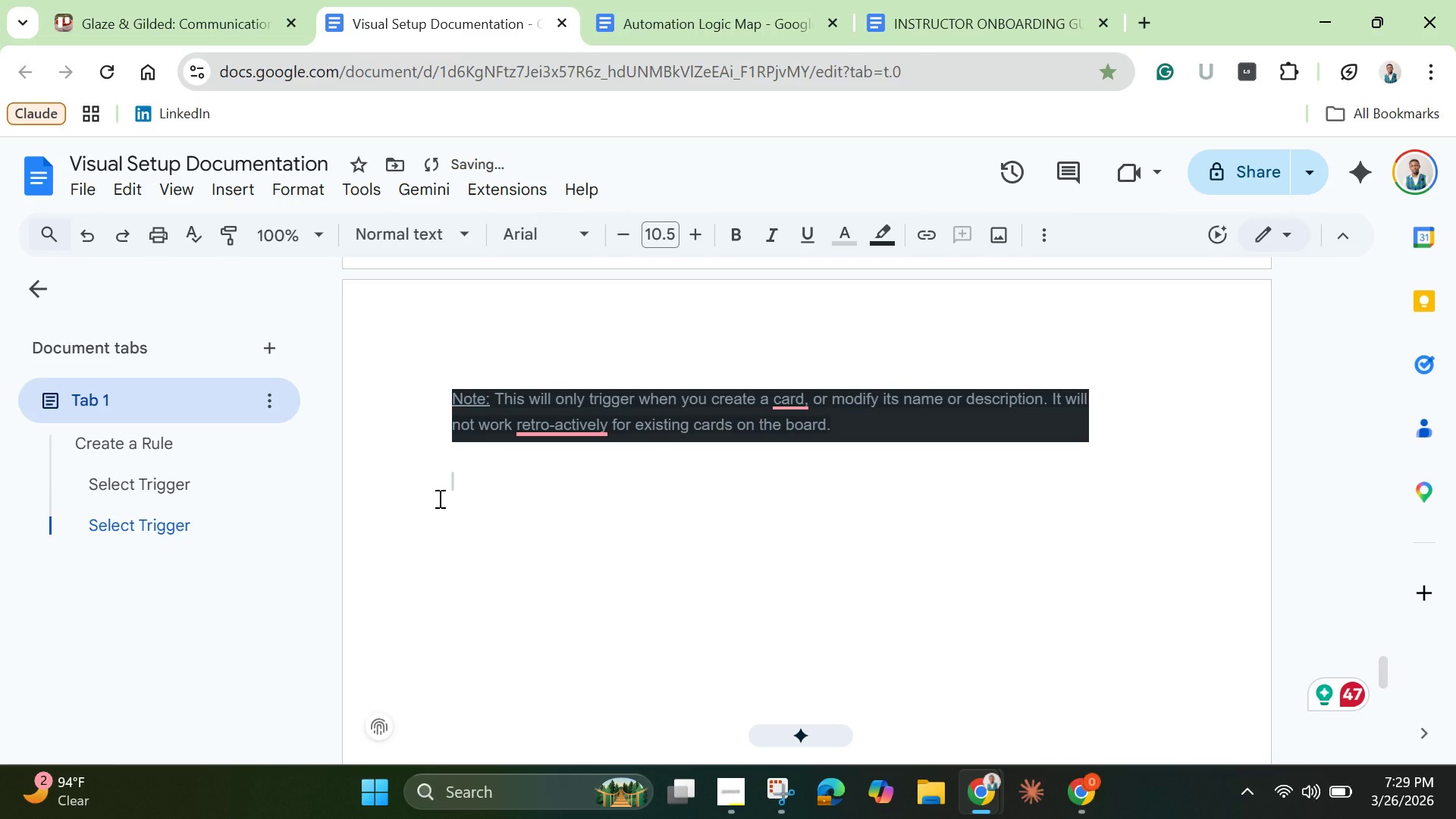 
key(Control+V)
 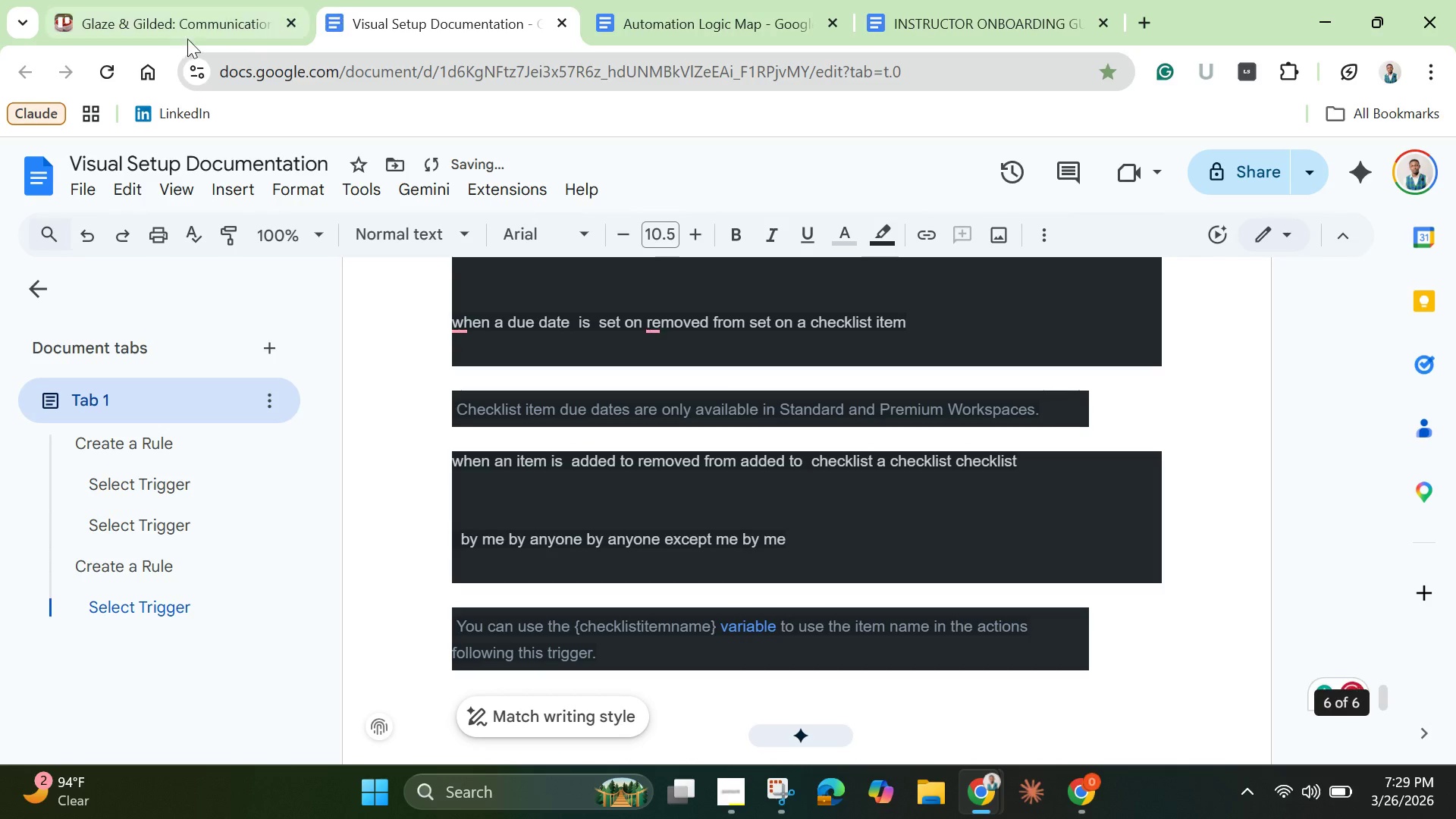 
left_click([162, 27])
 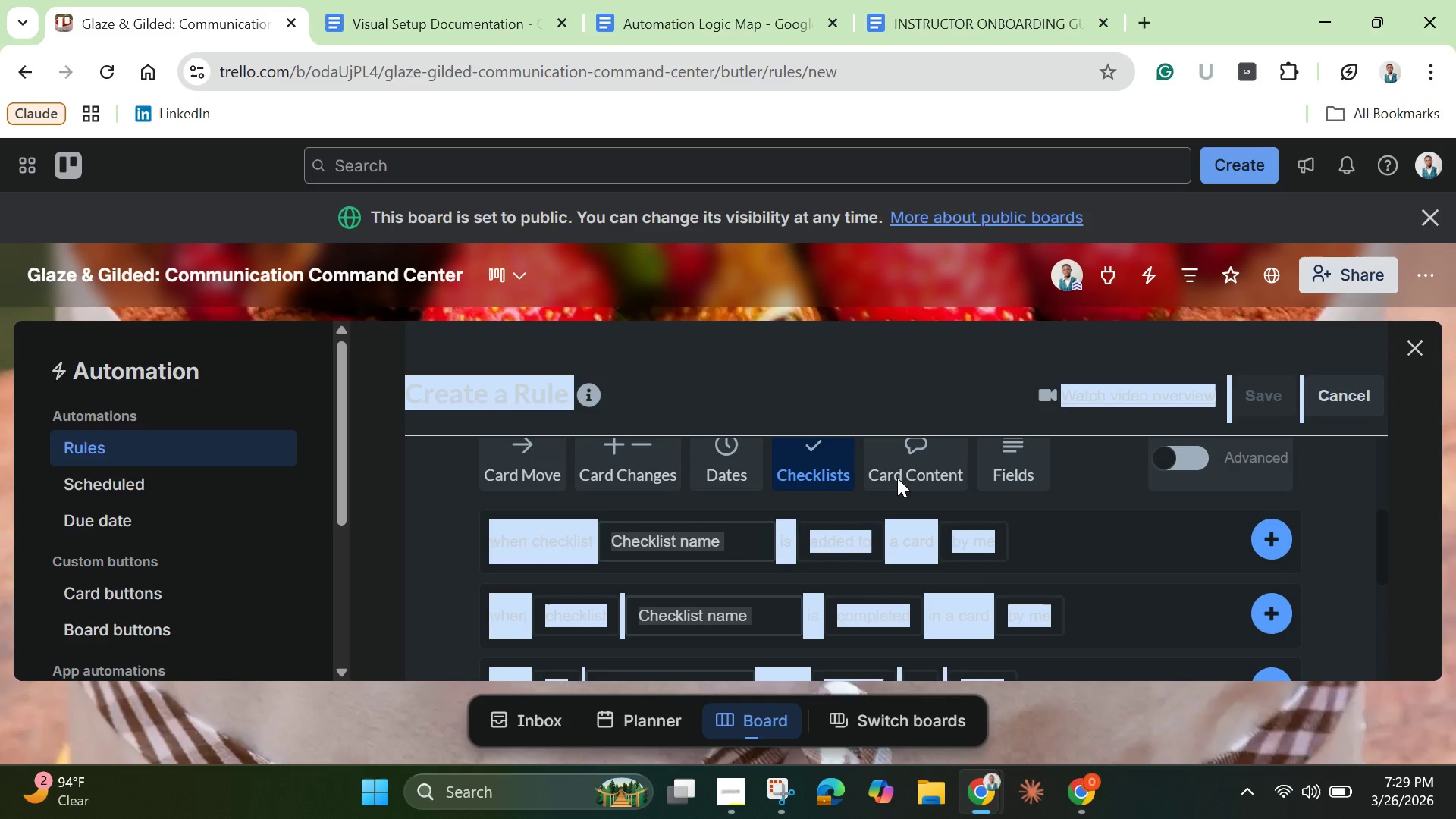 
left_click([902, 467])
 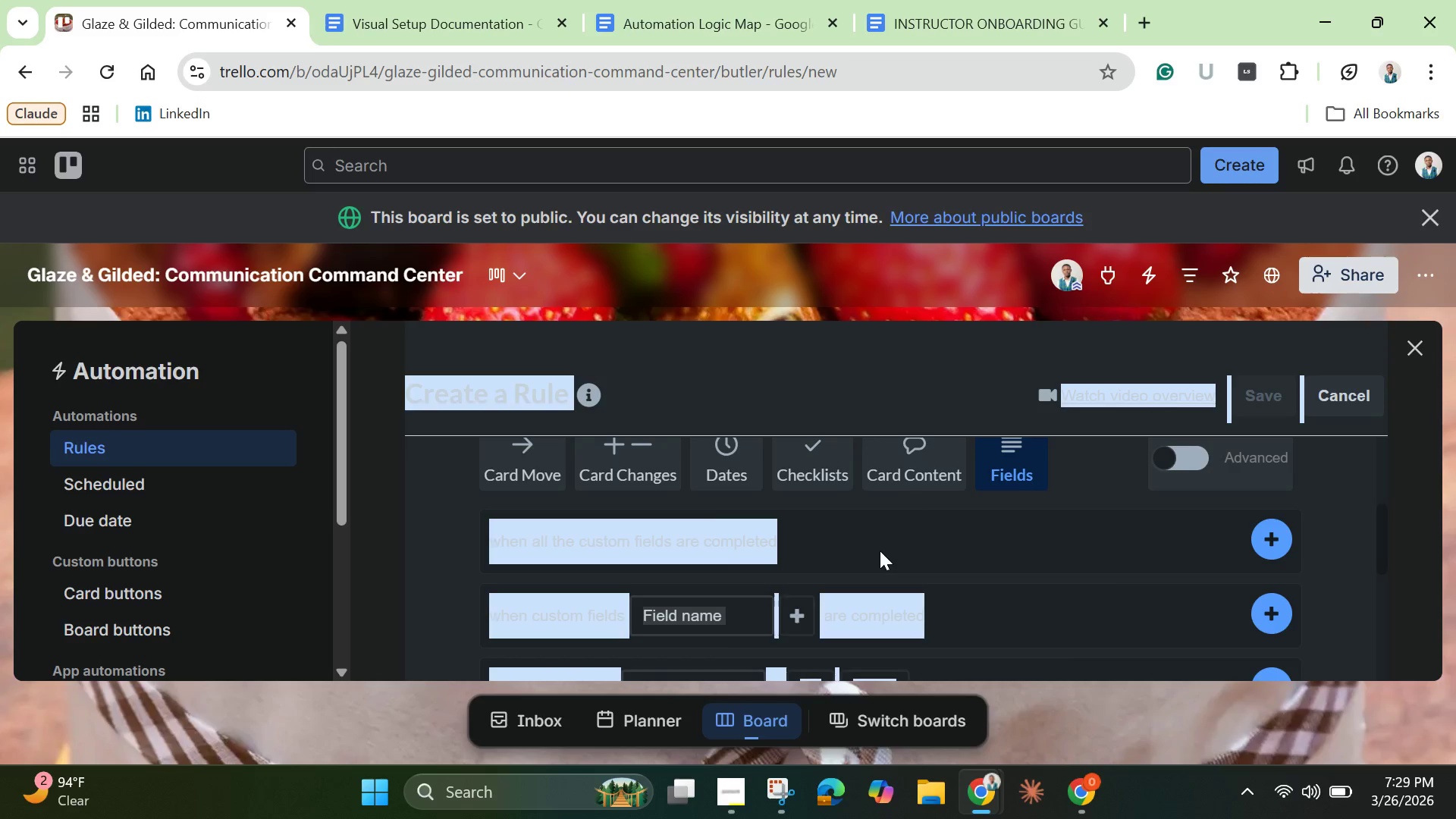 
key(Control+C)
 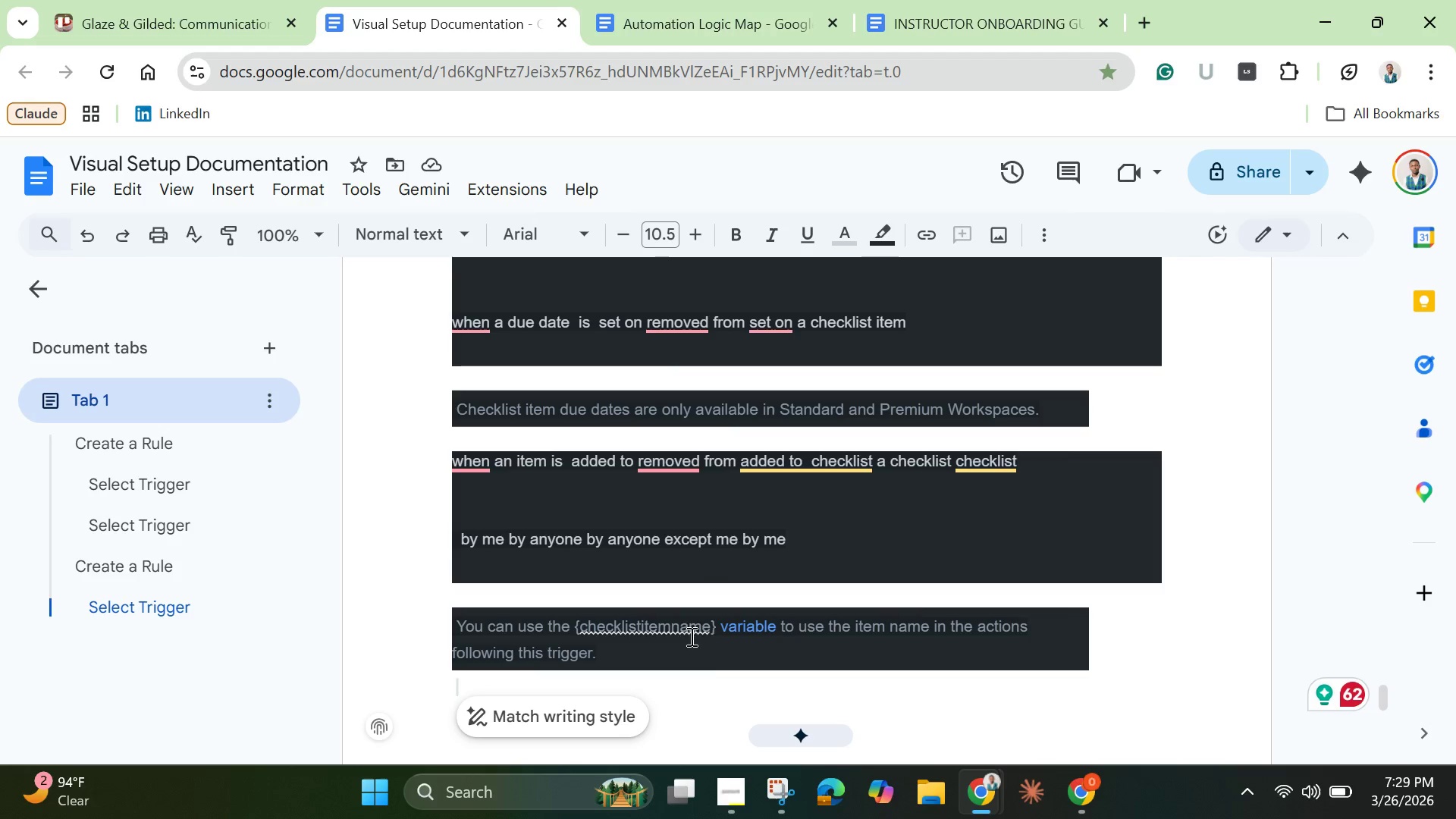 
scroll: coordinate [1128, 639], scroll_direction: down, amount: 4.0
 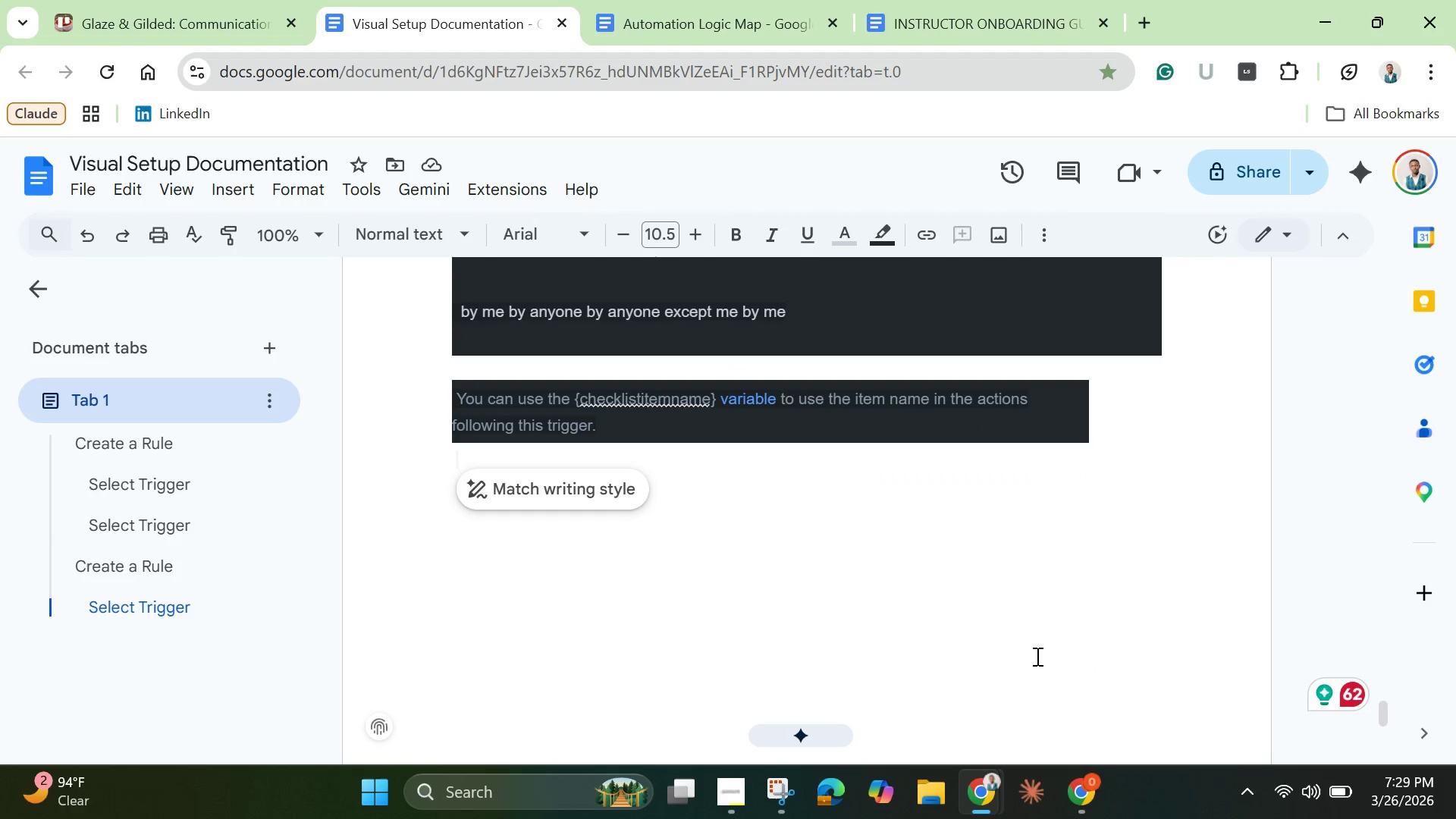 
key(Control+V)
 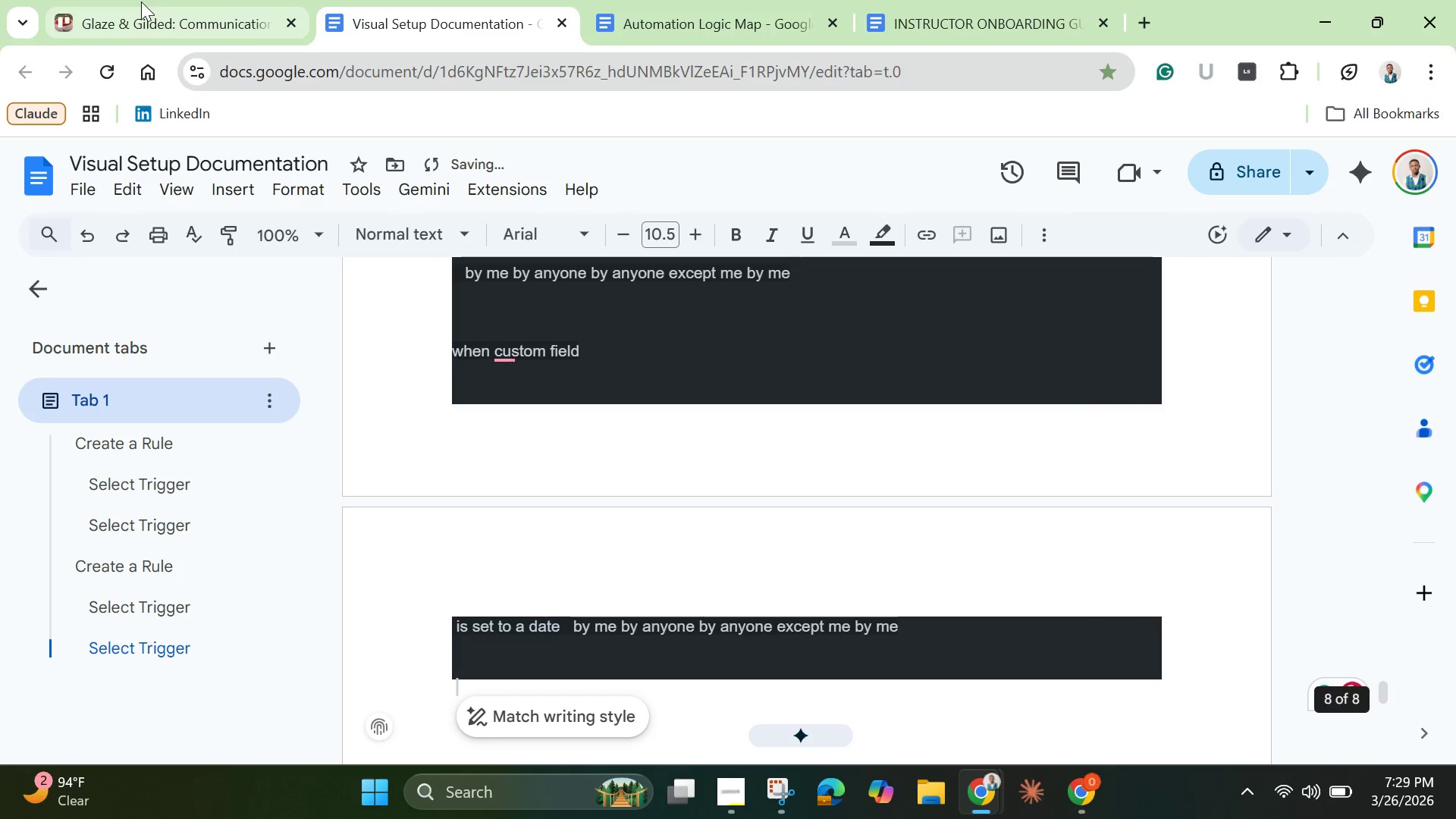 
left_click([142, 20])
 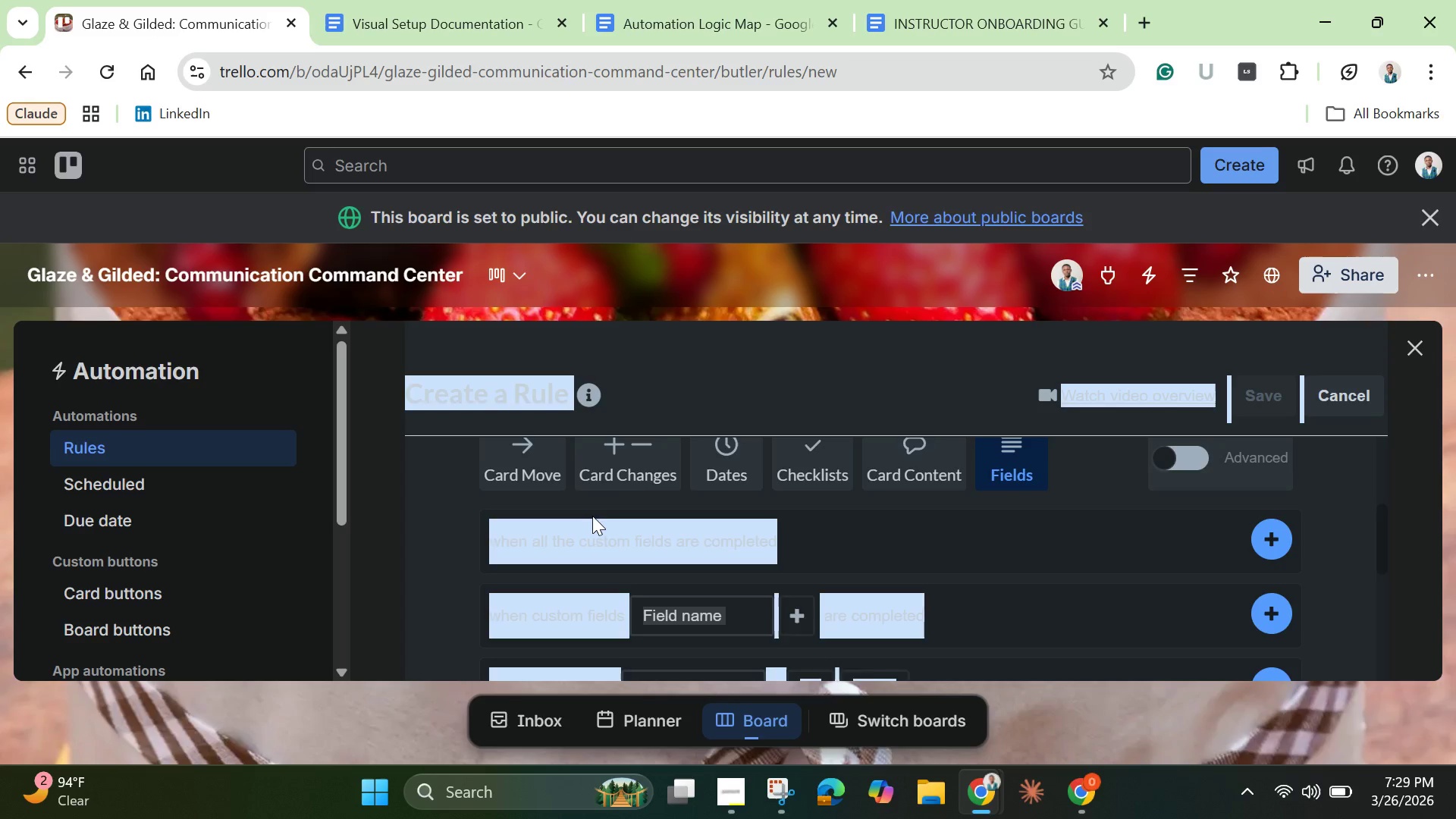 
scroll: coordinate [592, 516], scroll_direction: up, amount: 1.0
 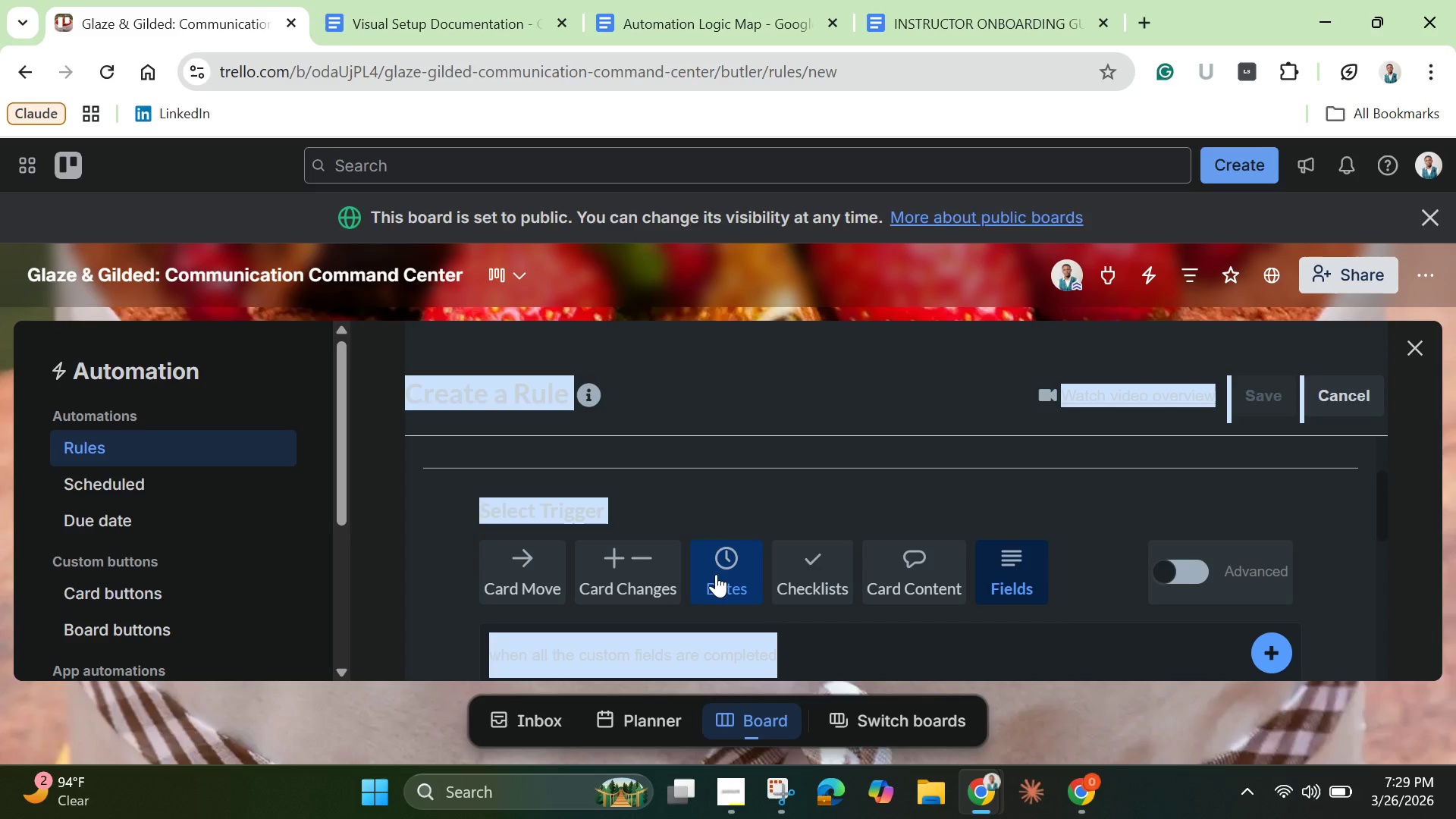 
left_click([617, 576])
 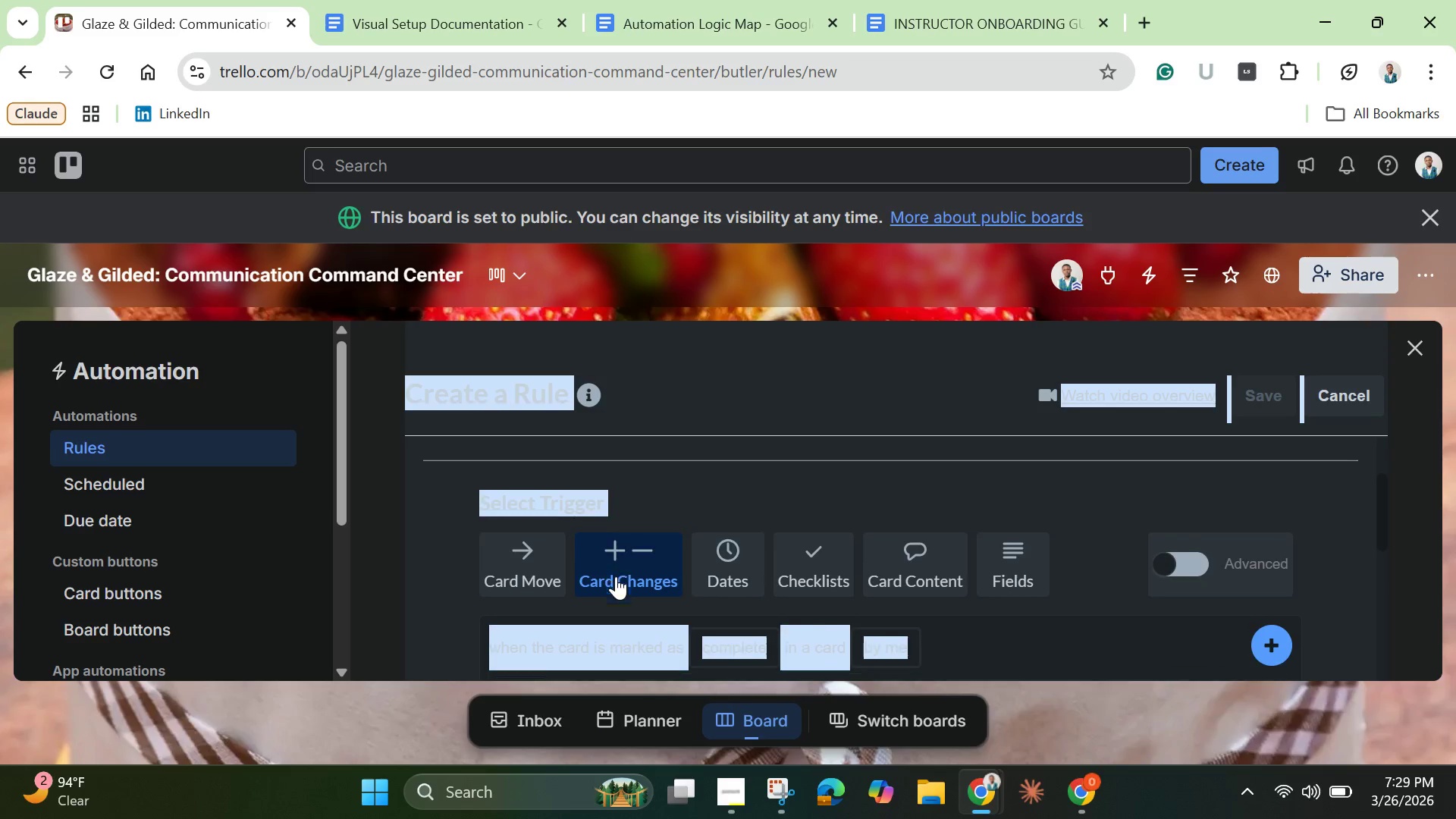 
scroll: coordinate [616, 576], scroll_direction: down, amount: 2.0
 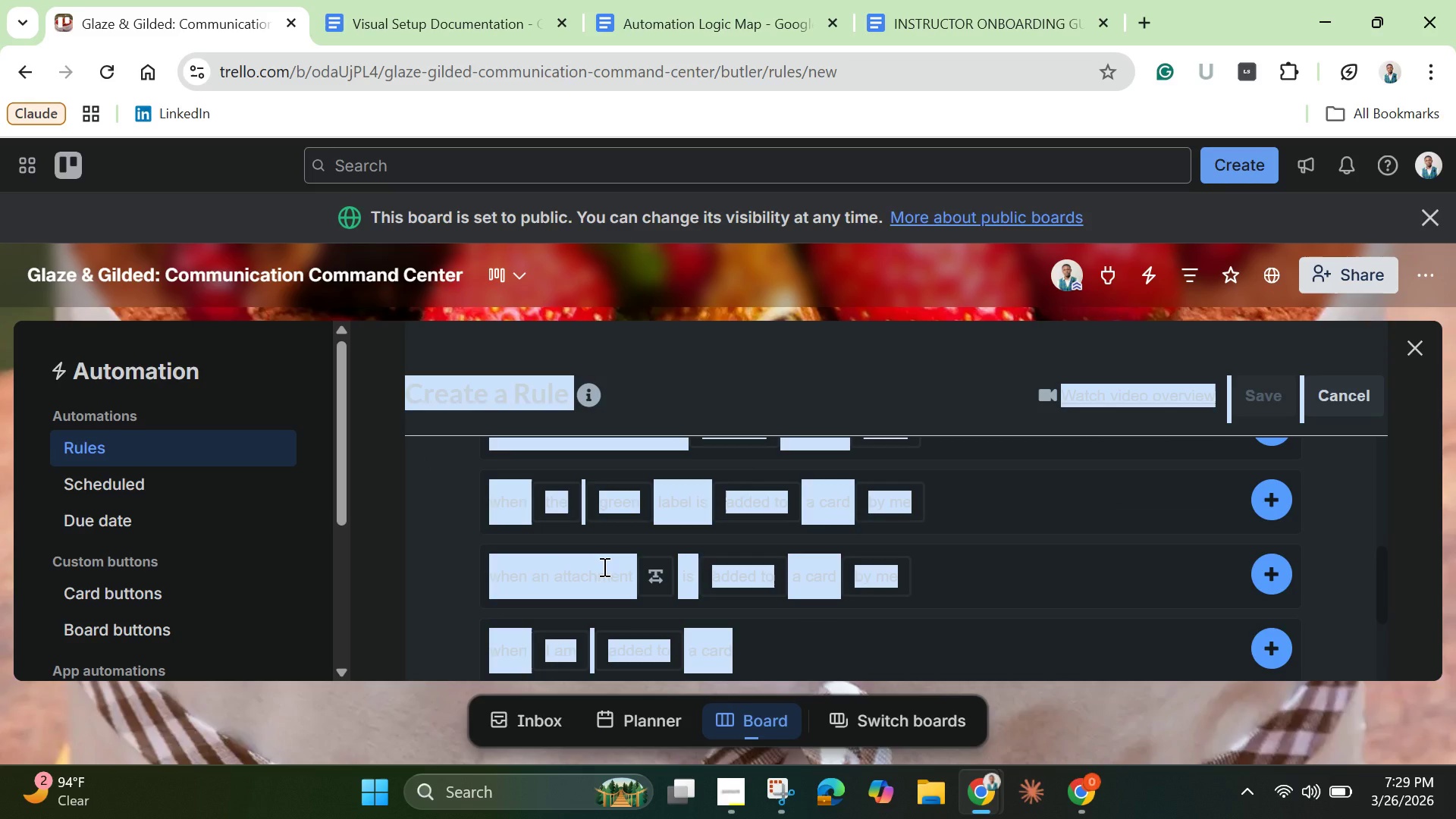 
key(Control+A)
 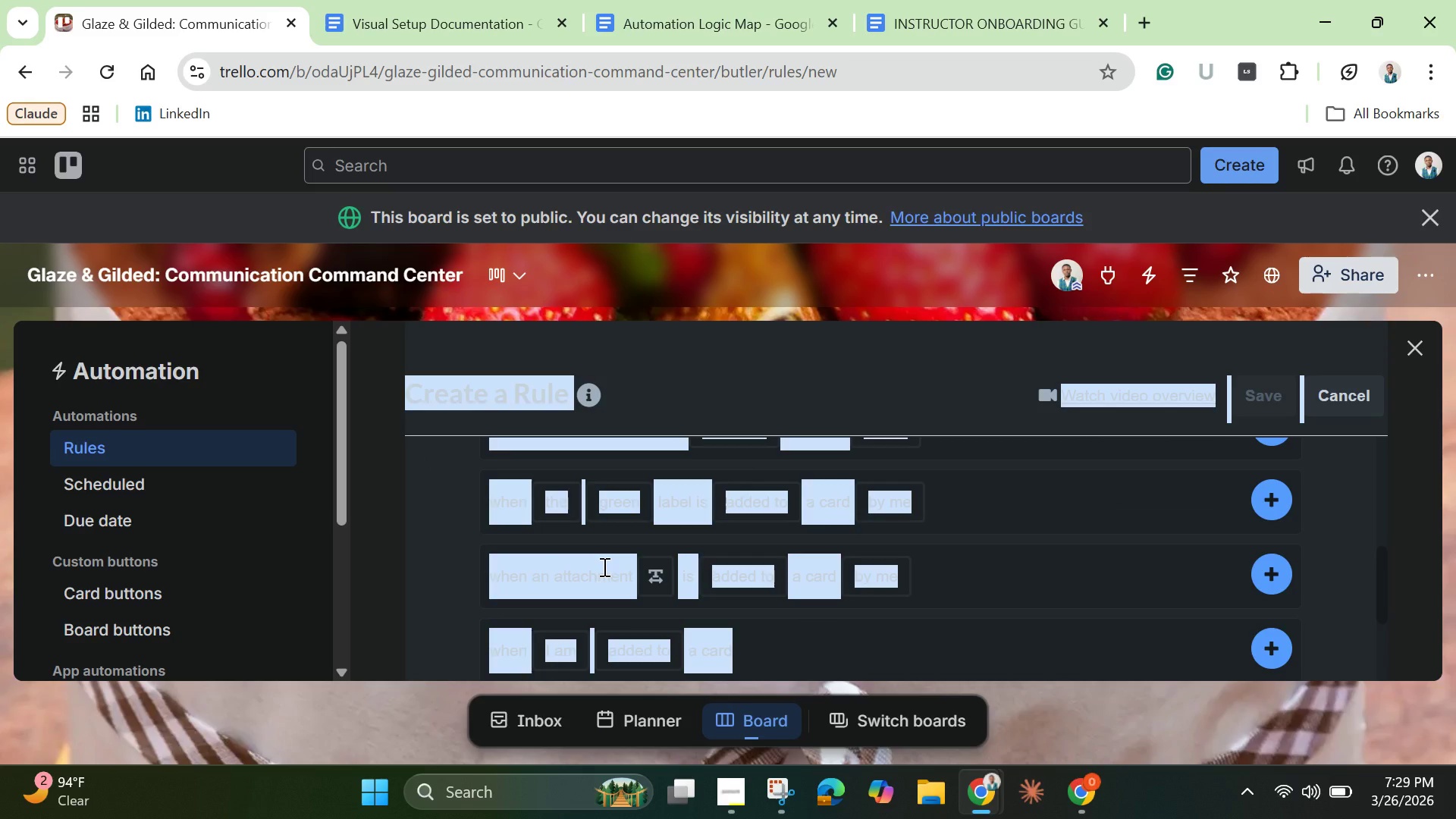 
key(Control+C)
 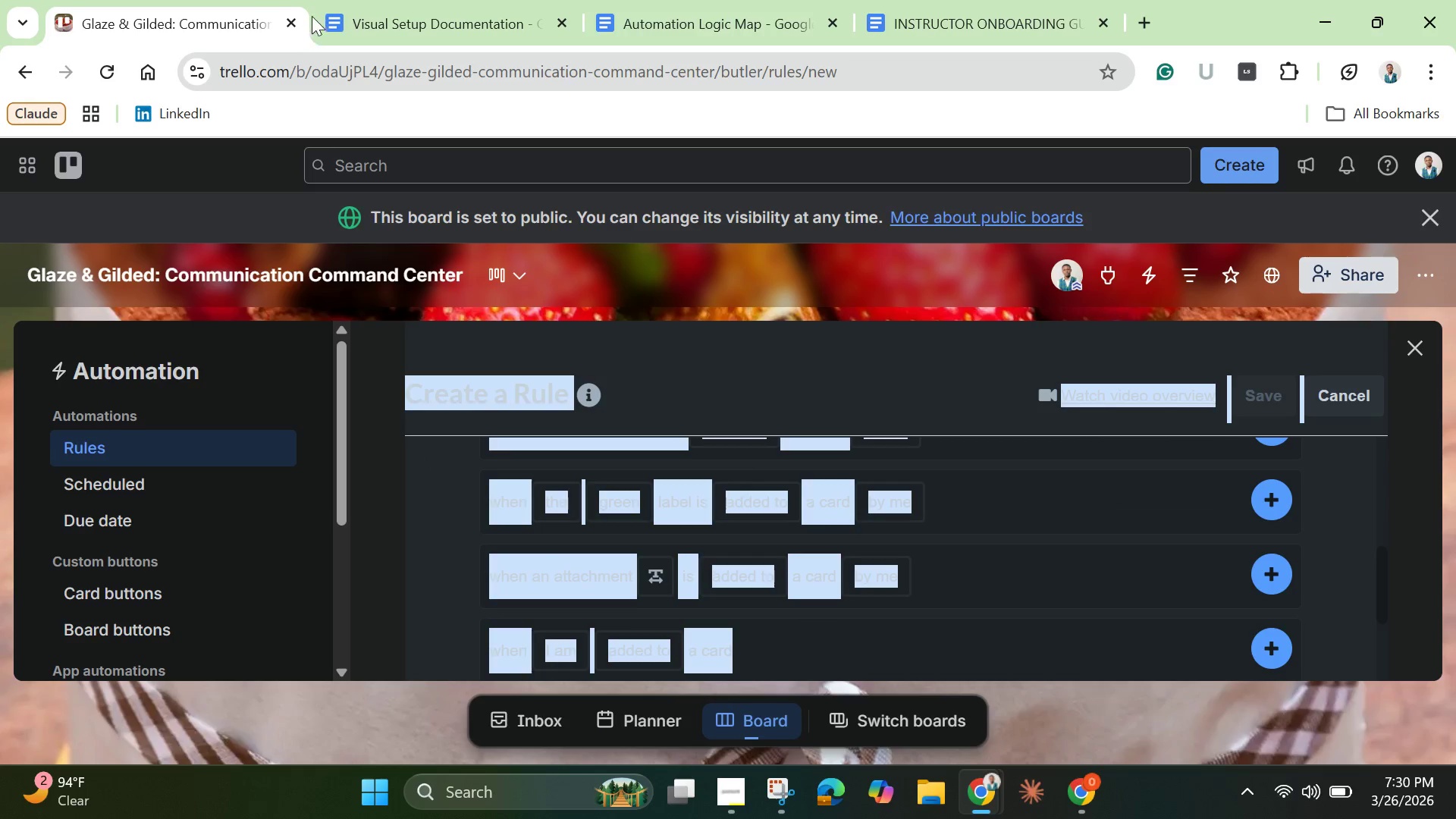 
left_click([463, 9])
 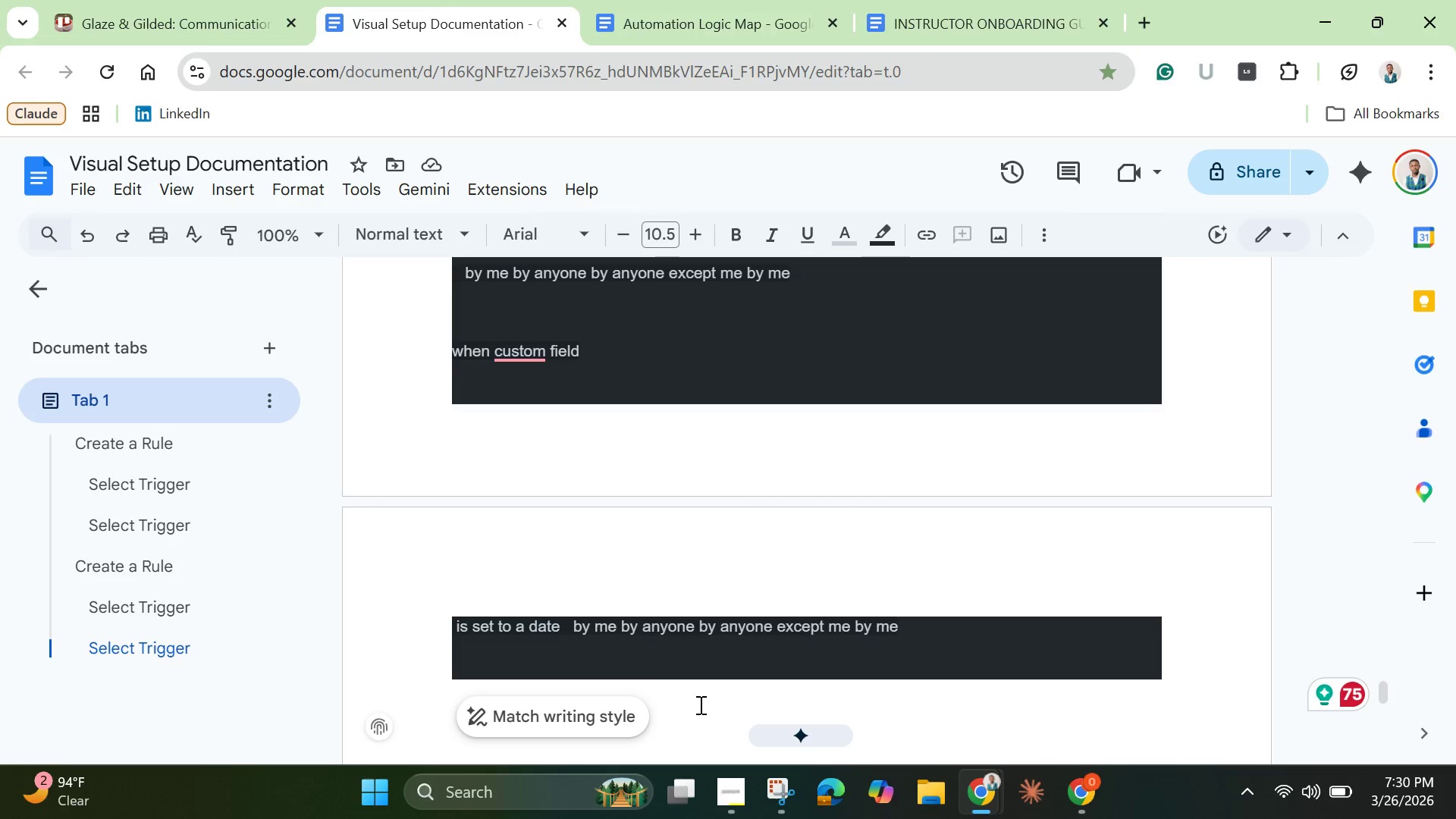 
scroll: coordinate [699, 704], scroll_direction: down, amount: 2.0
 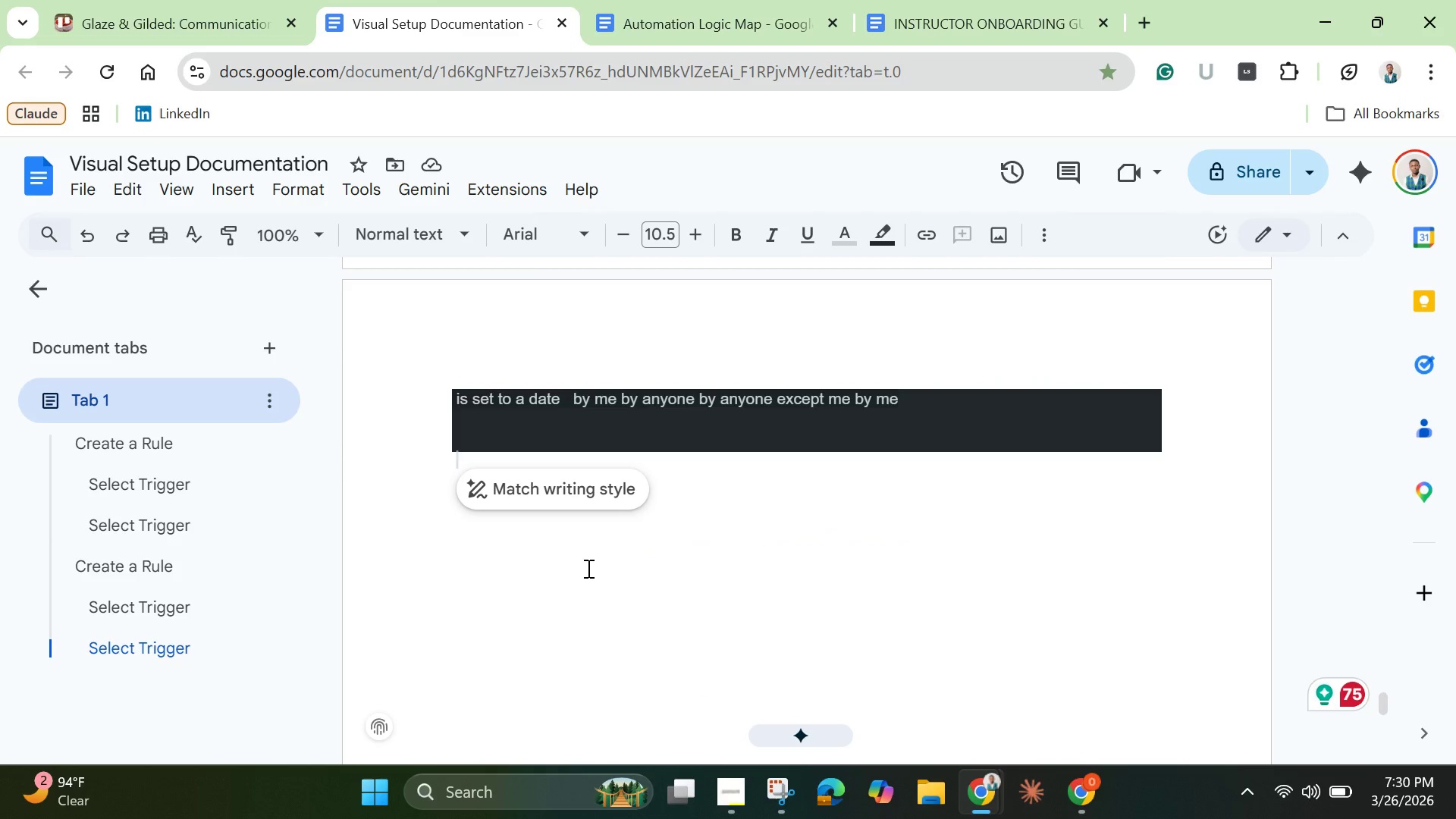 
key(Enter)
 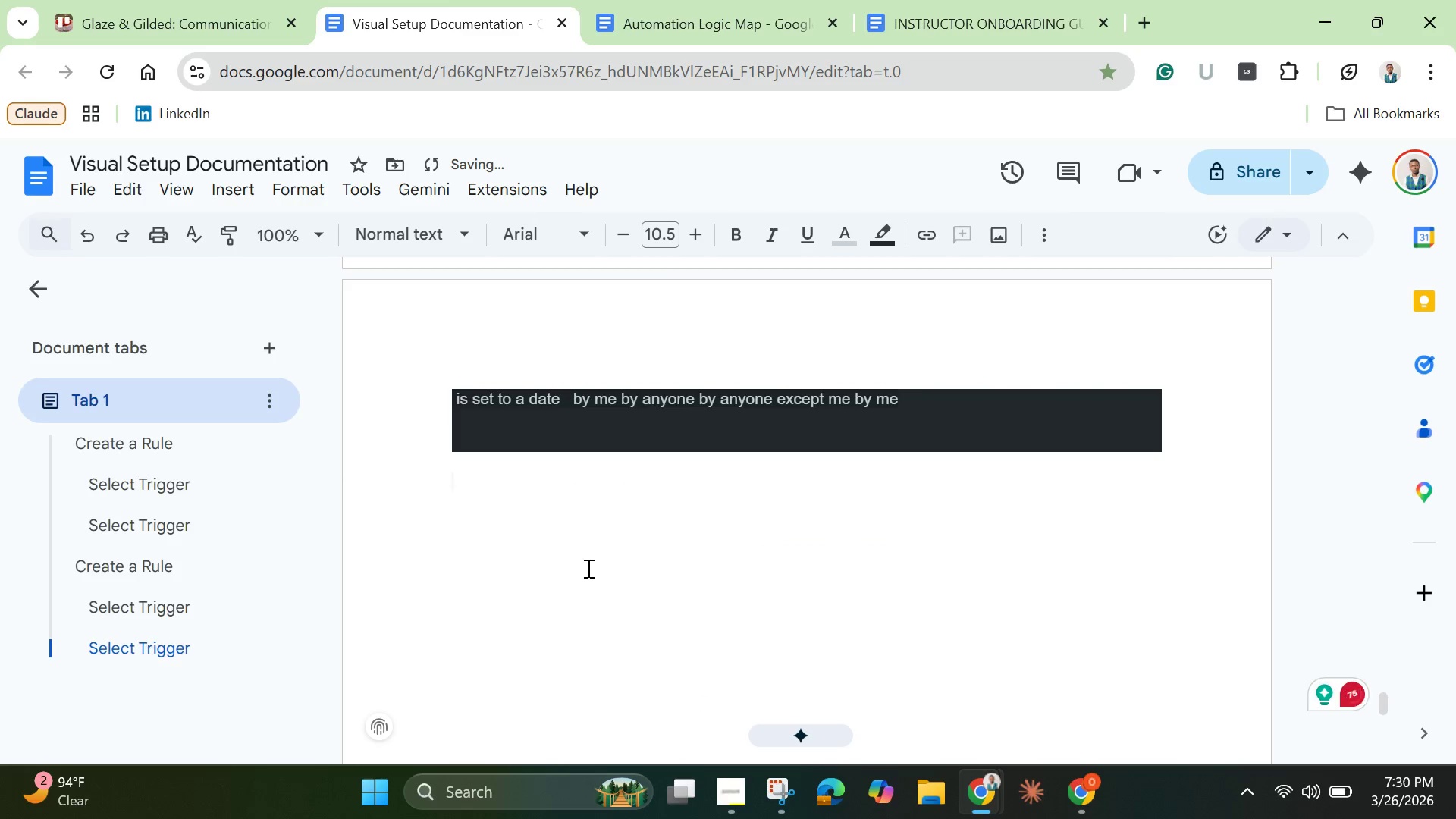 
key(Control+V)
 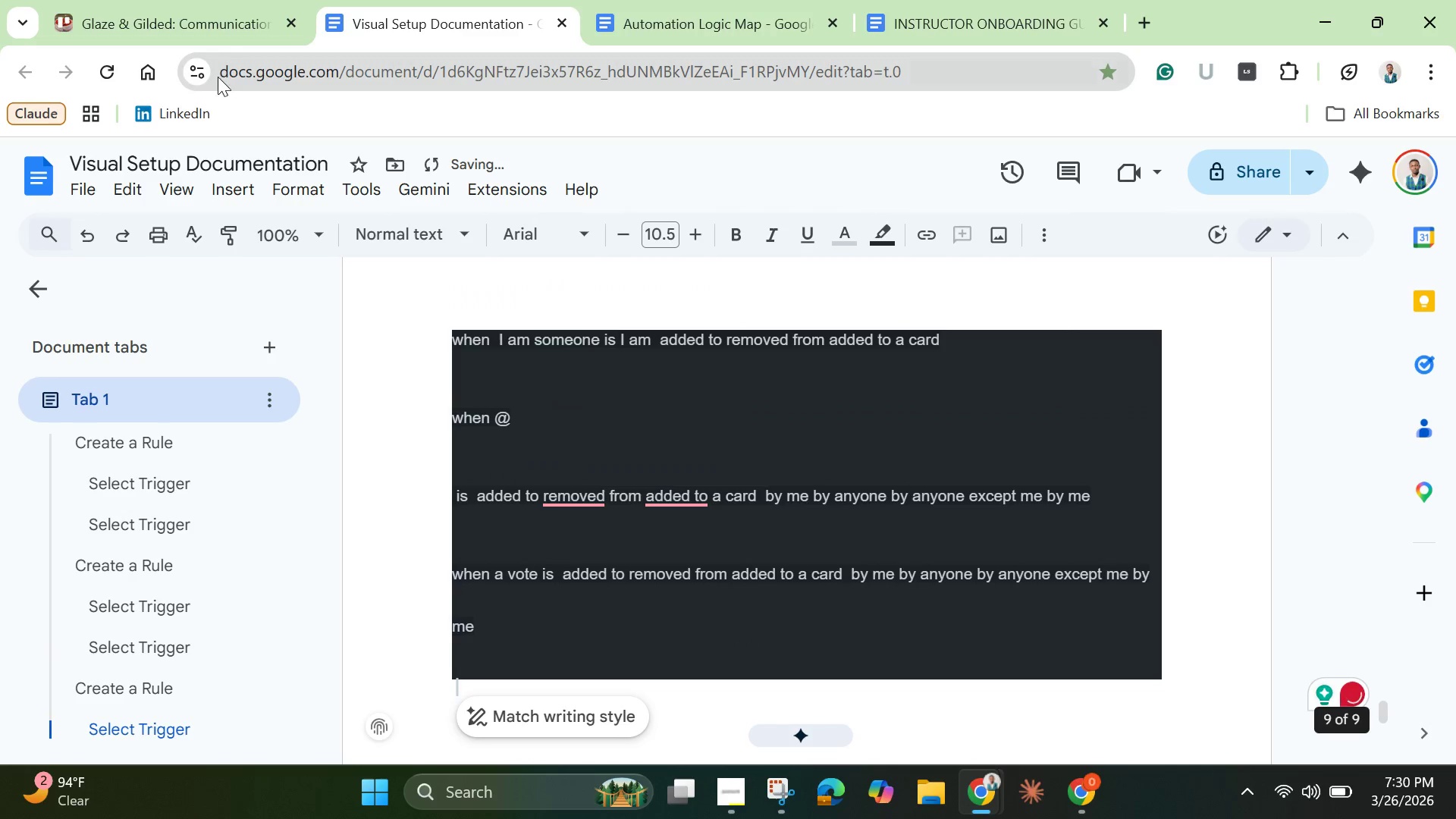 
left_click([183, 0])
 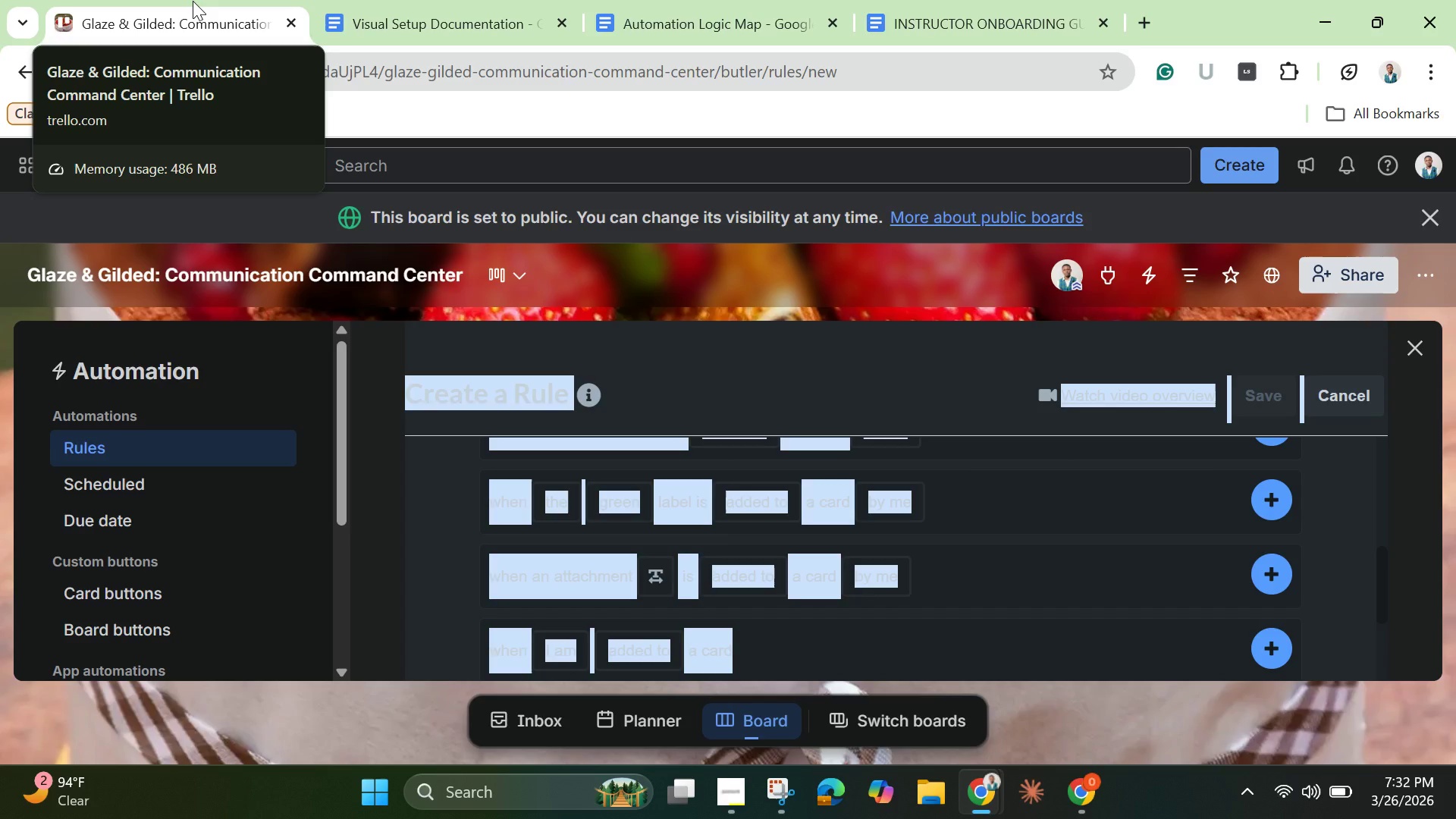 
wait(174.7)
 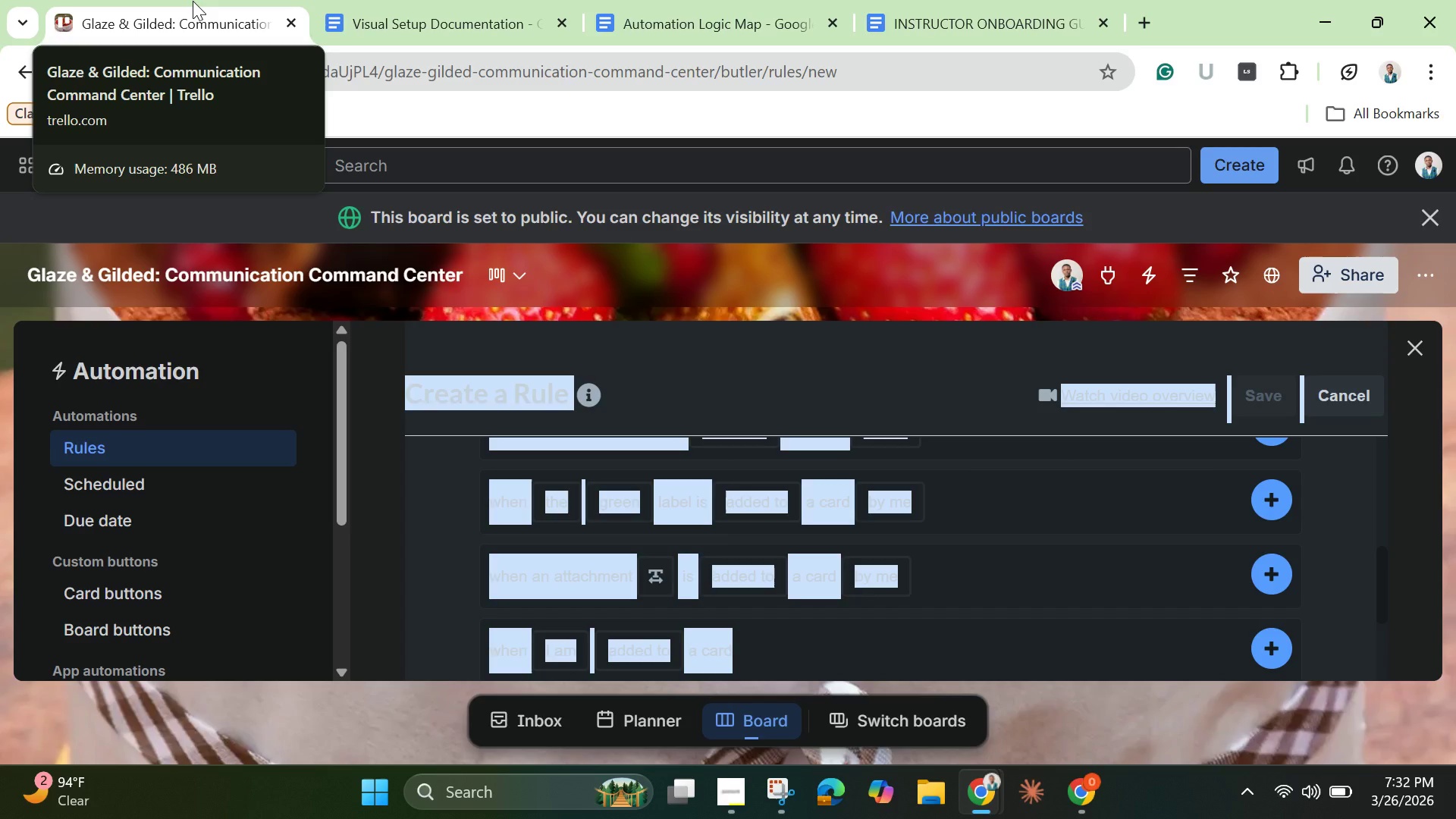 
left_click([511, 384])
 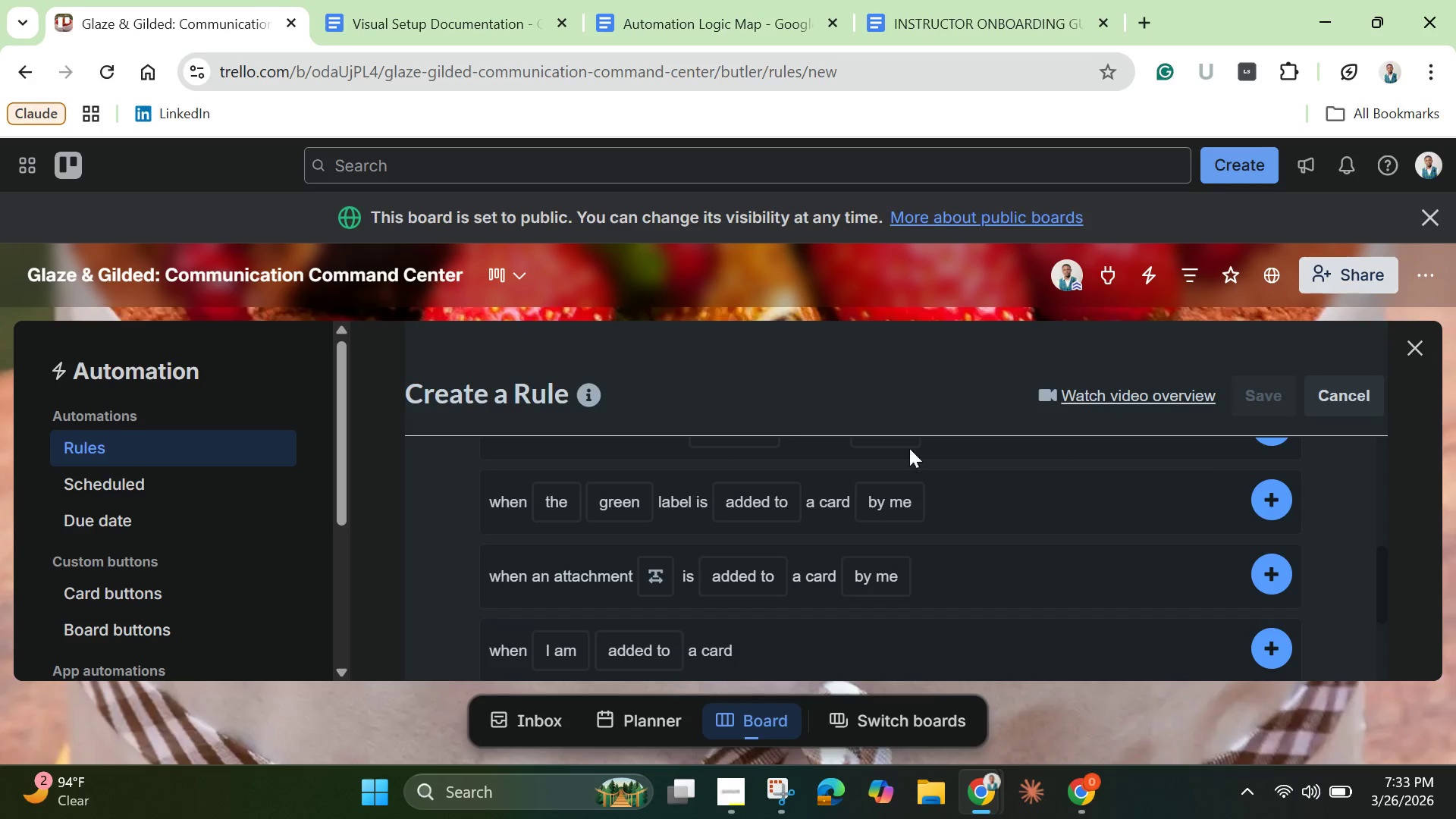 
scroll: coordinate [949, 444], scroll_direction: up, amount: 2.0
 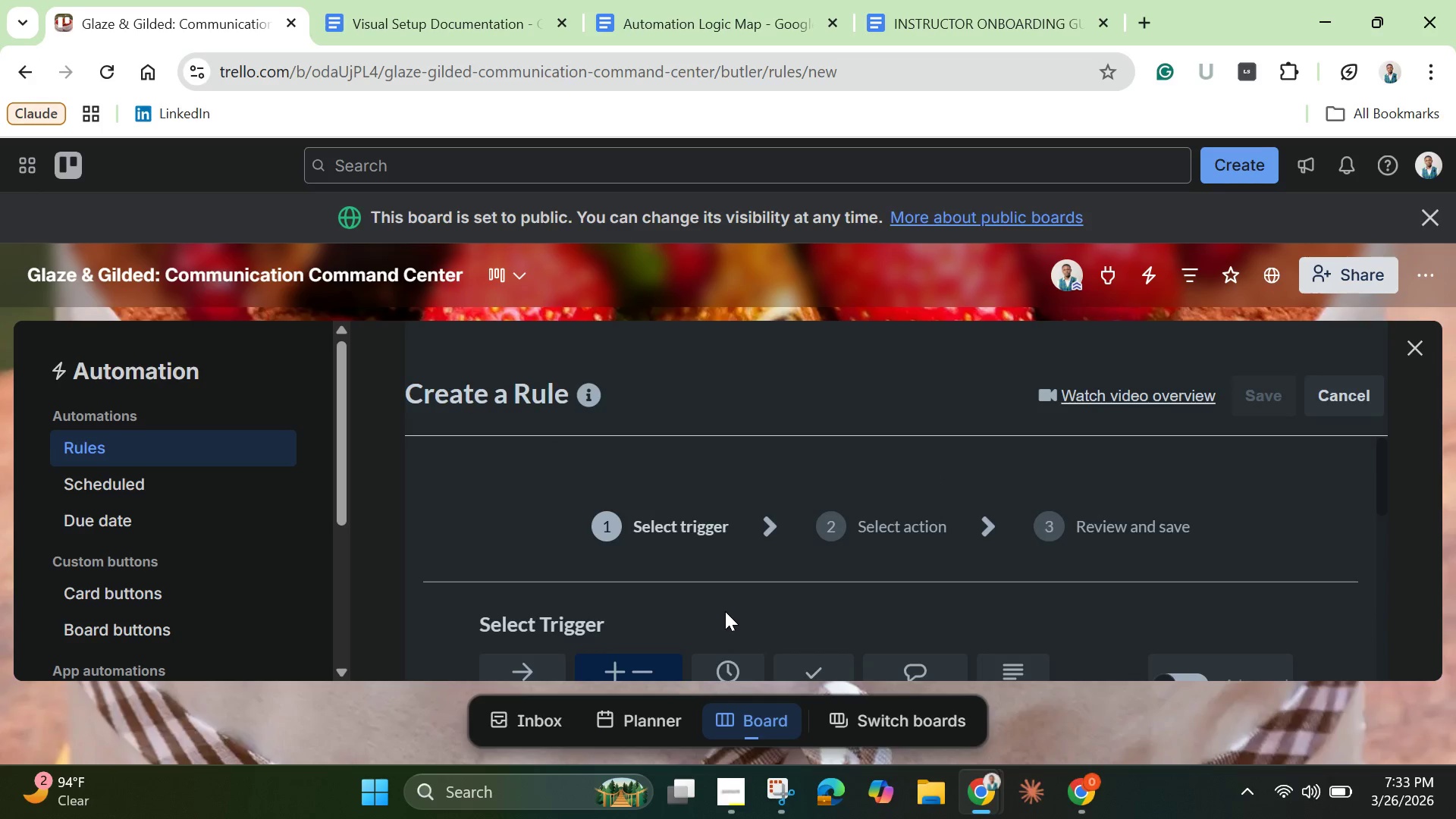 
scroll: coordinate [712, 601], scroll_direction: none, amount: 0.0
 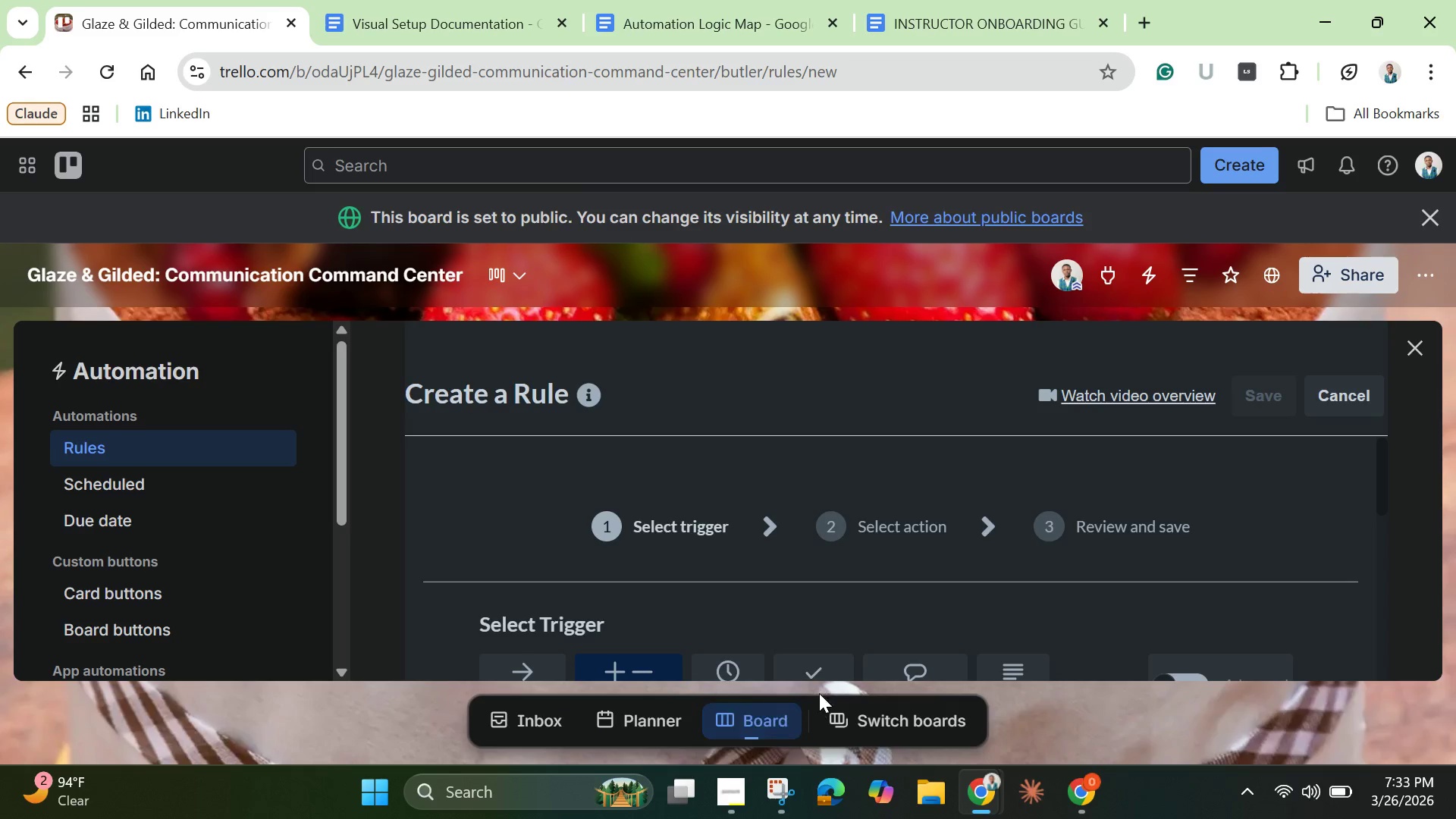 
scroll: coordinate [814, 595], scroll_direction: down, amount: 1.0
 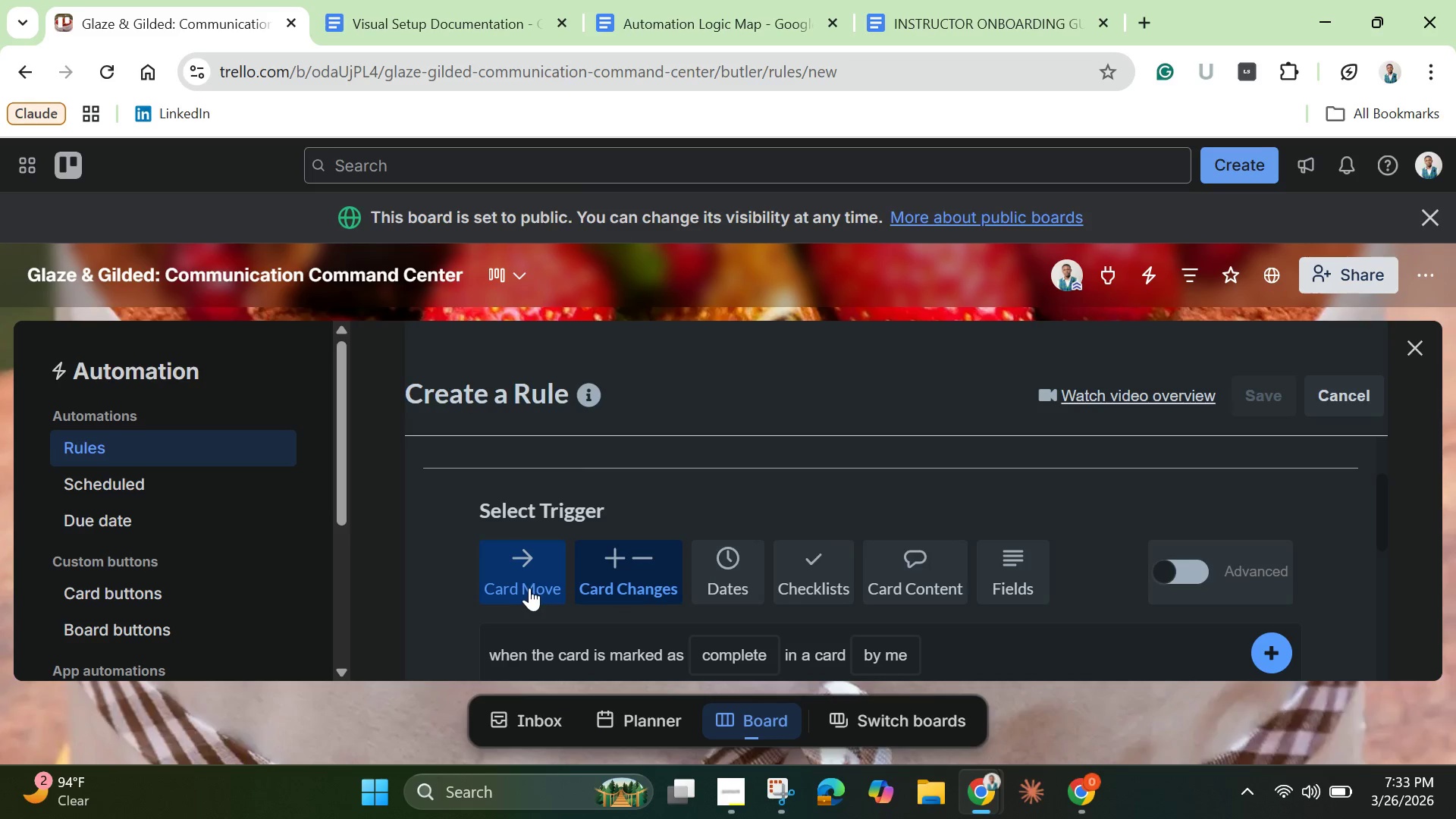 
left_click([523, 578])
 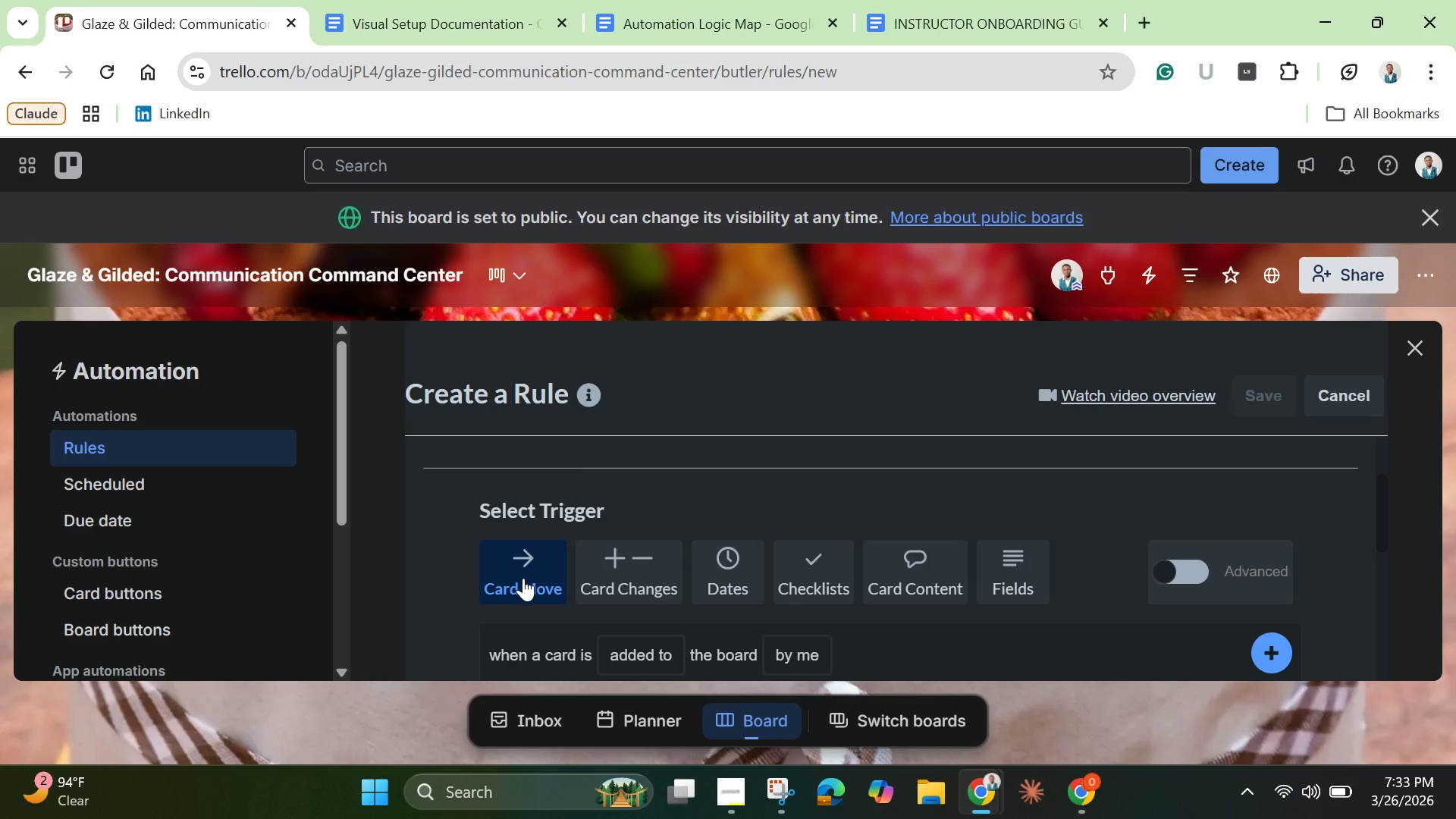 
wait(40.22)
 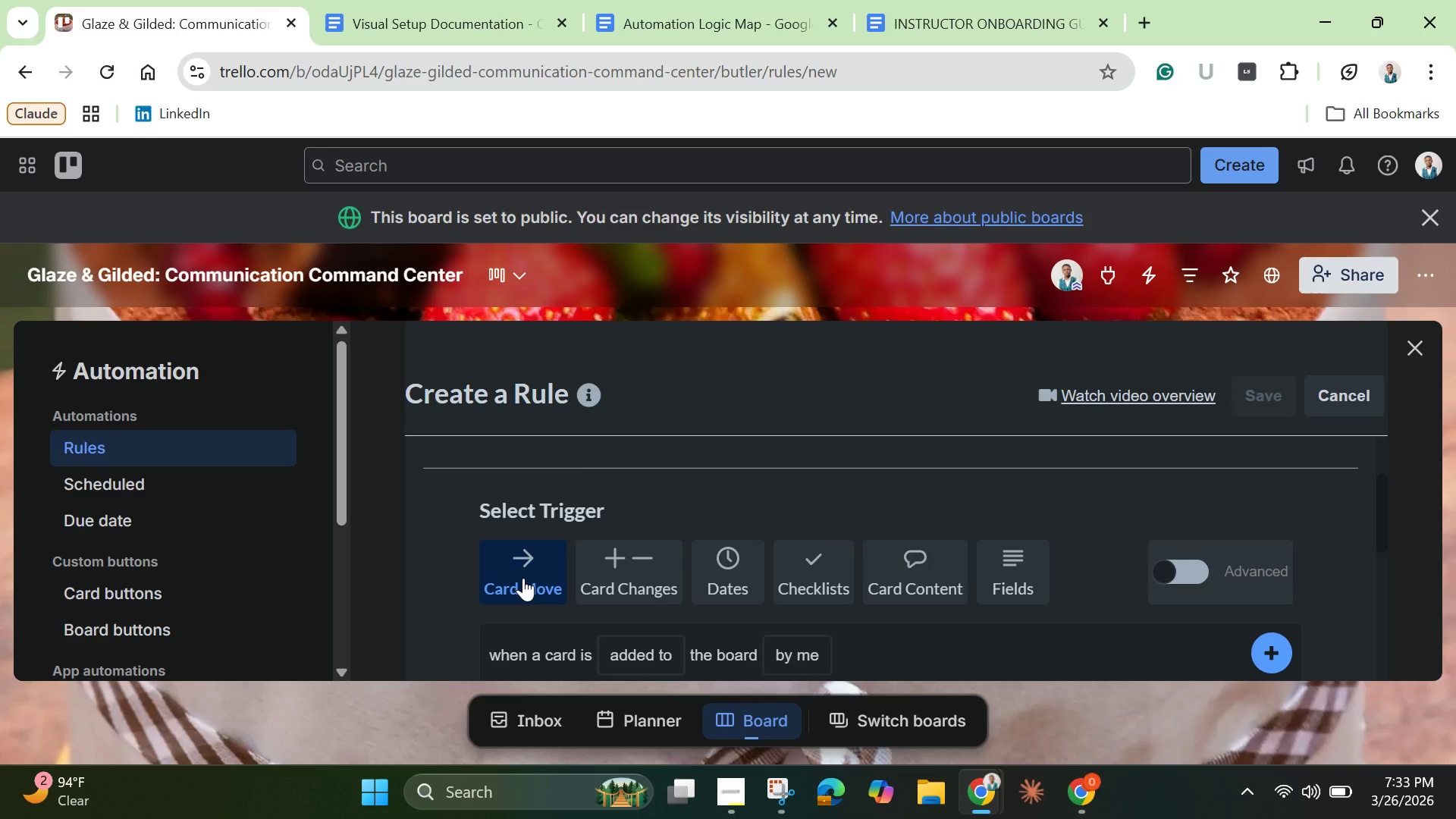 
scroll: coordinate [498, 513], scroll_direction: down, amount: 3.0
 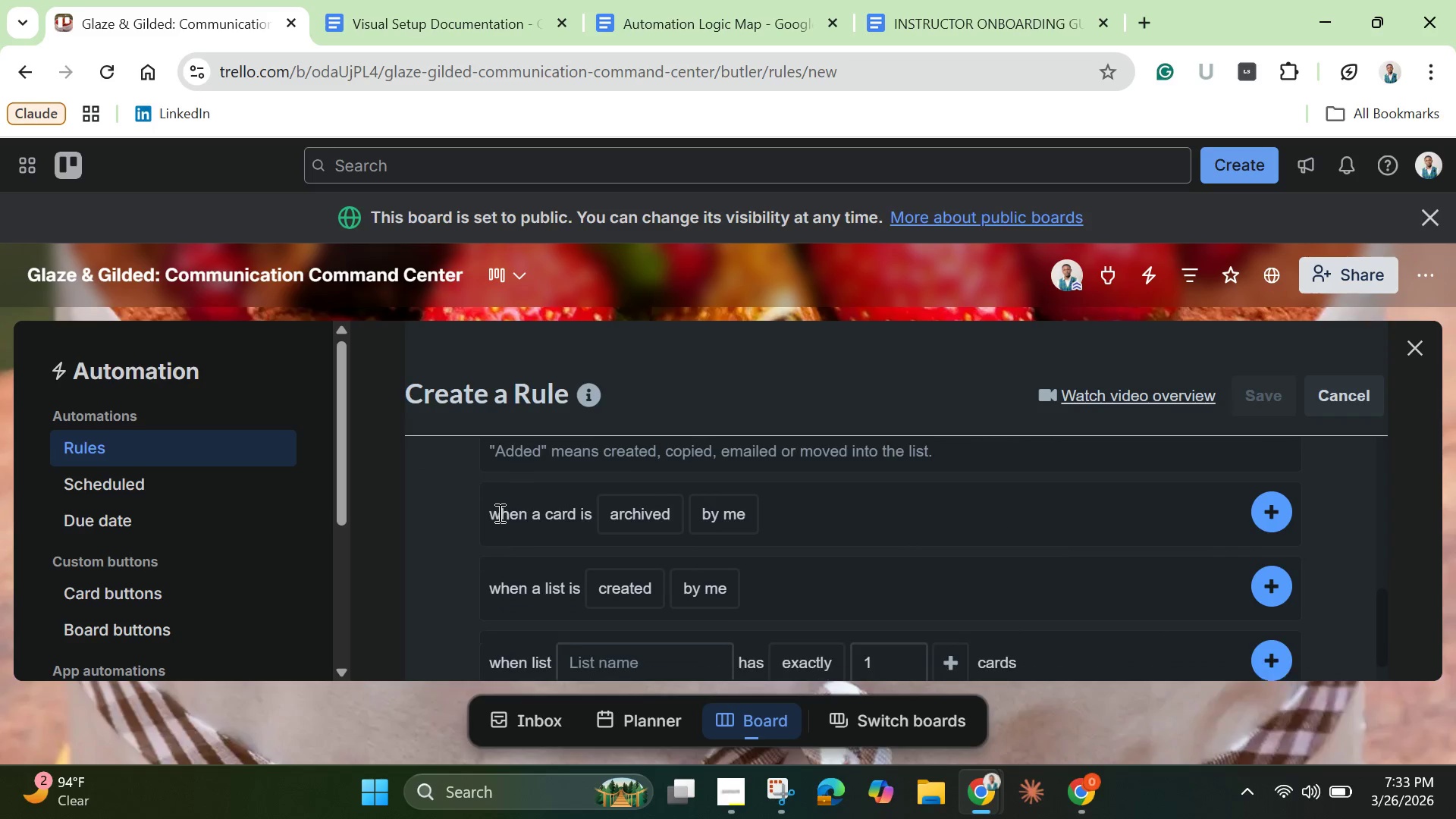 
scroll: coordinate [498, 513], scroll_direction: up, amount: 7.0
 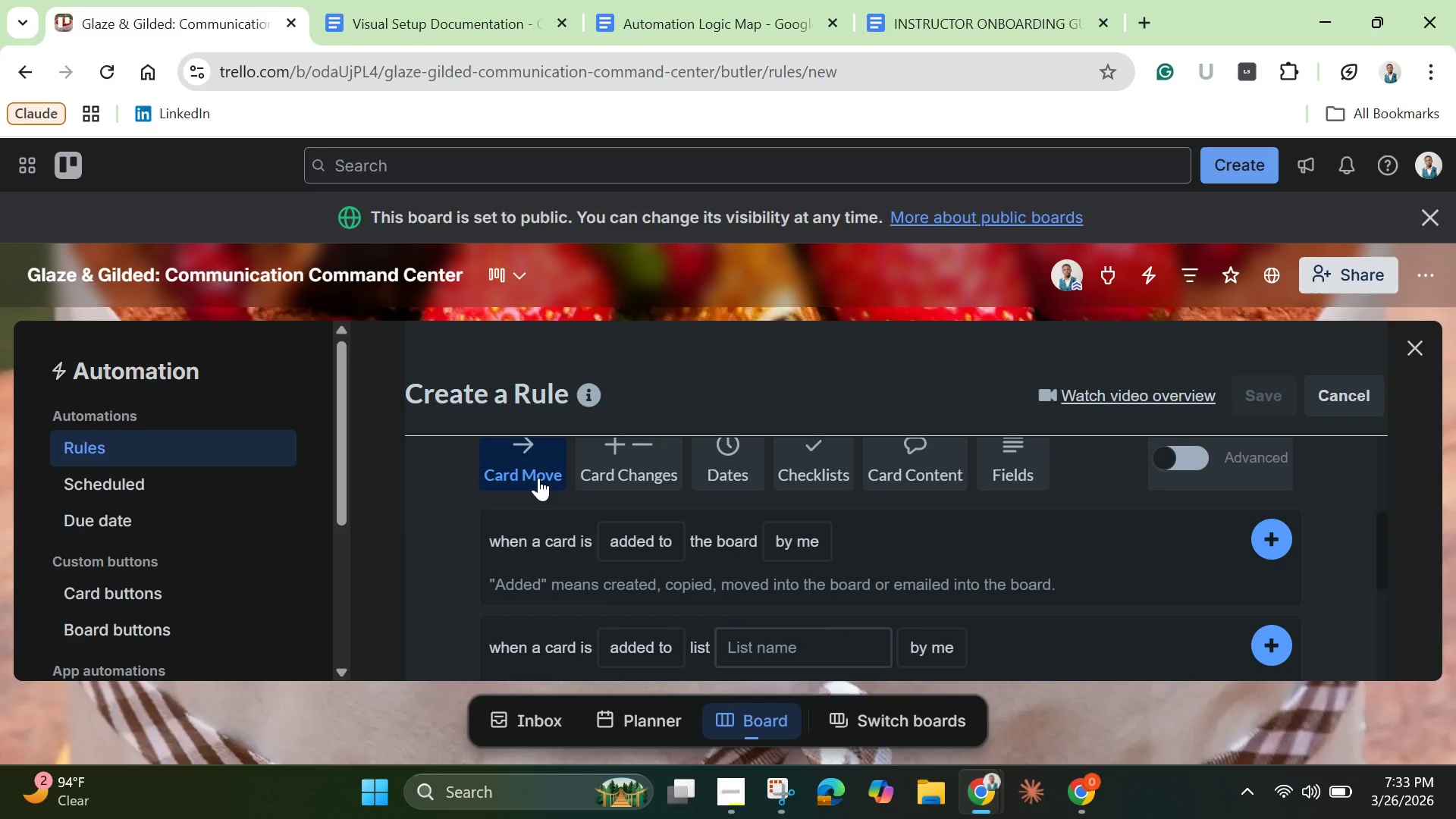 
wait(5.55)
 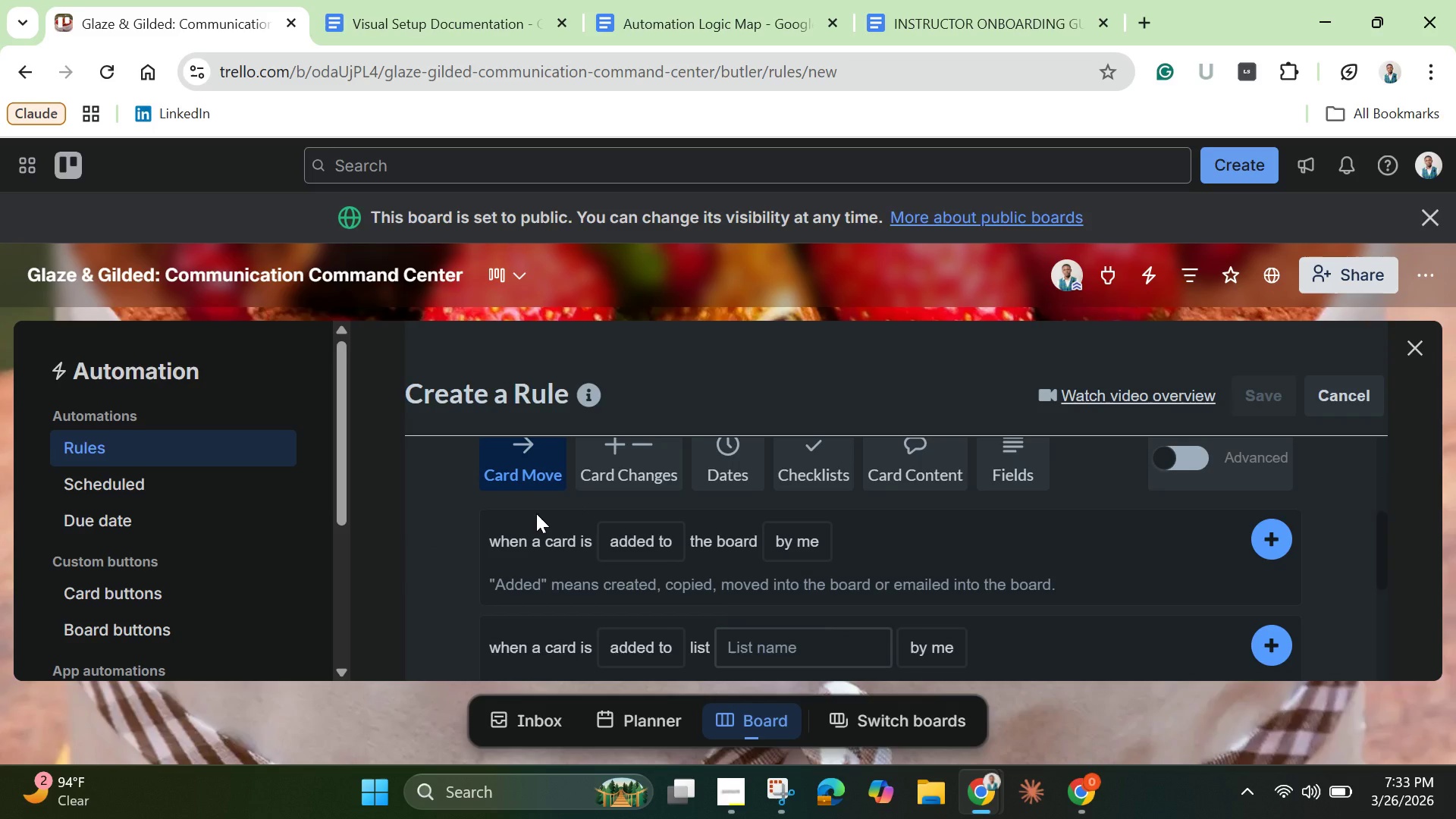 
left_click([425, 19])
 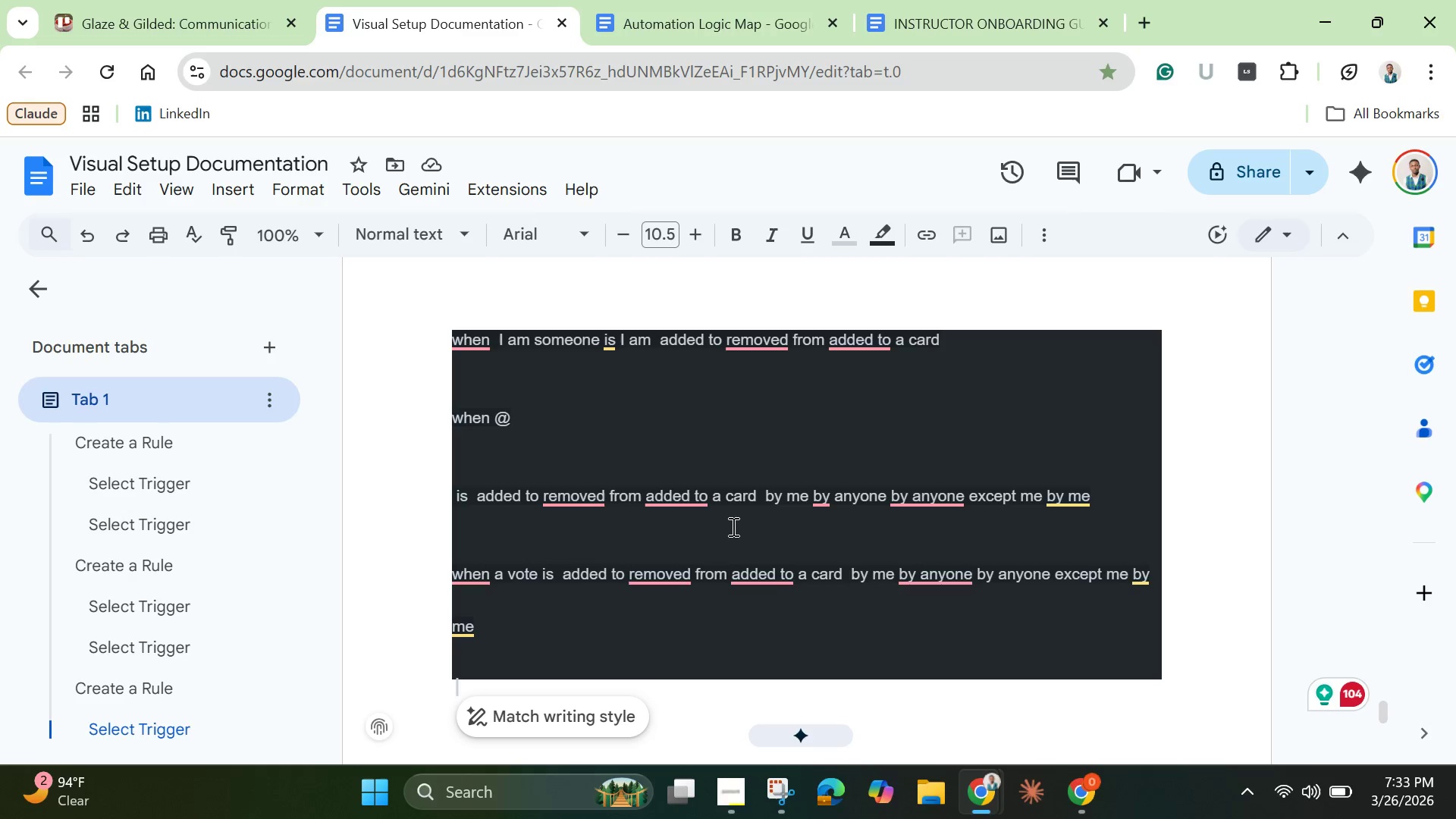 
scroll: coordinate [732, 519], scroll_direction: up, amount: 43.0
 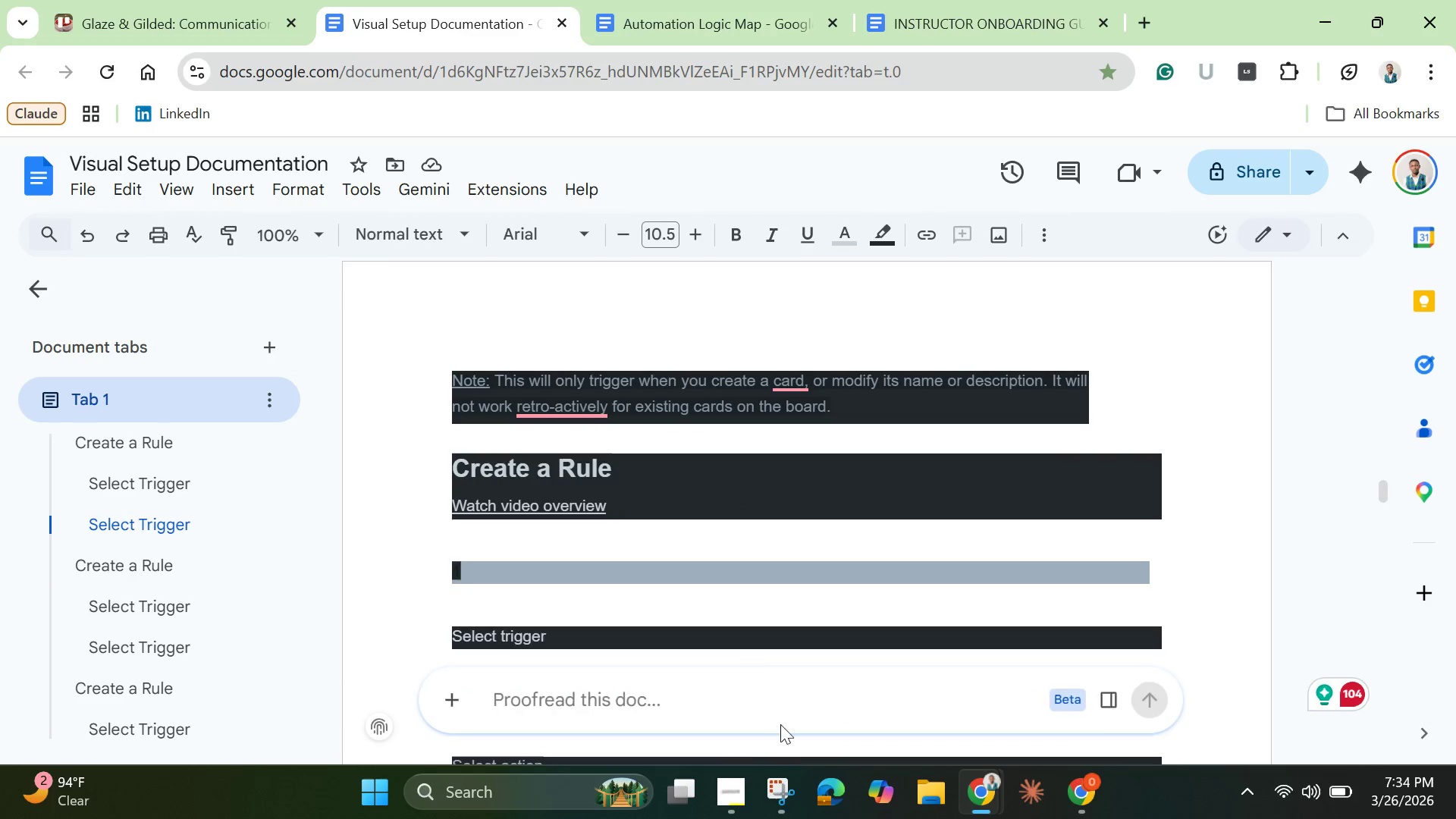 
left_click([780, 710])
 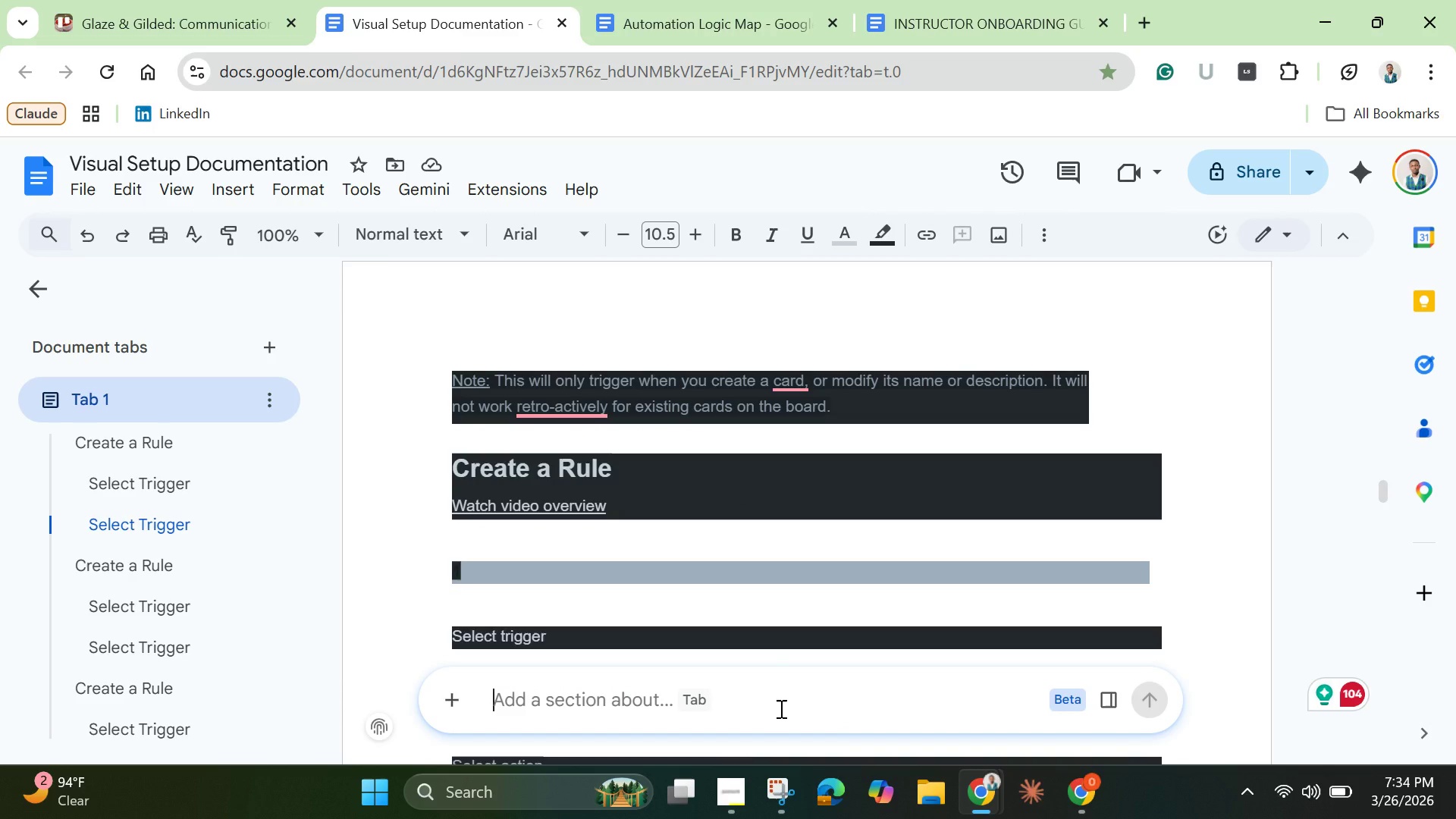 
type(proper;ly )
key(Backspace)
key(Backspace)
key(Backspace)
key(Backspace)
type(ly format this)
 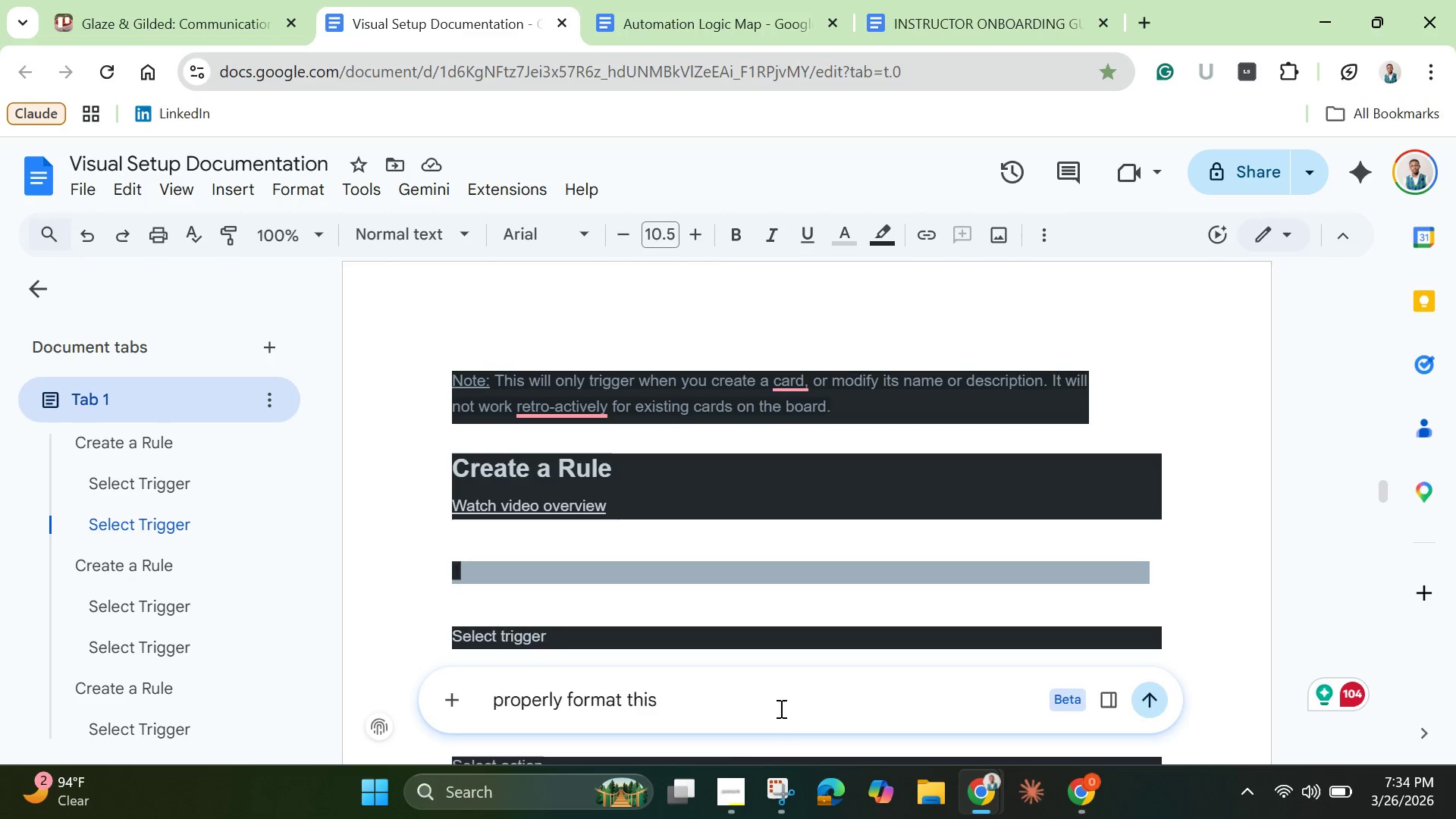 
key(Enter)
 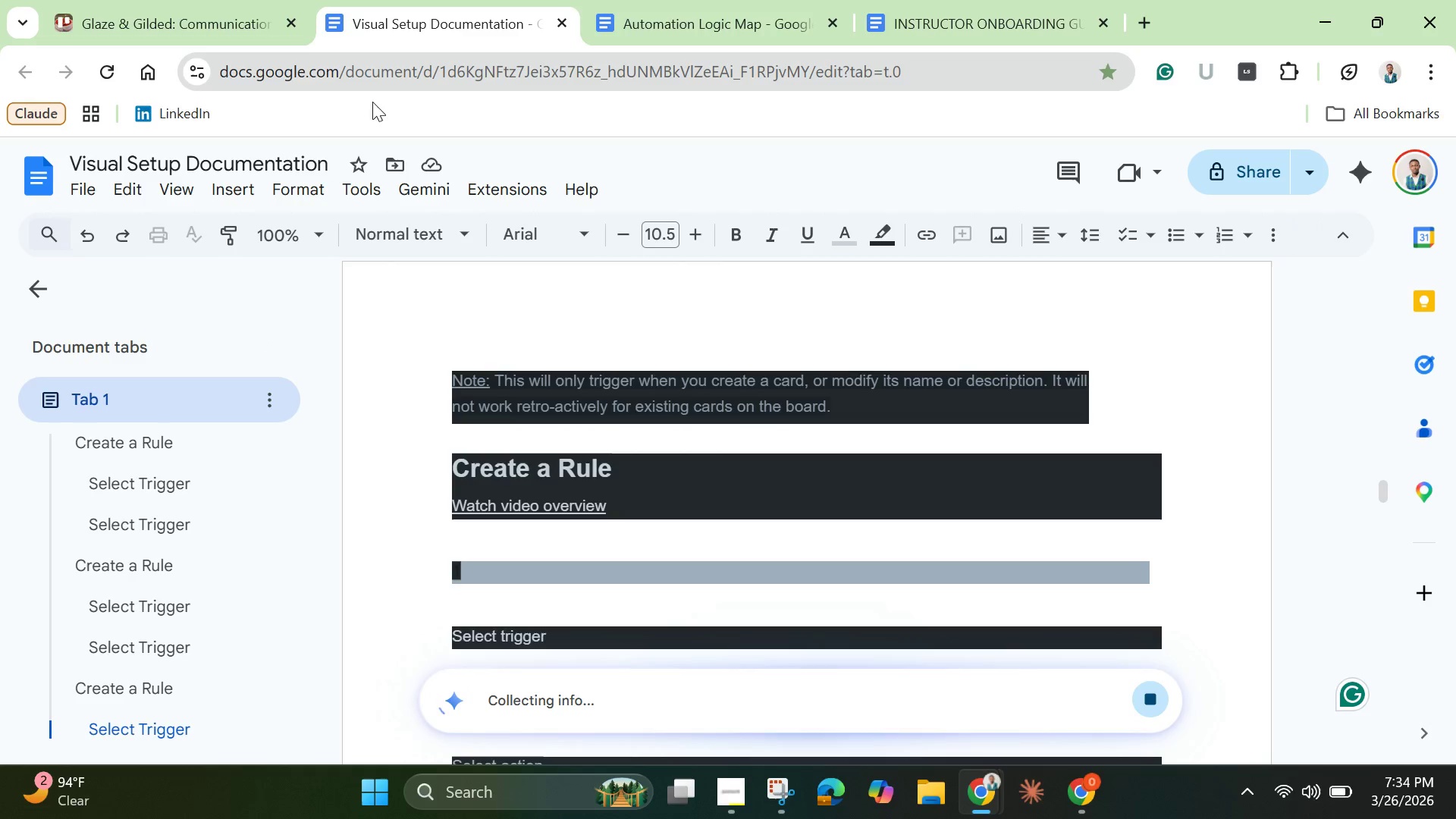 
left_click([137, 8])
 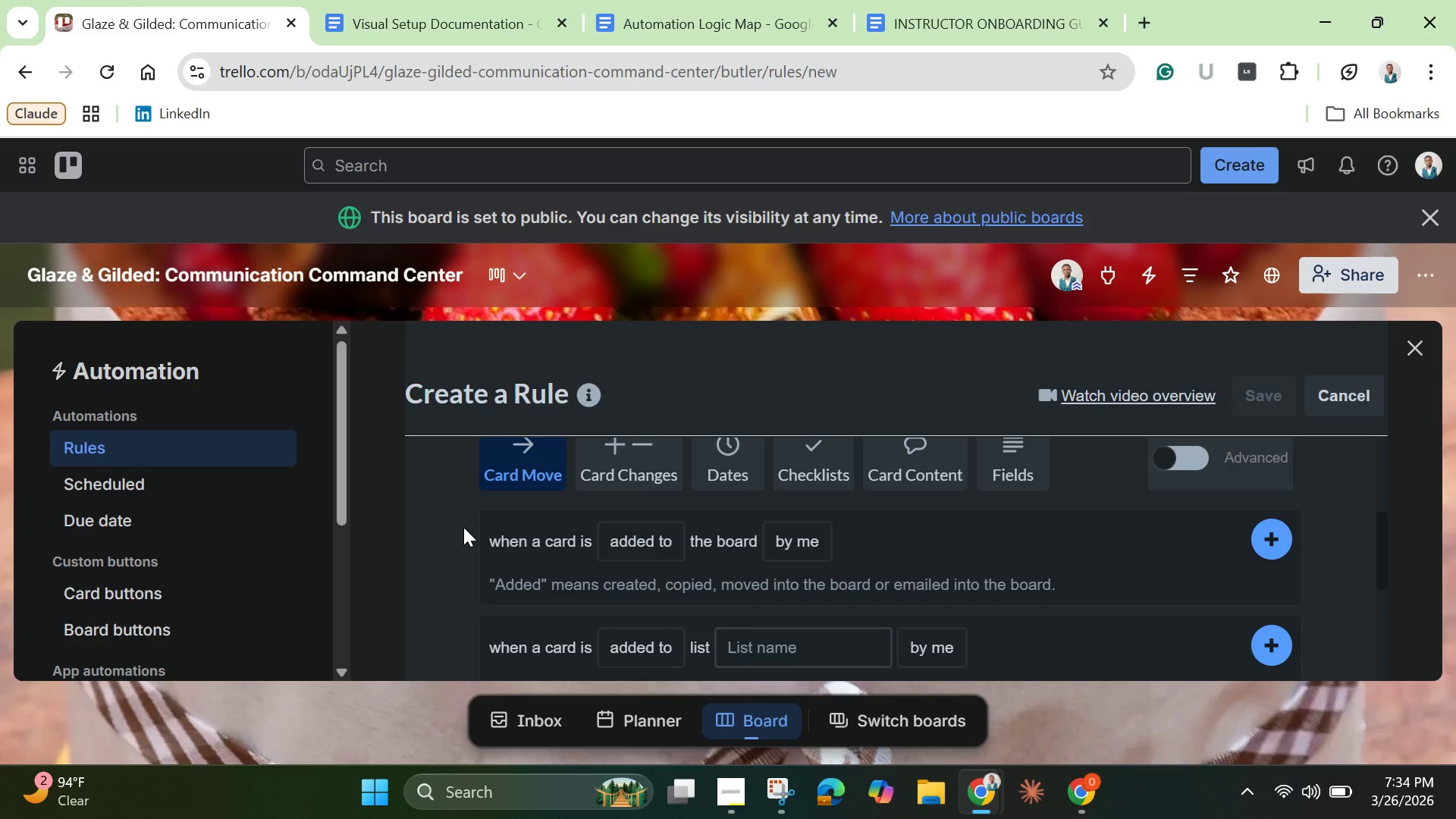 
wait(24.64)
 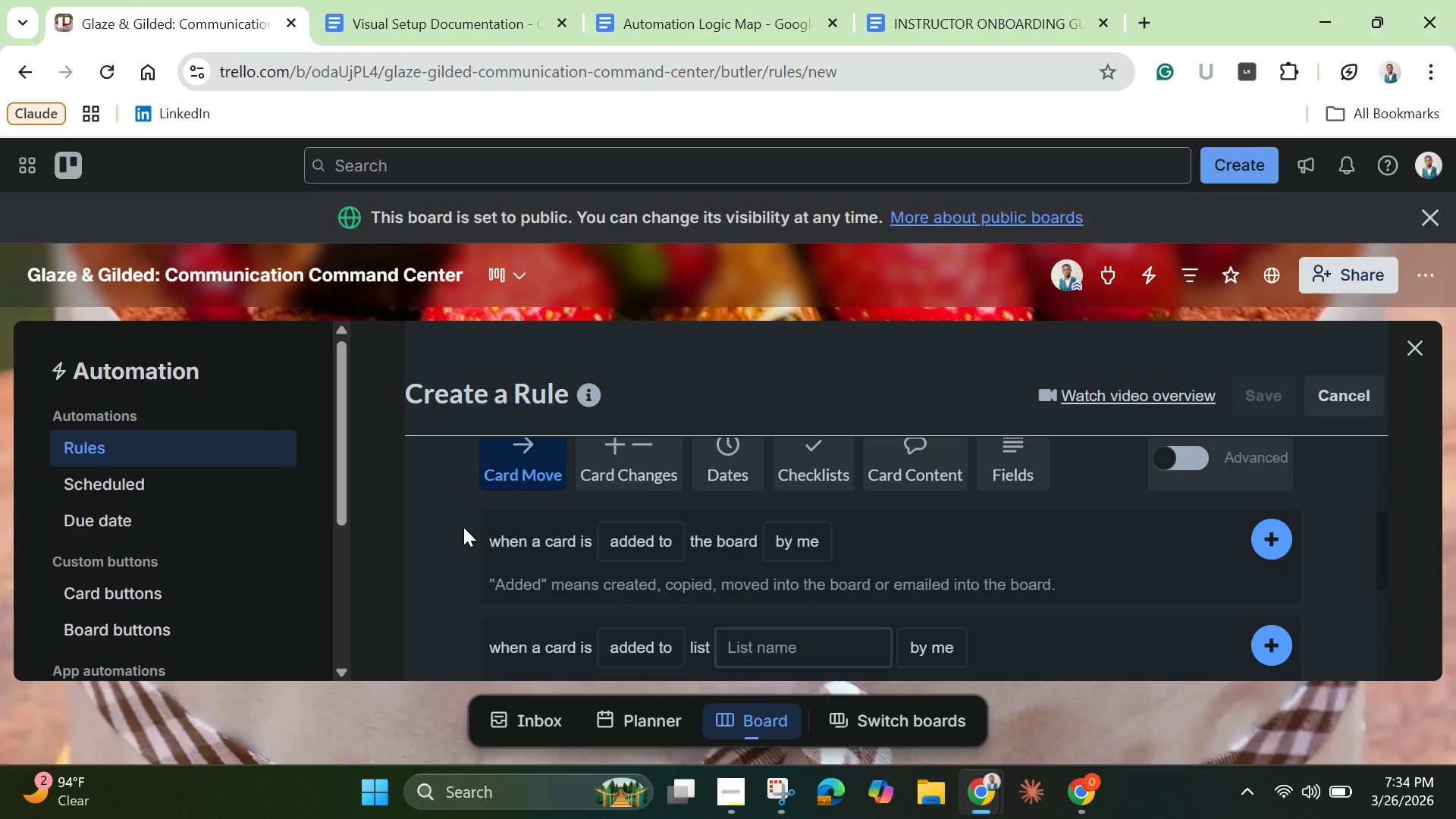 
scroll: coordinate [660, 526], scroll_direction: up, amount: 1.0
 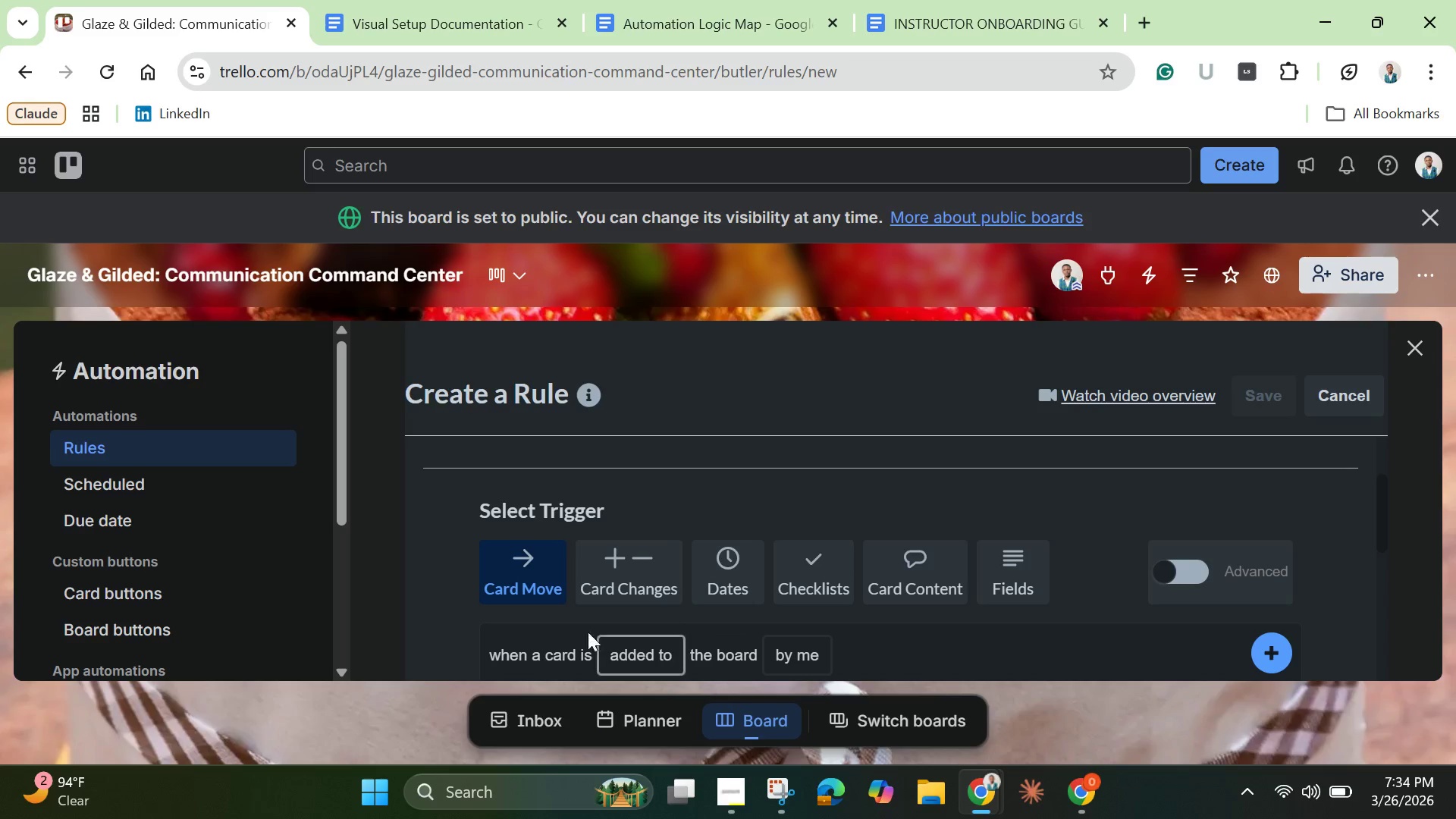 
left_click([435, 564])
 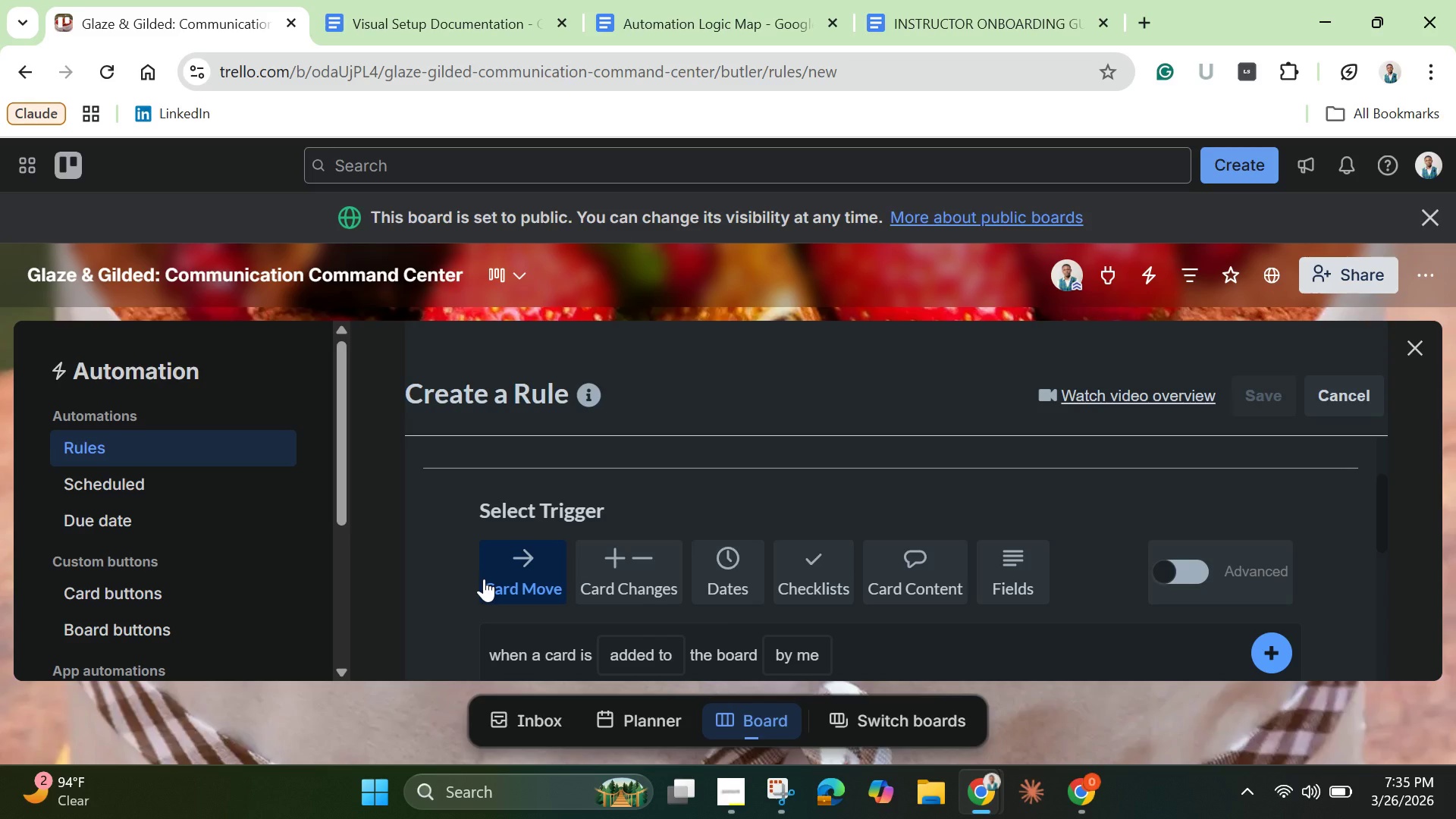 
wait(35.75)
 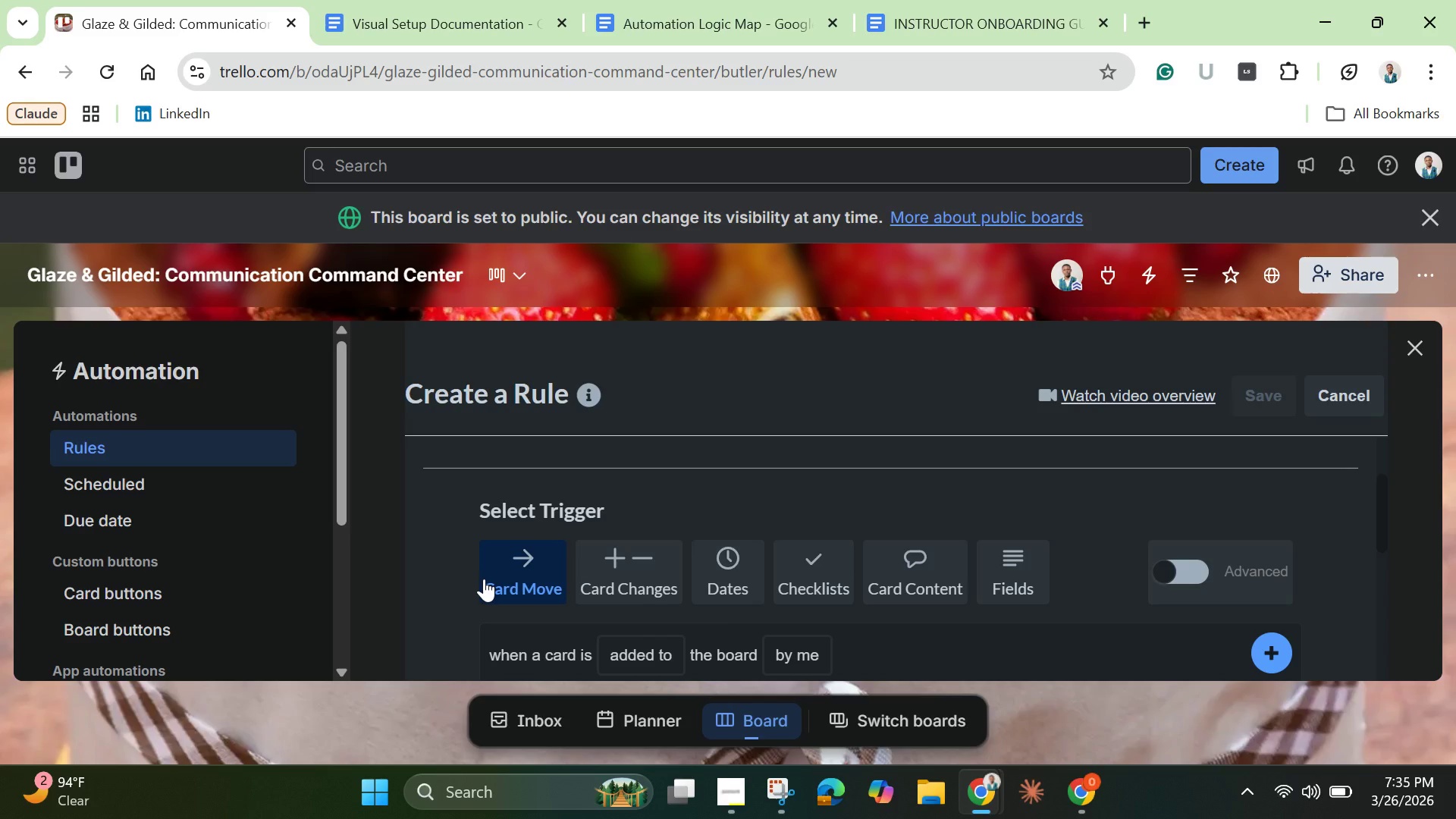 
scroll: coordinate [839, 532], scroll_direction: down, amount: 1.0
 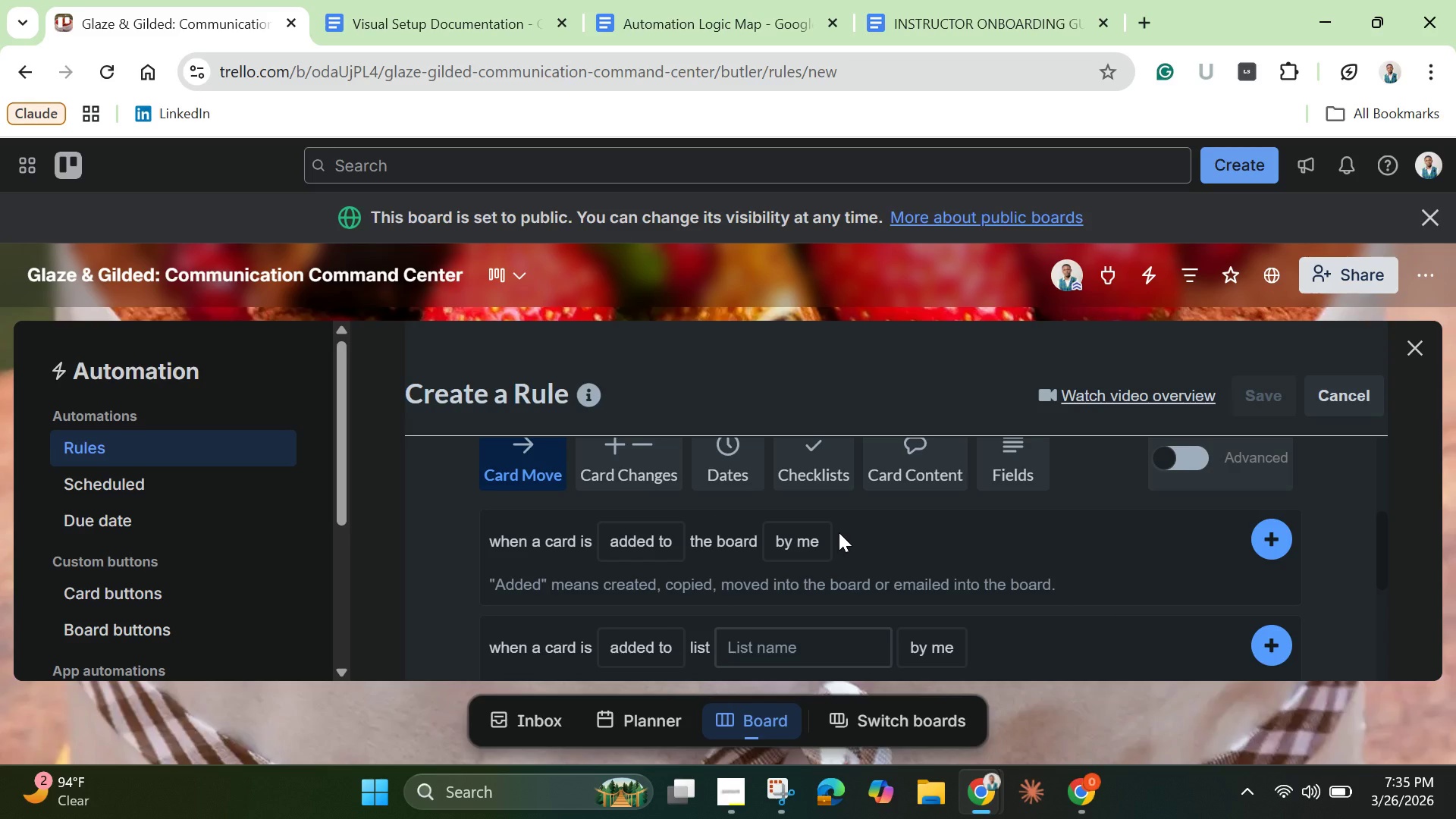 
wait(29.74)
 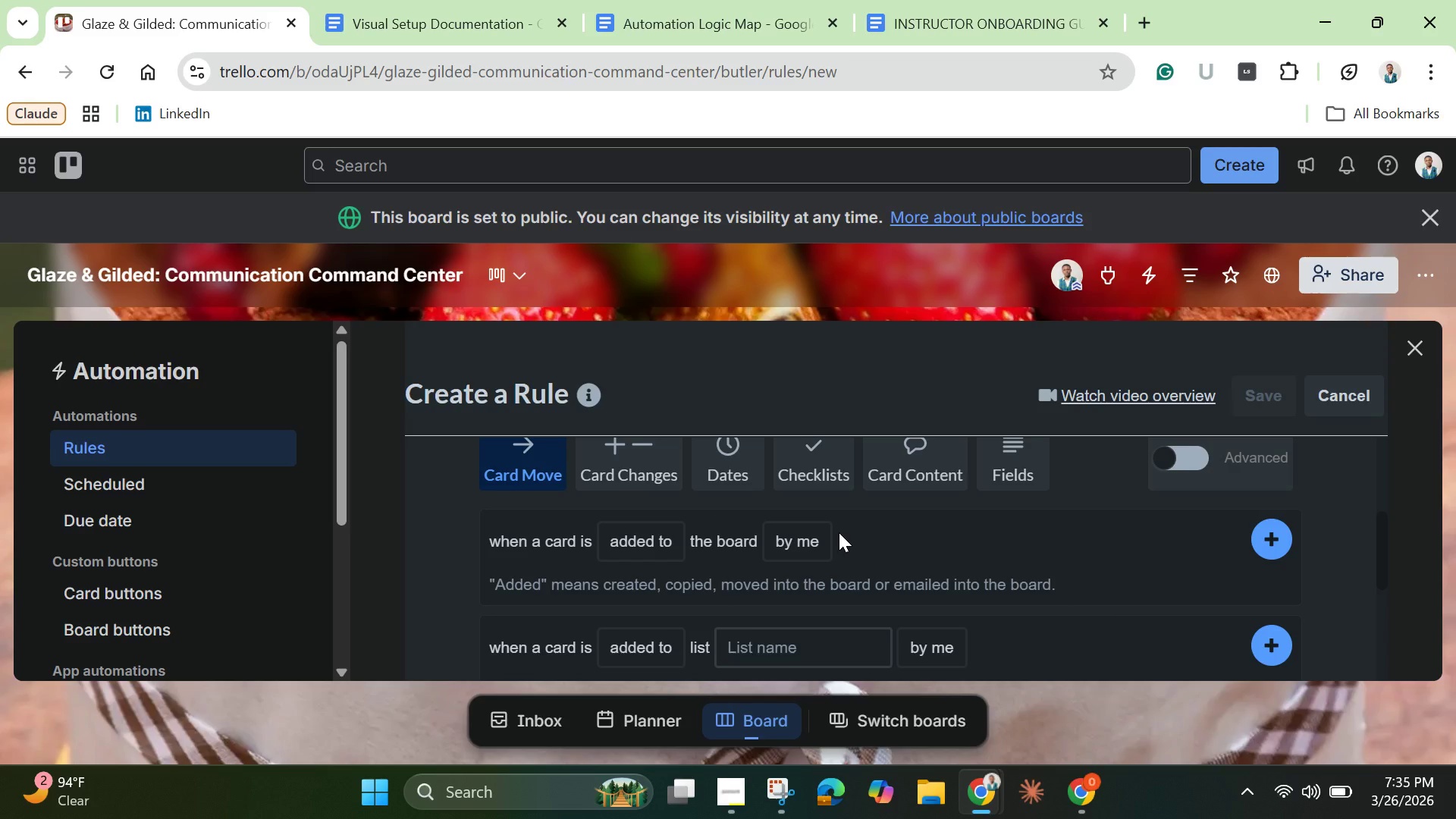 
left_click([540, 468])
 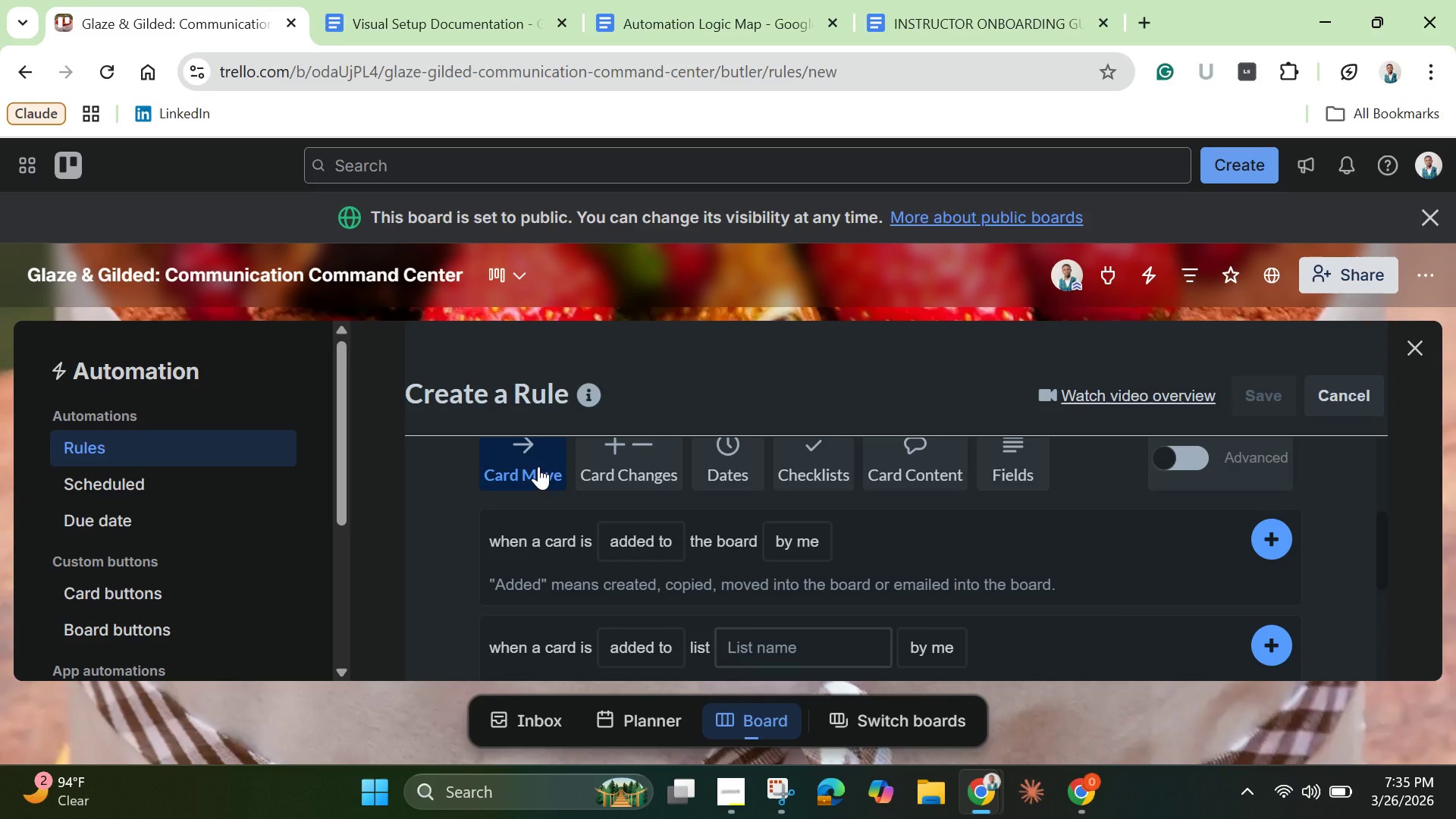 
wait(9.75)
 